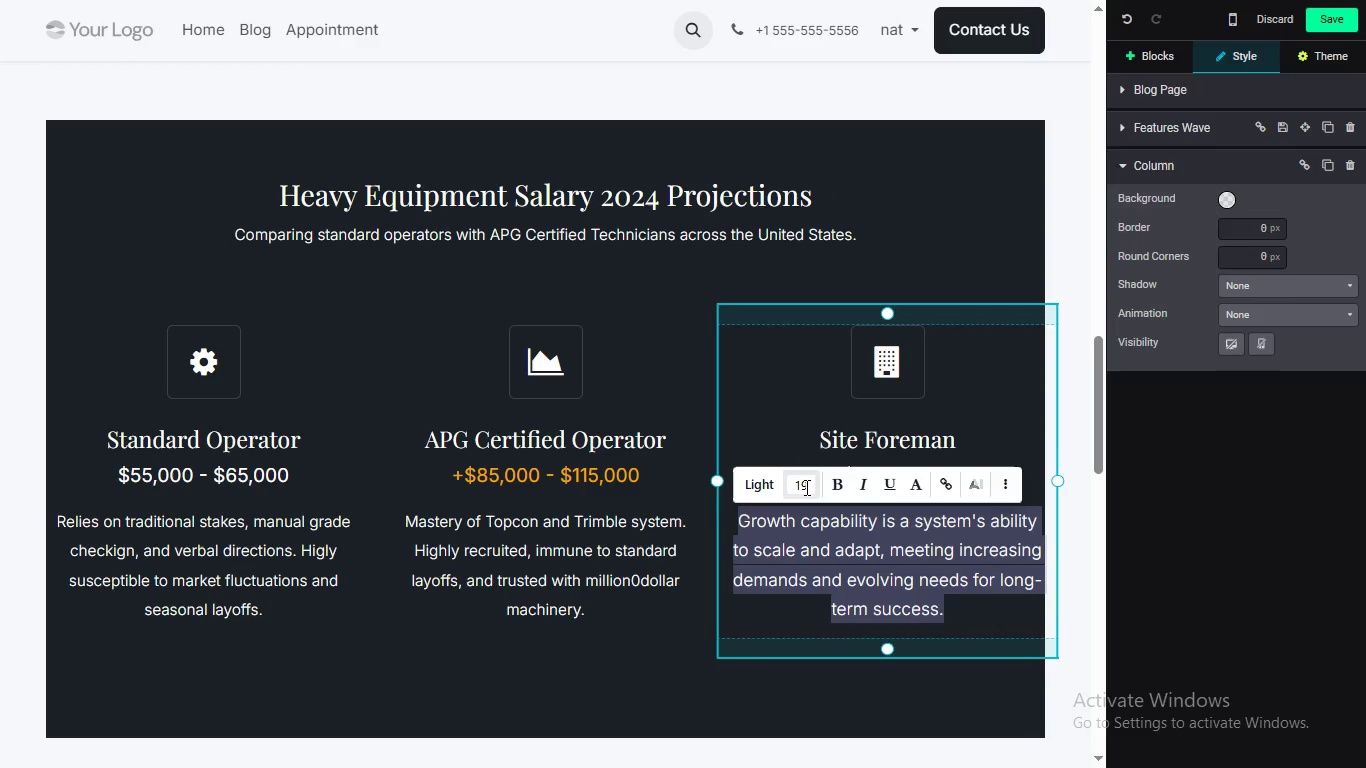 
left_click([805, 487])
 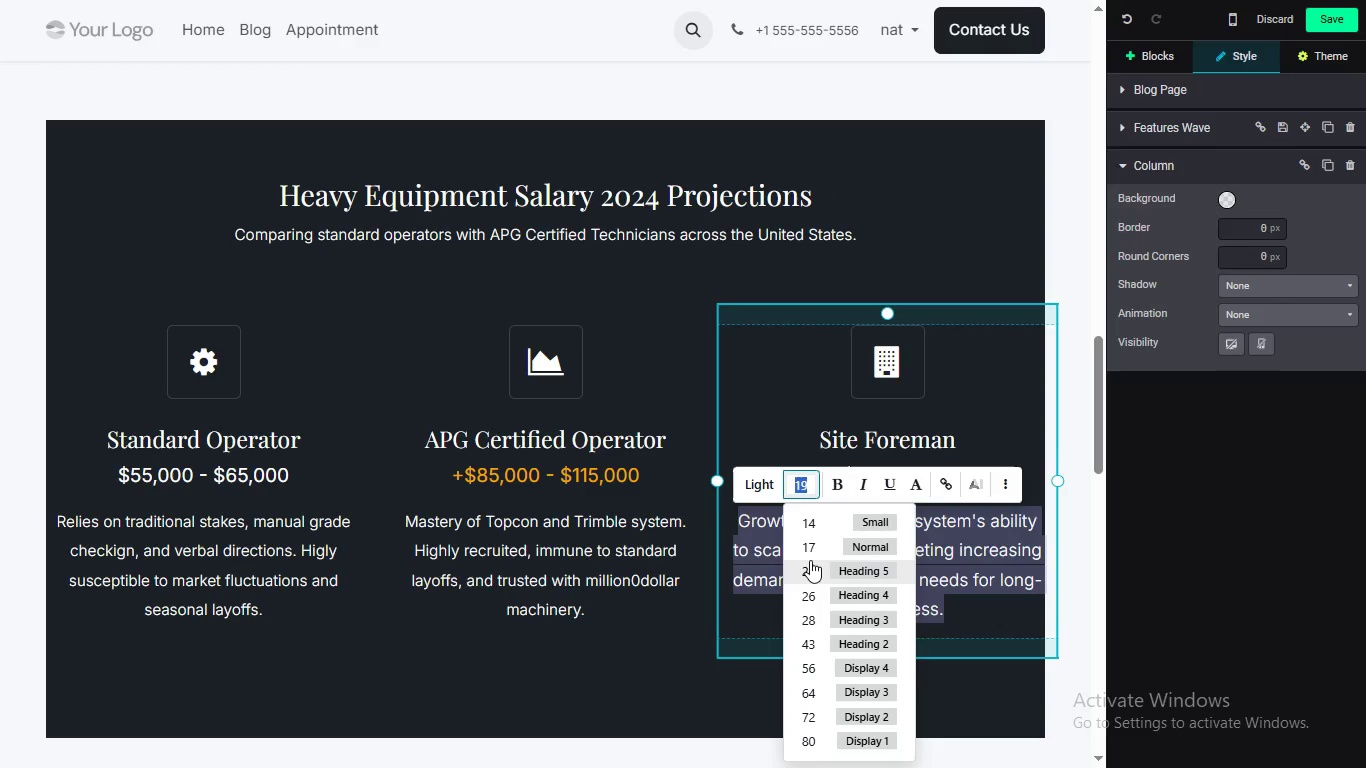 
left_click([810, 560])
 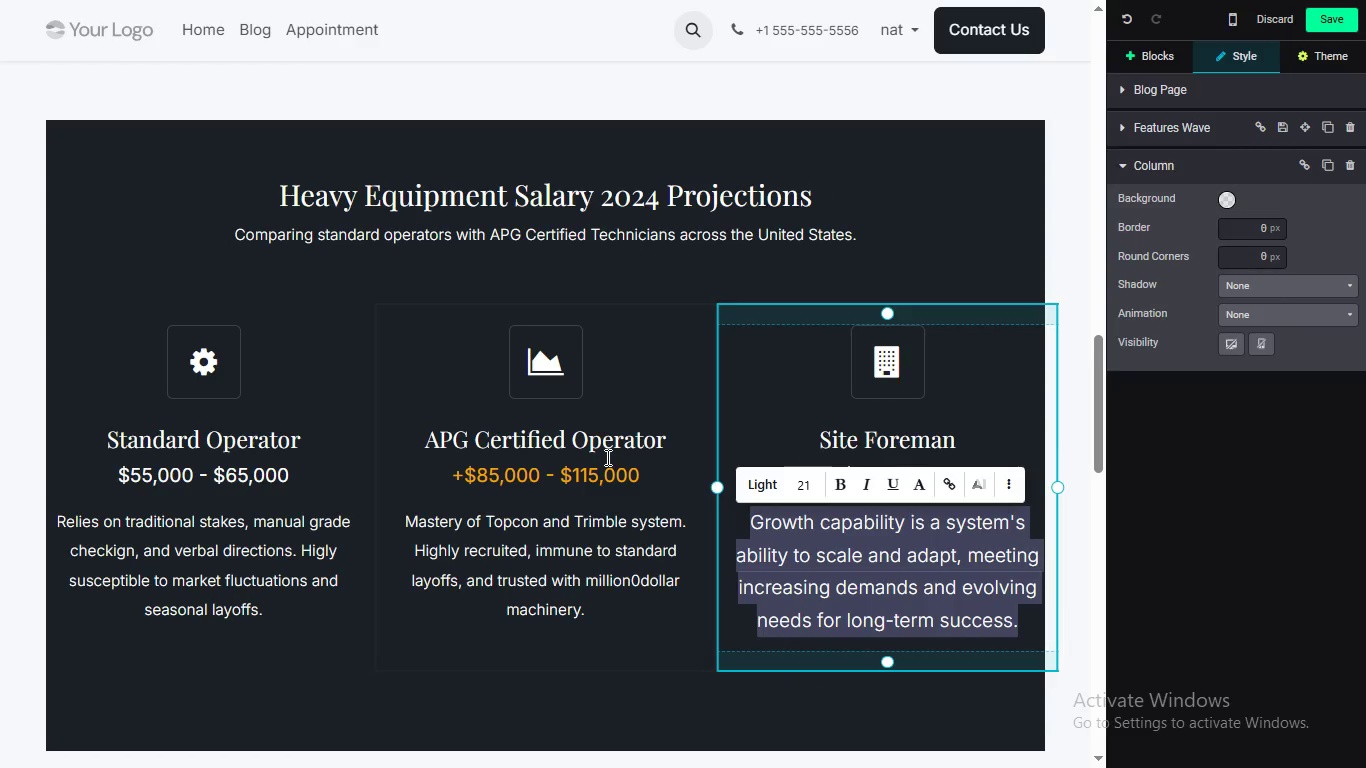 
left_click([600, 461])
 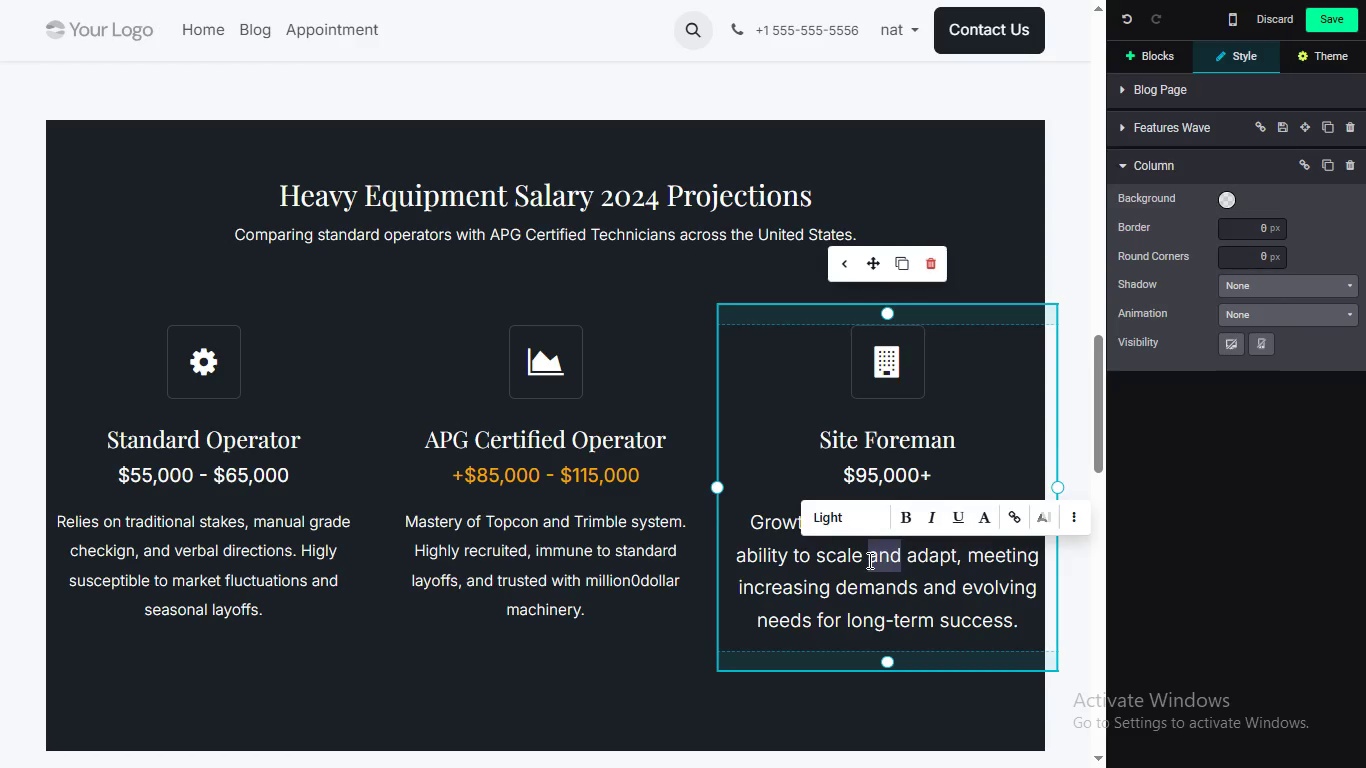 
left_click_drag(start_coordinate=[869, 559], to_coordinate=[860, 556])
 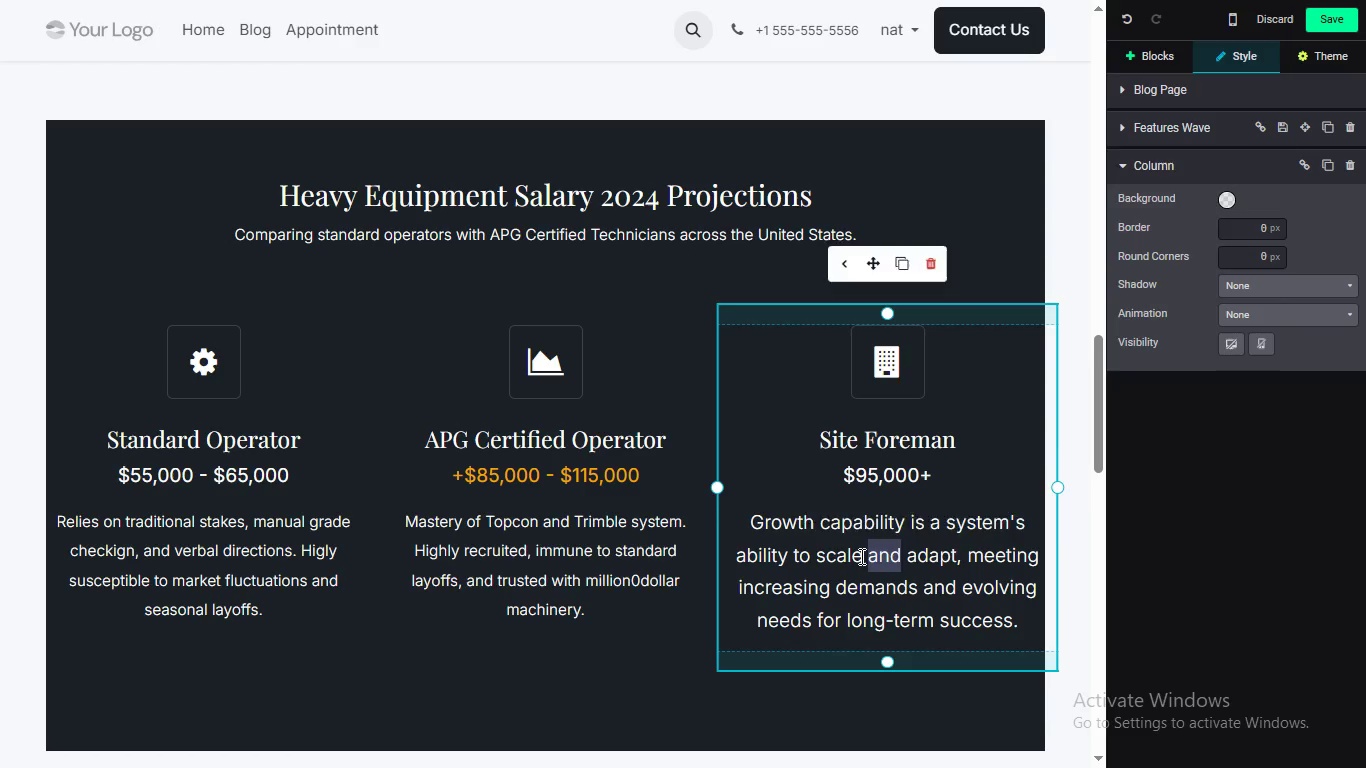 
double_click([859, 555])
 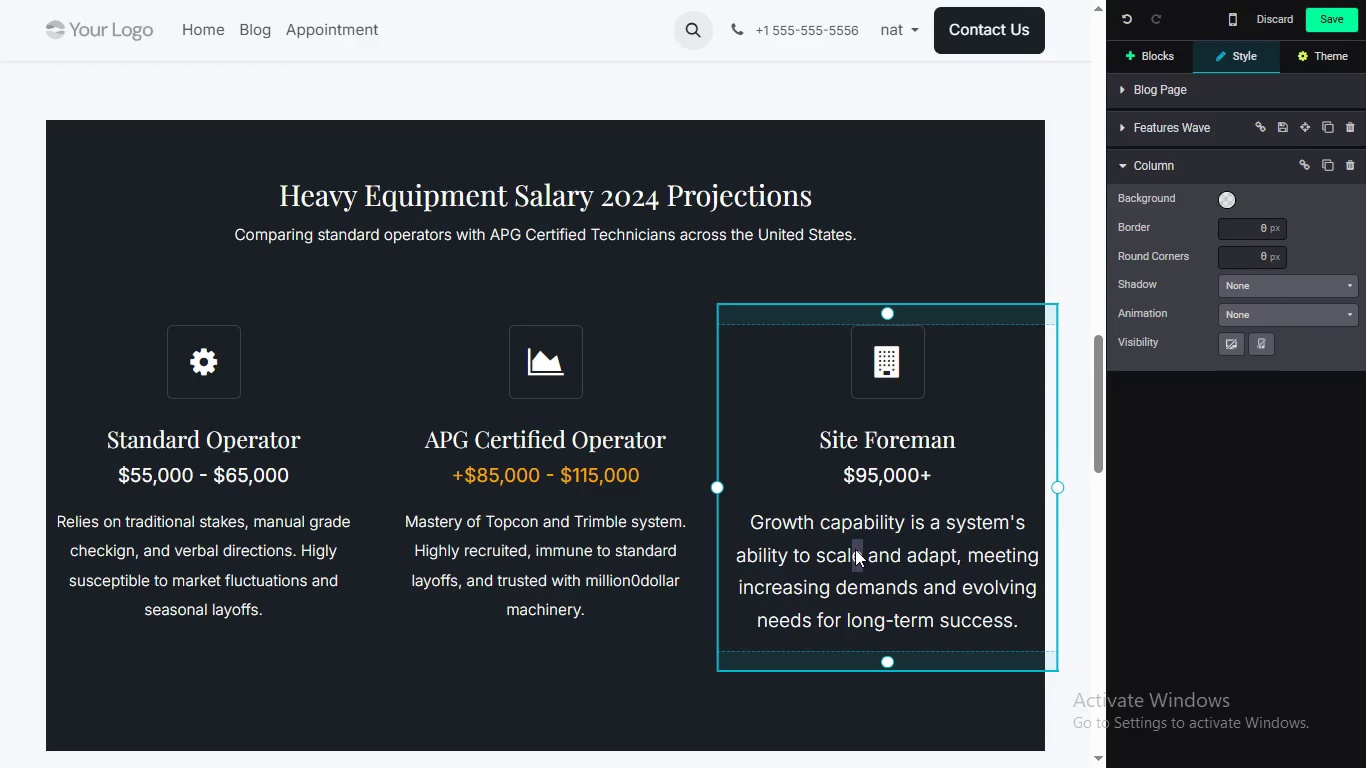 
triple_click([852, 547])
 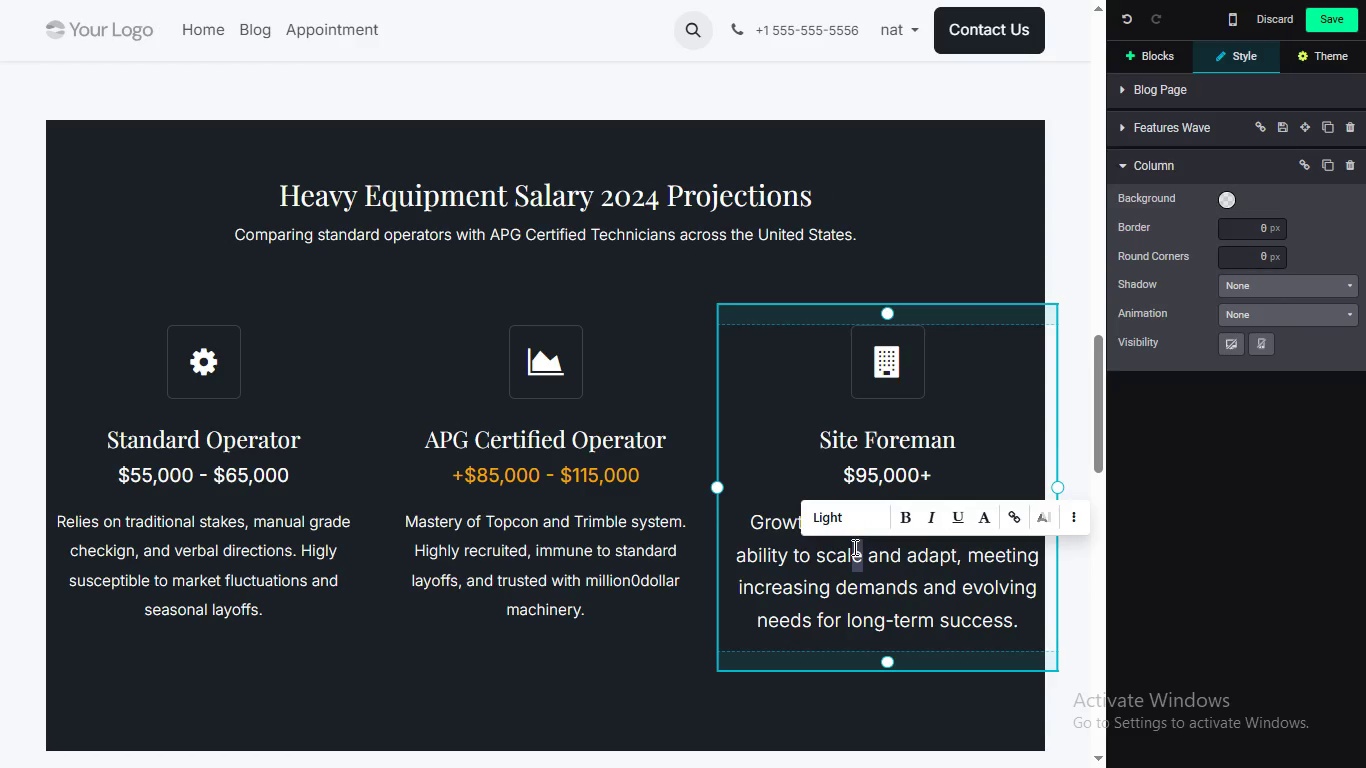 
triple_click([853, 547])
 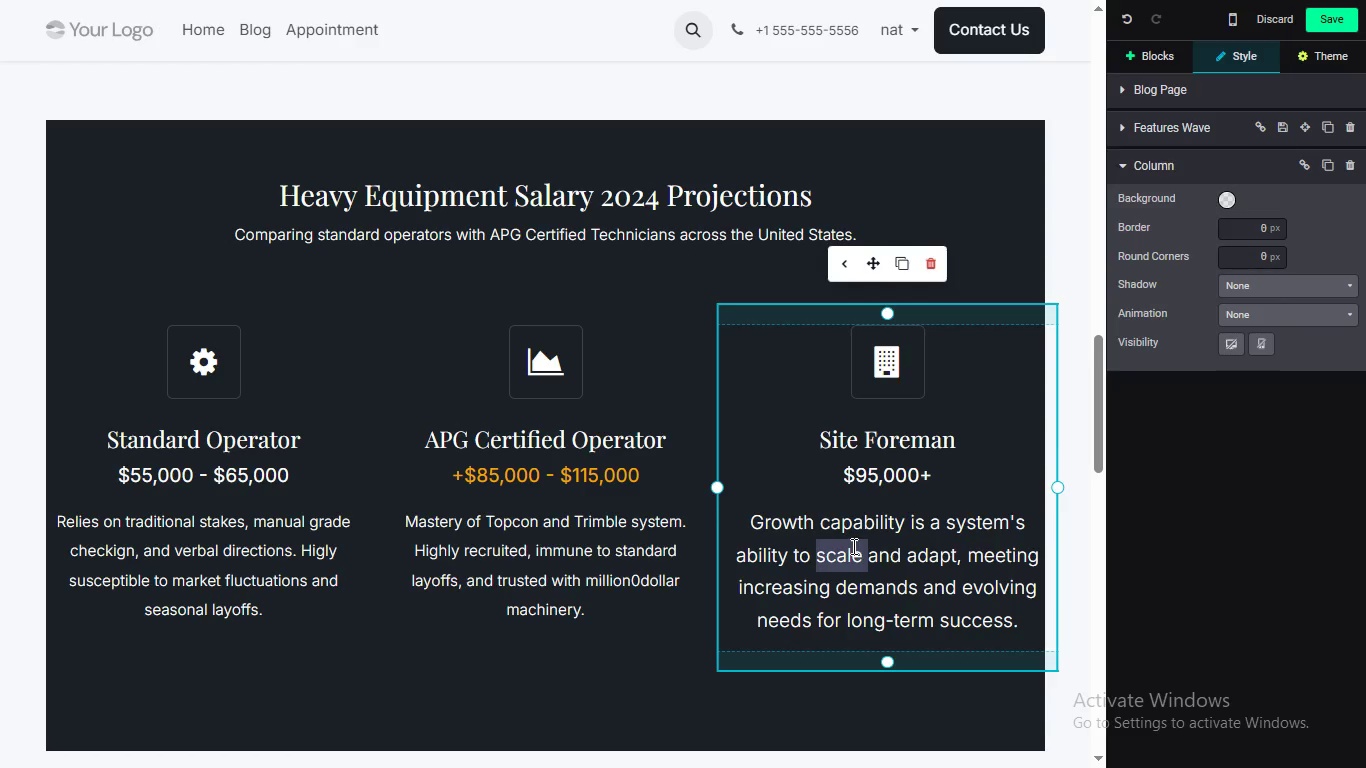 
triple_click([852, 546])
 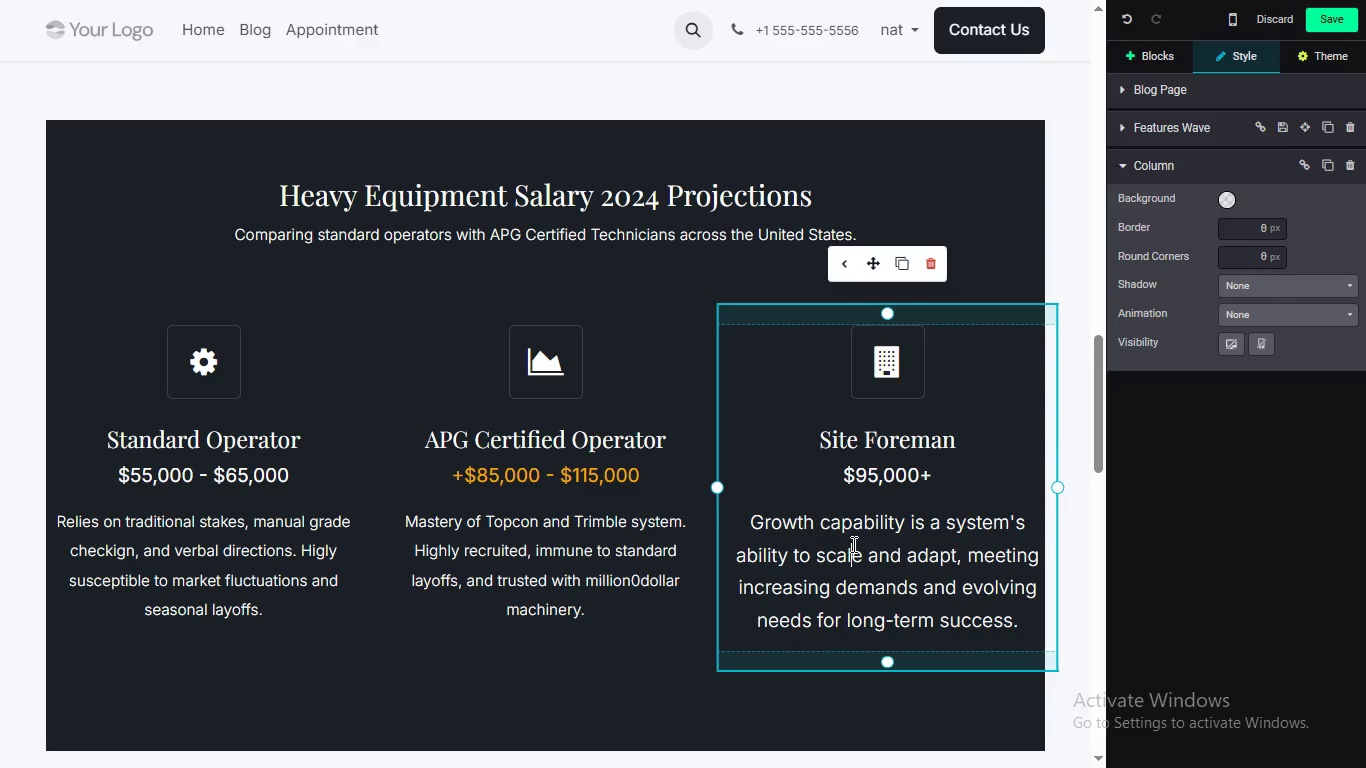 
triple_click([852, 544])
 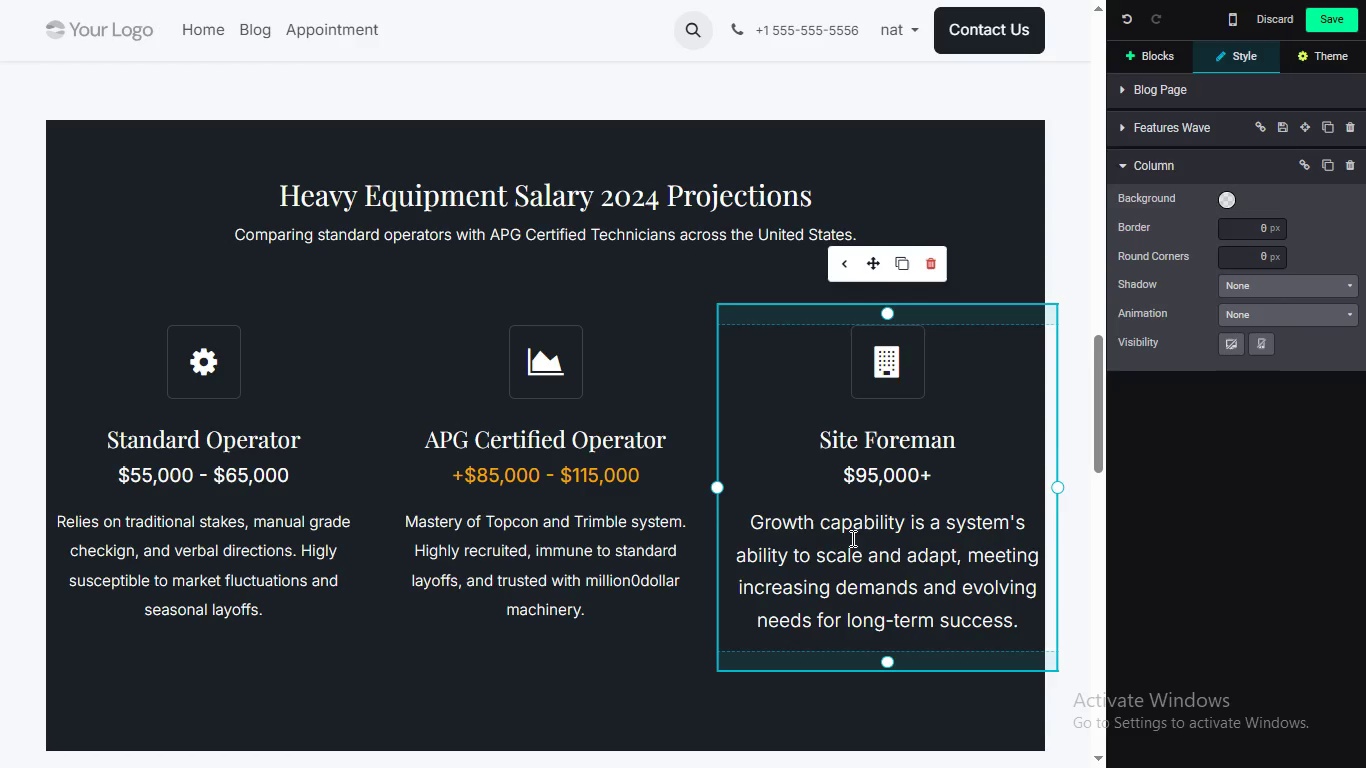 
triple_click([849, 536])
 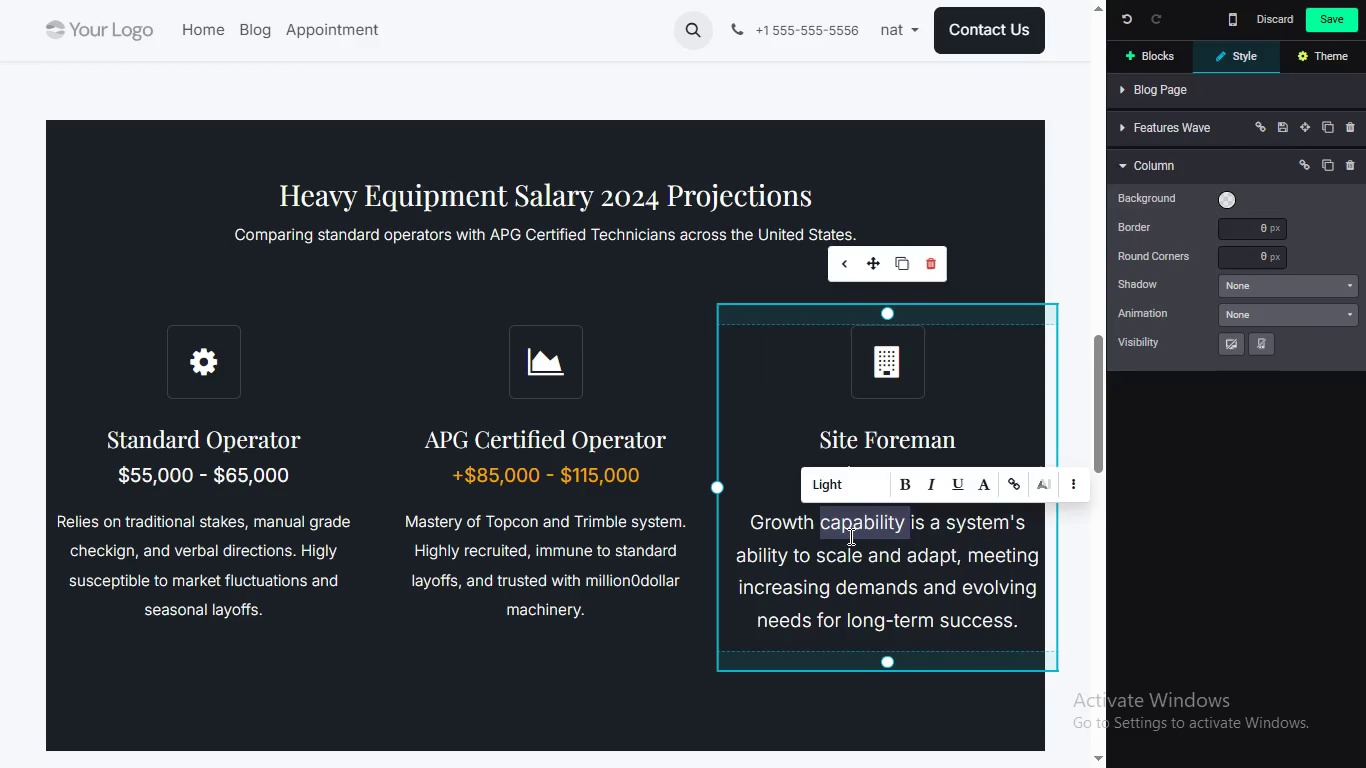 
left_click([850, 534])
 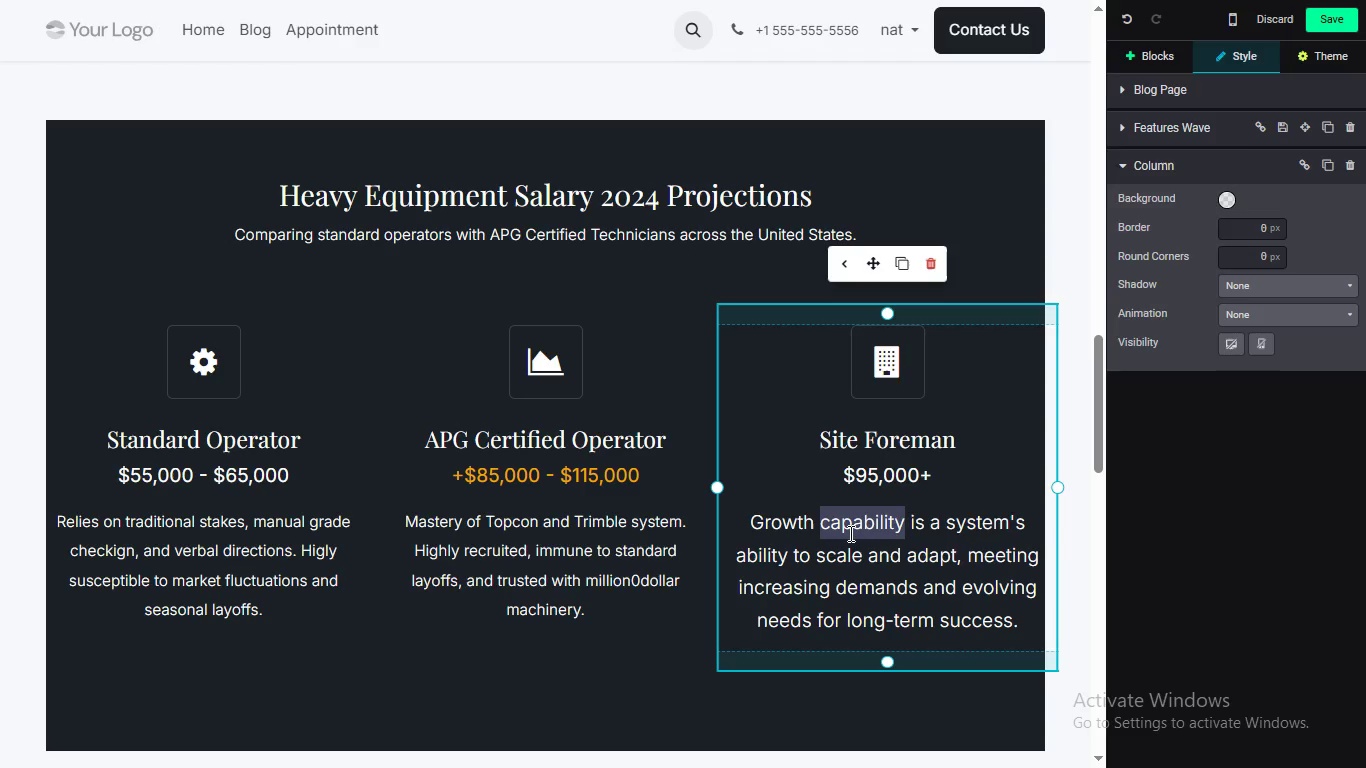 
double_click([849, 533])
 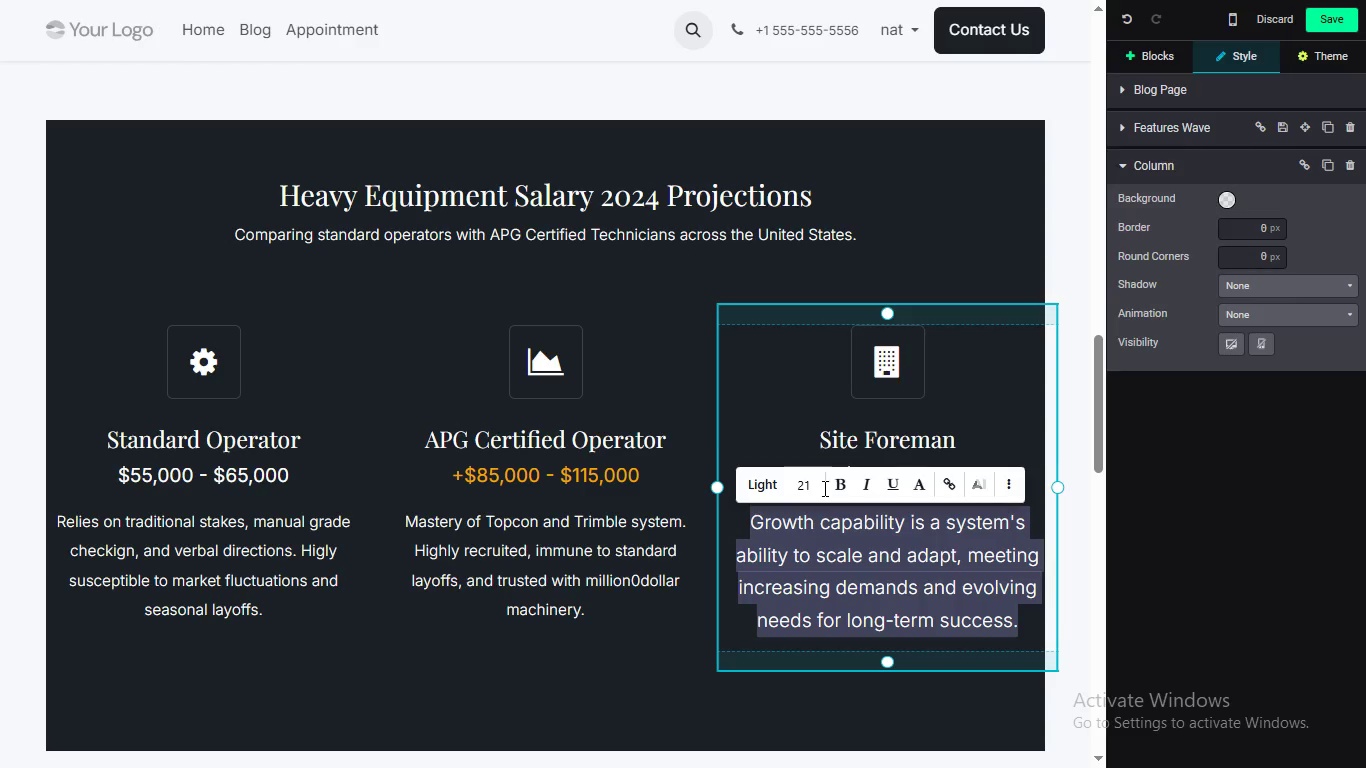 
mouse_move([799, 480])
 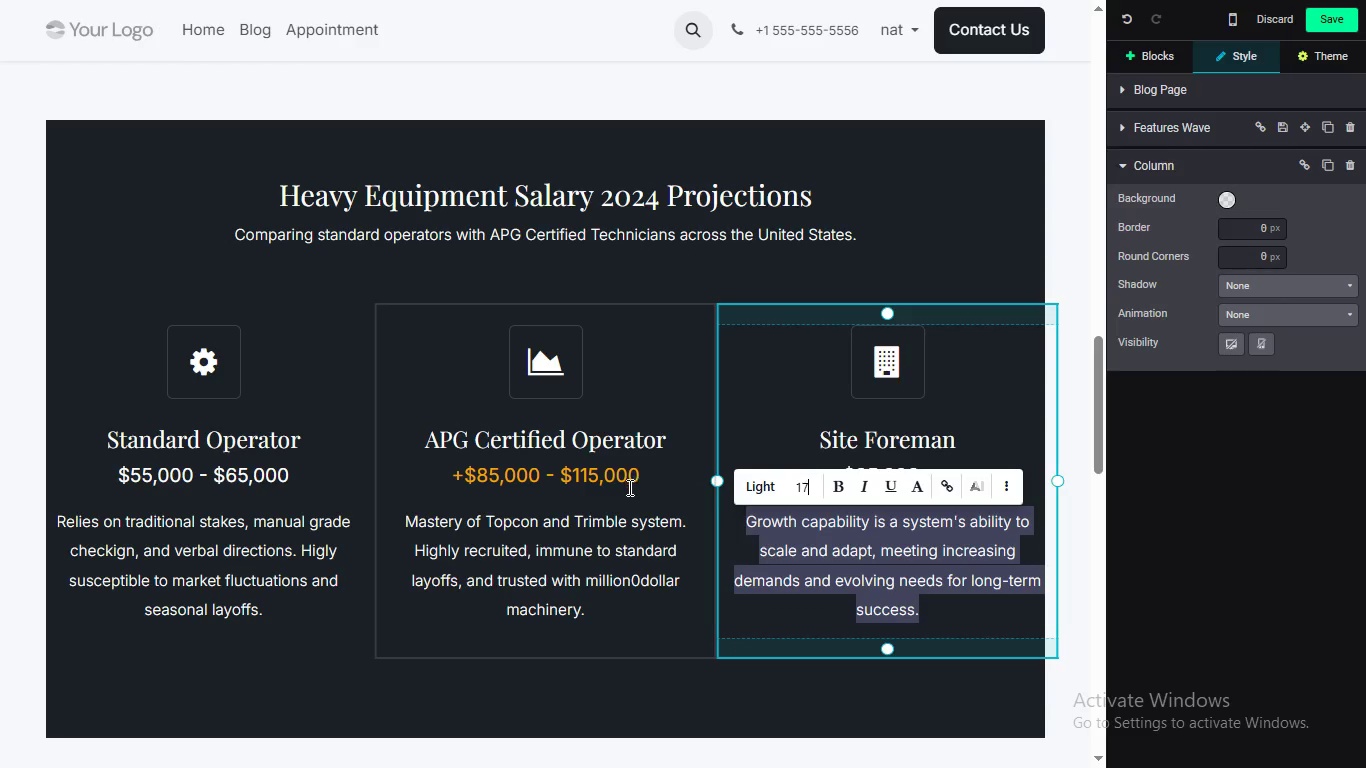 
wait(6.39)
 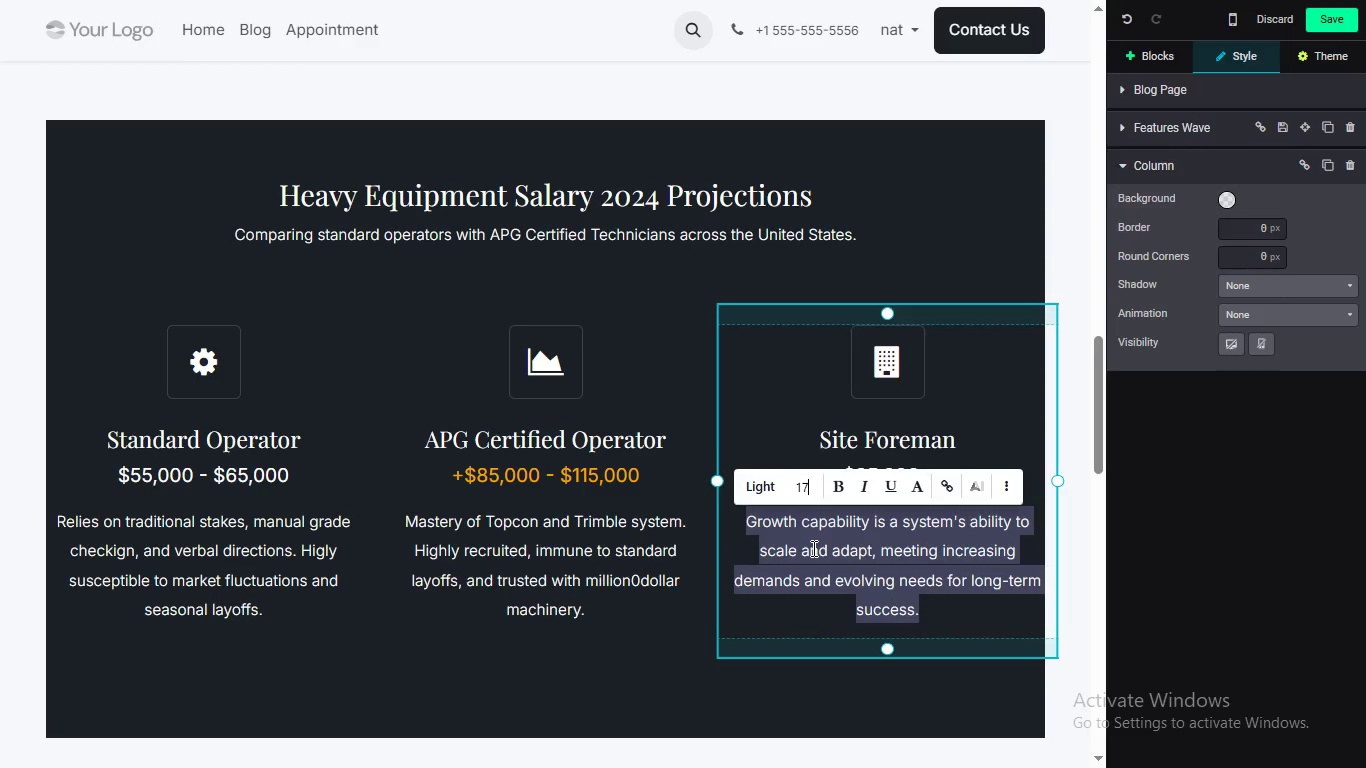 
double_click([585, 473])
 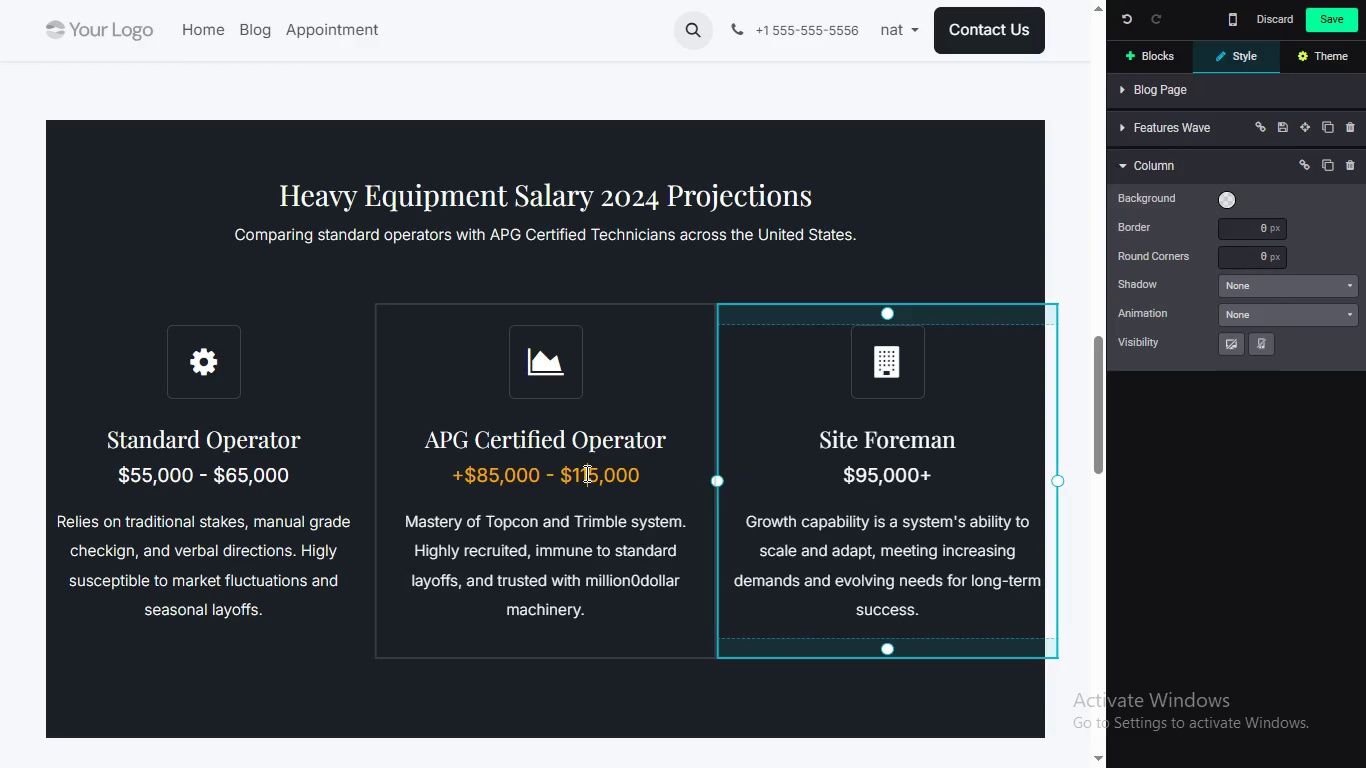 
triple_click([585, 473])
 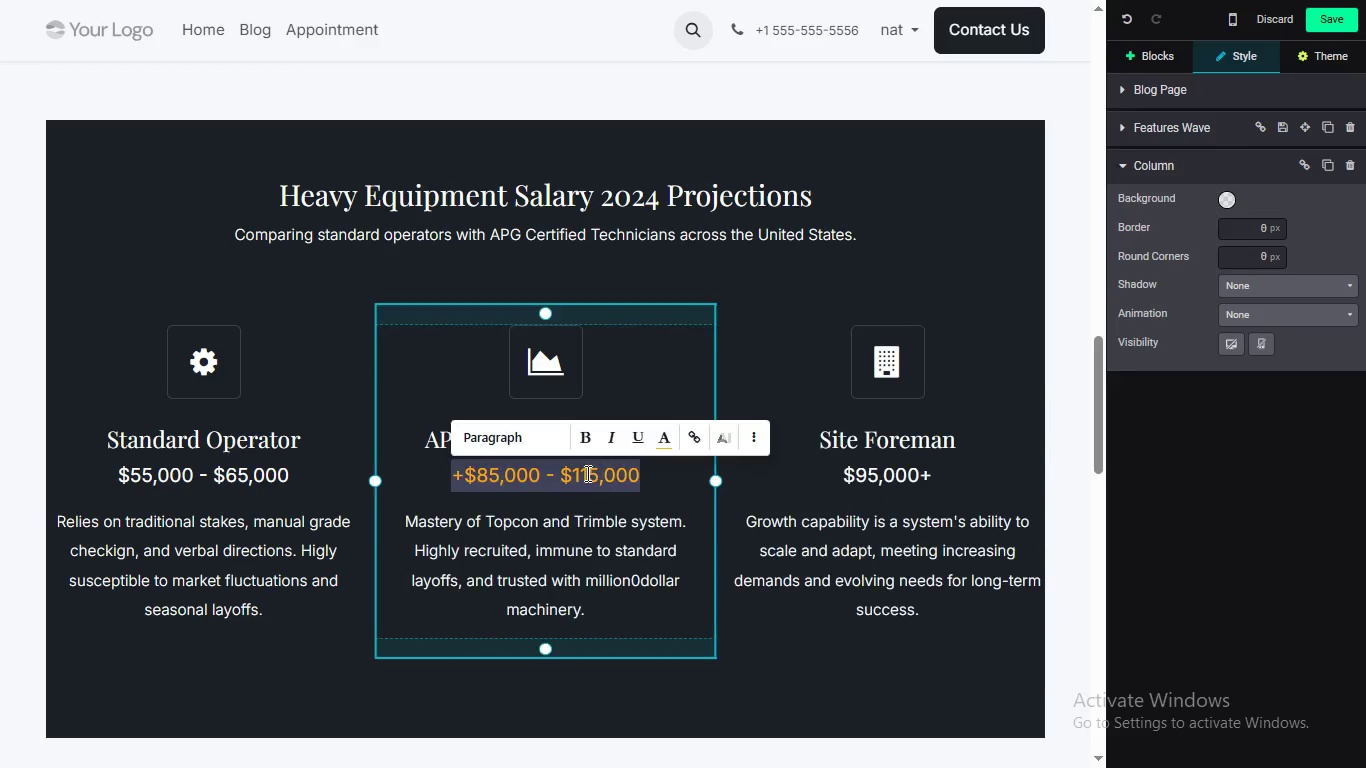 
triple_click([586, 473])
 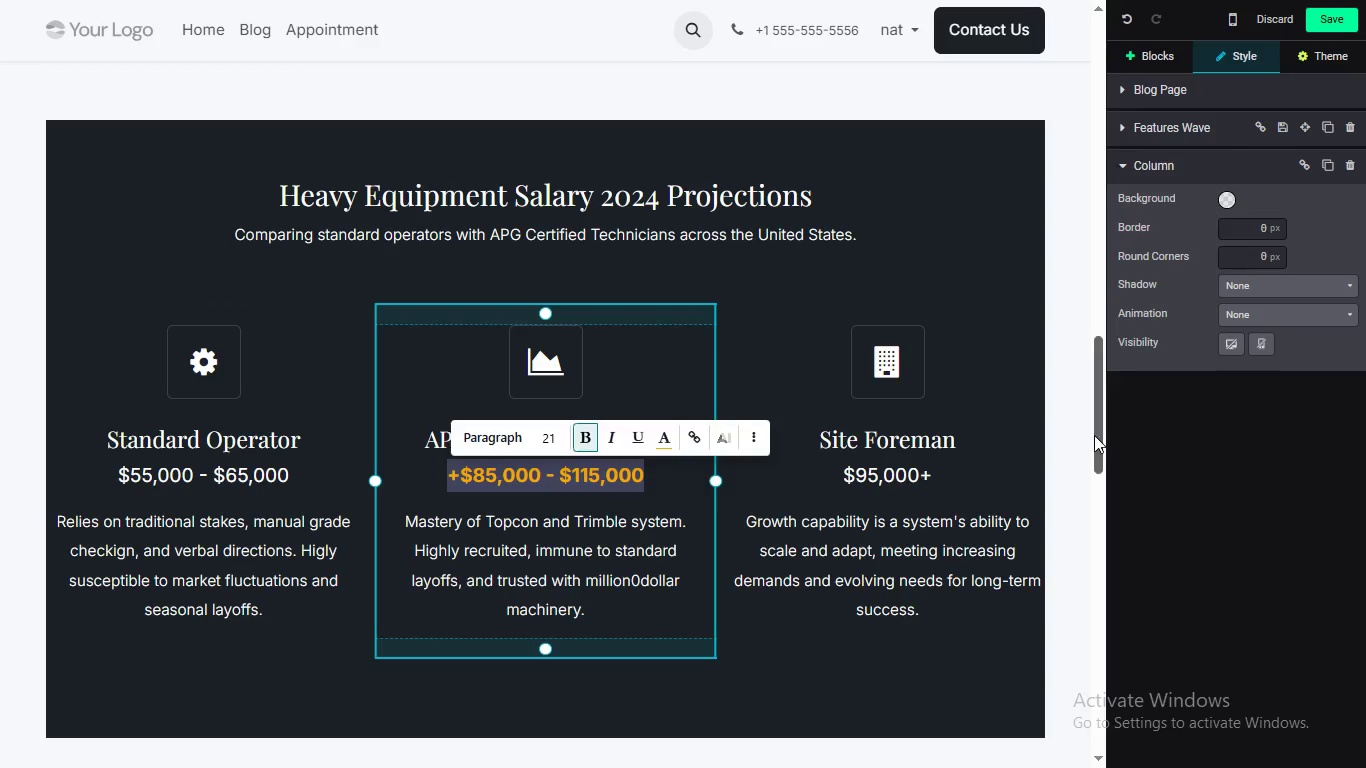 
wait(16.08)
 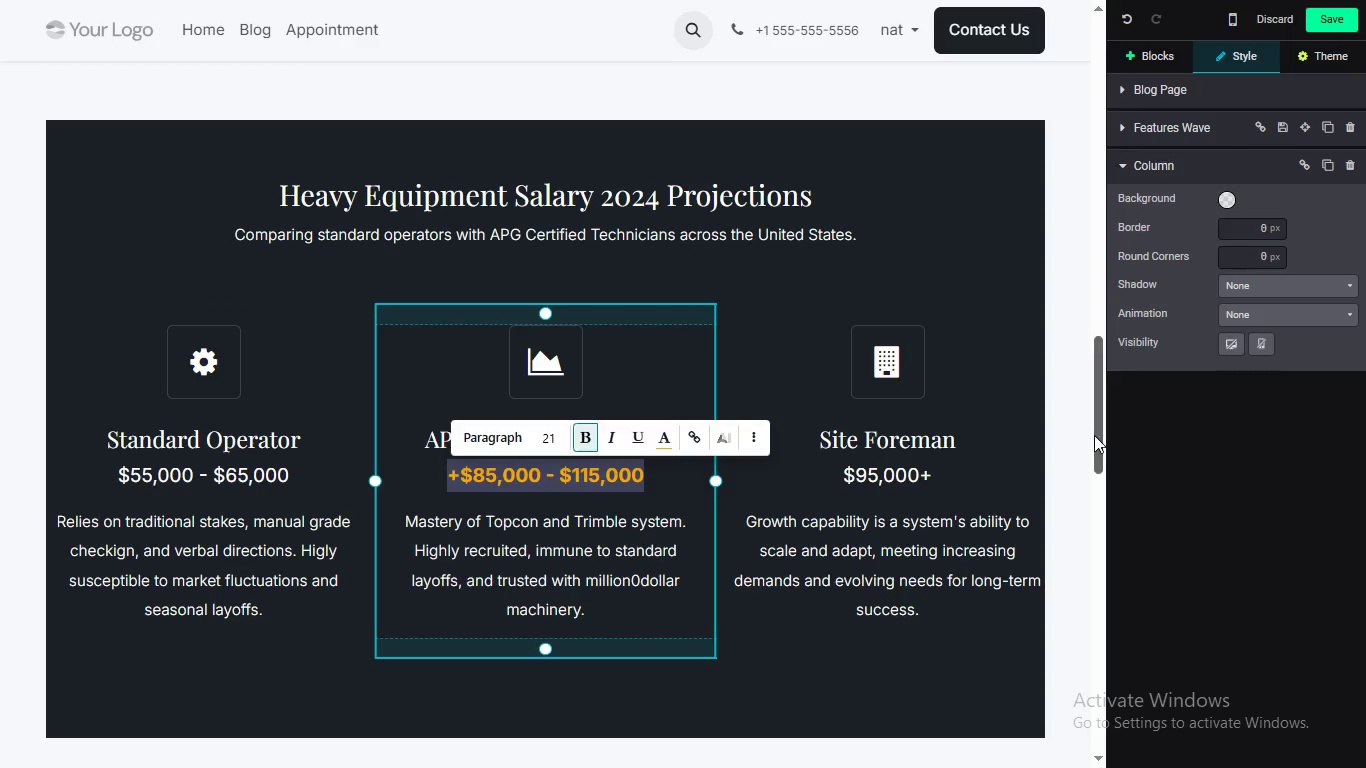 
left_click([305, 472])
 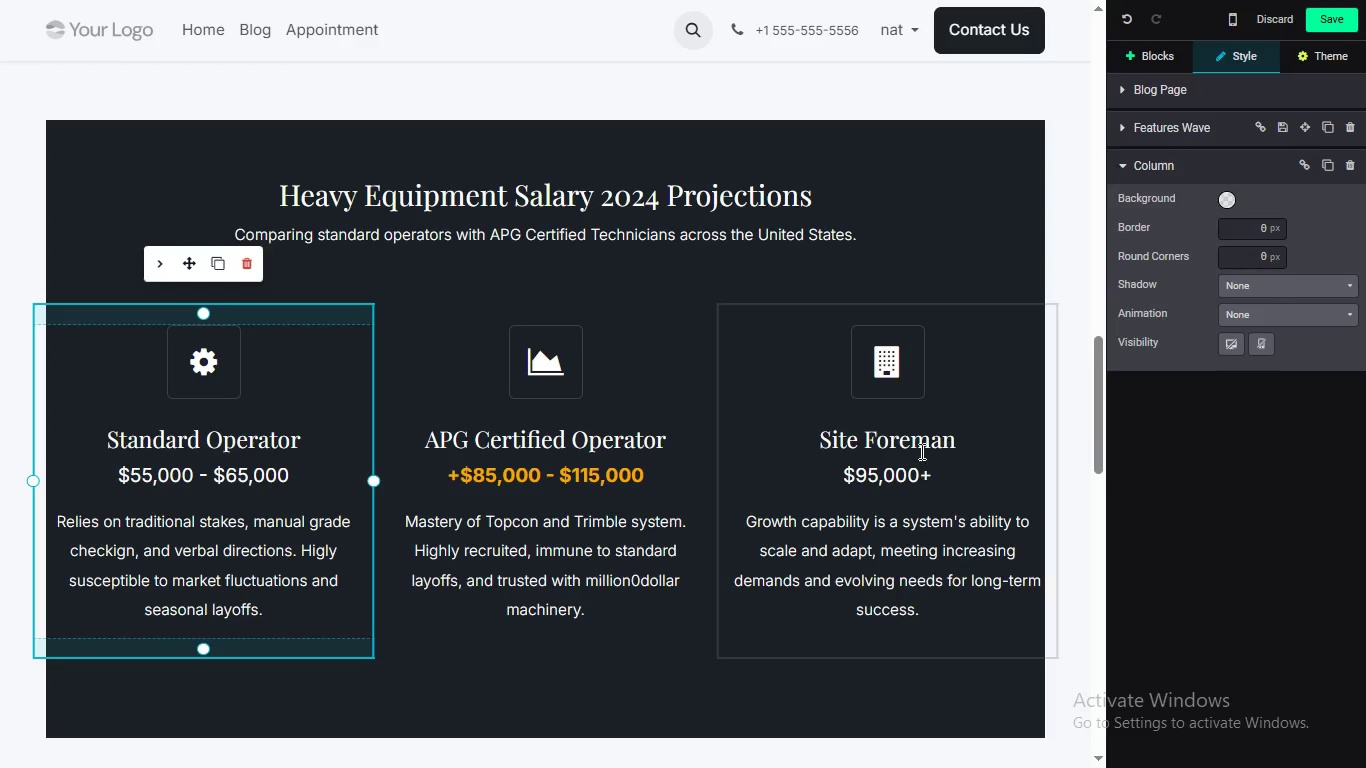 
wait(5.05)
 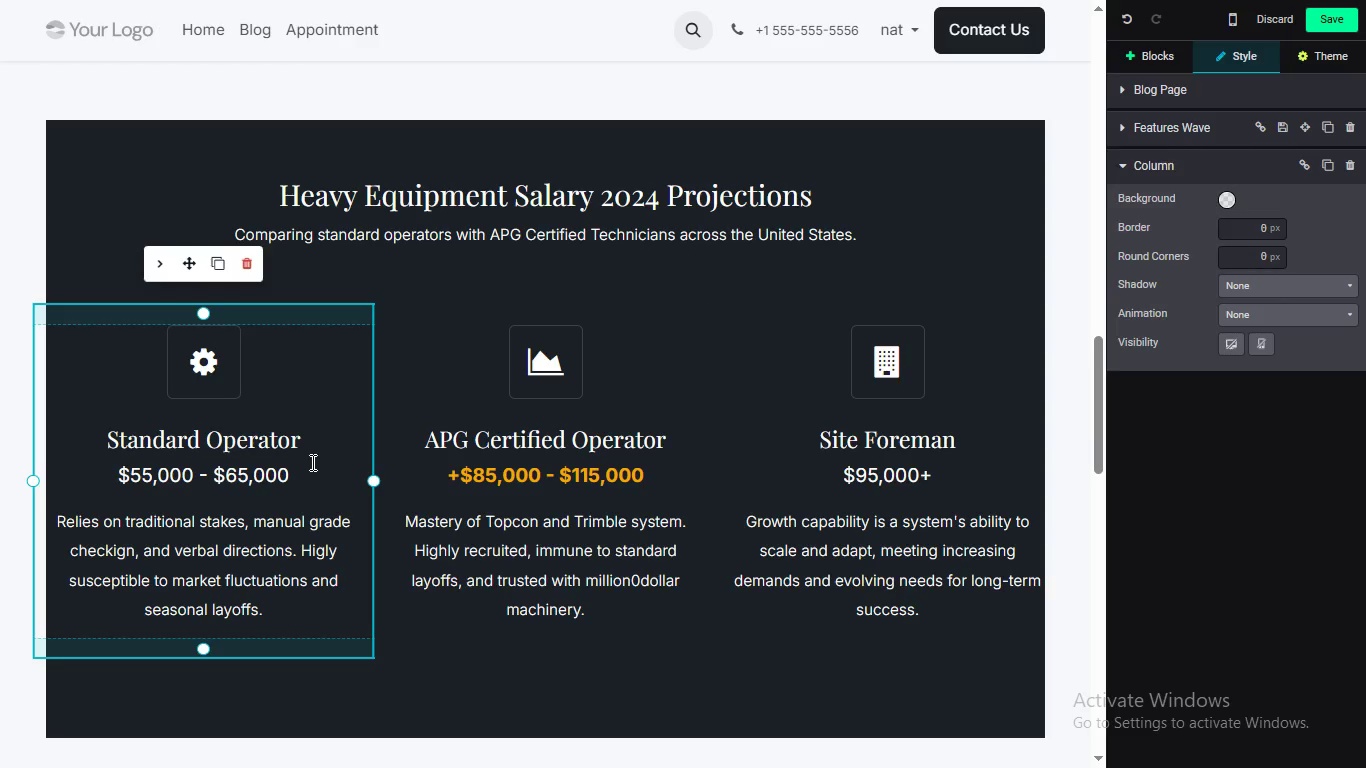 
double_click([895, 479])
 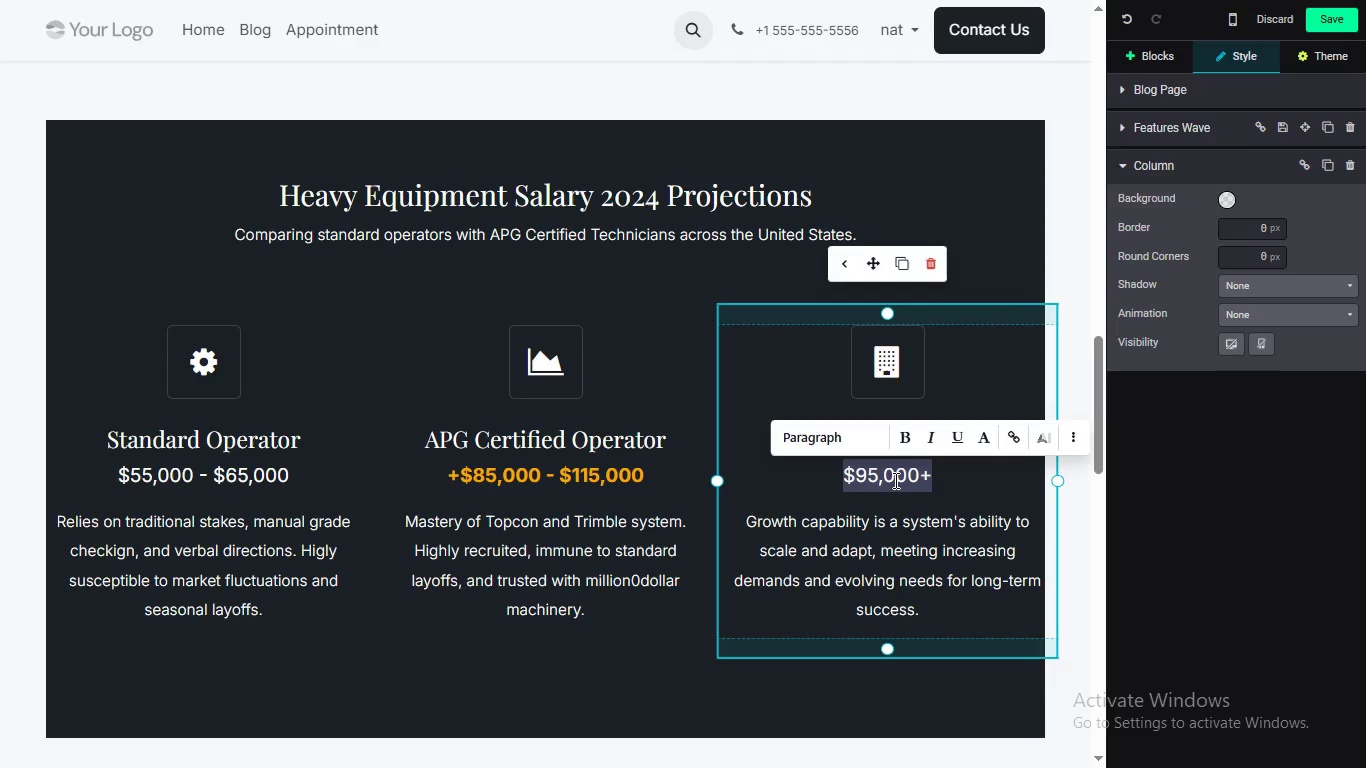 
triple_click([895, 479])
 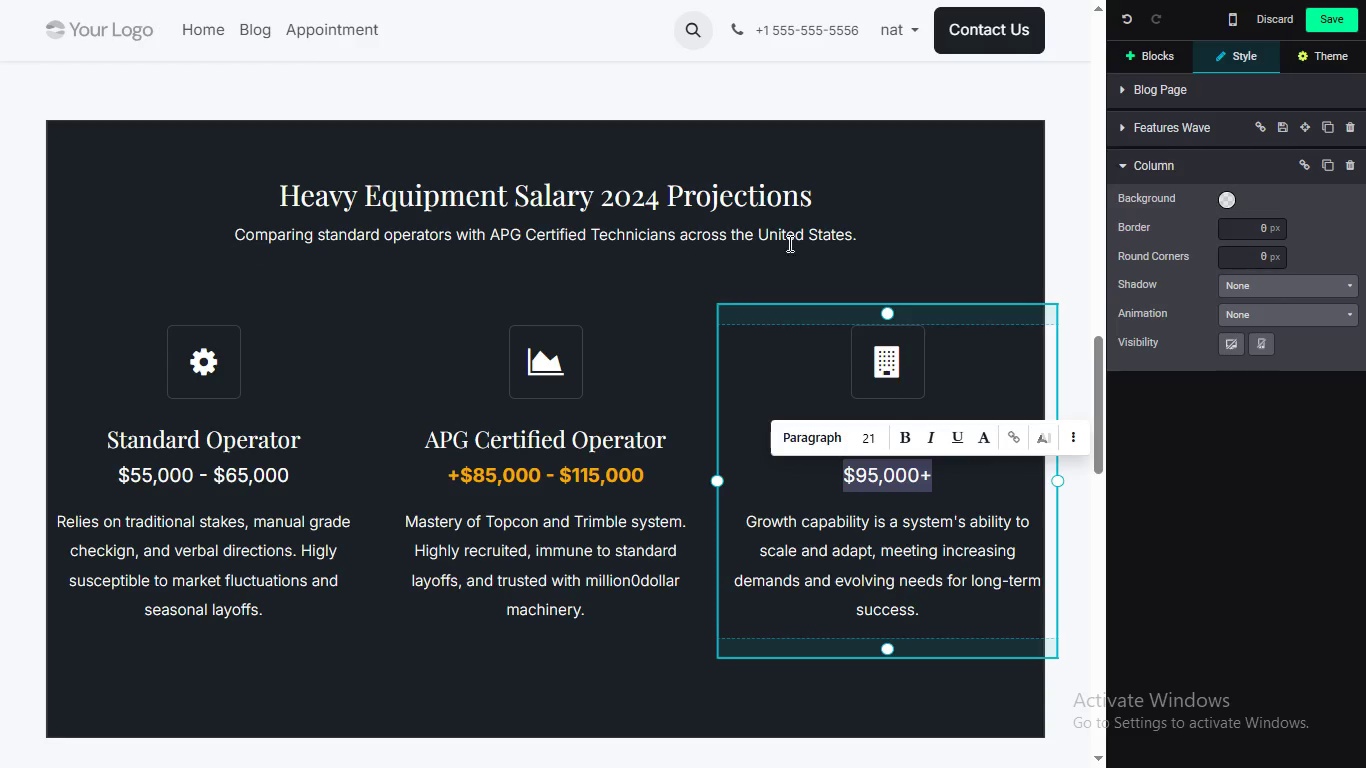 
double_click([788, 243])
 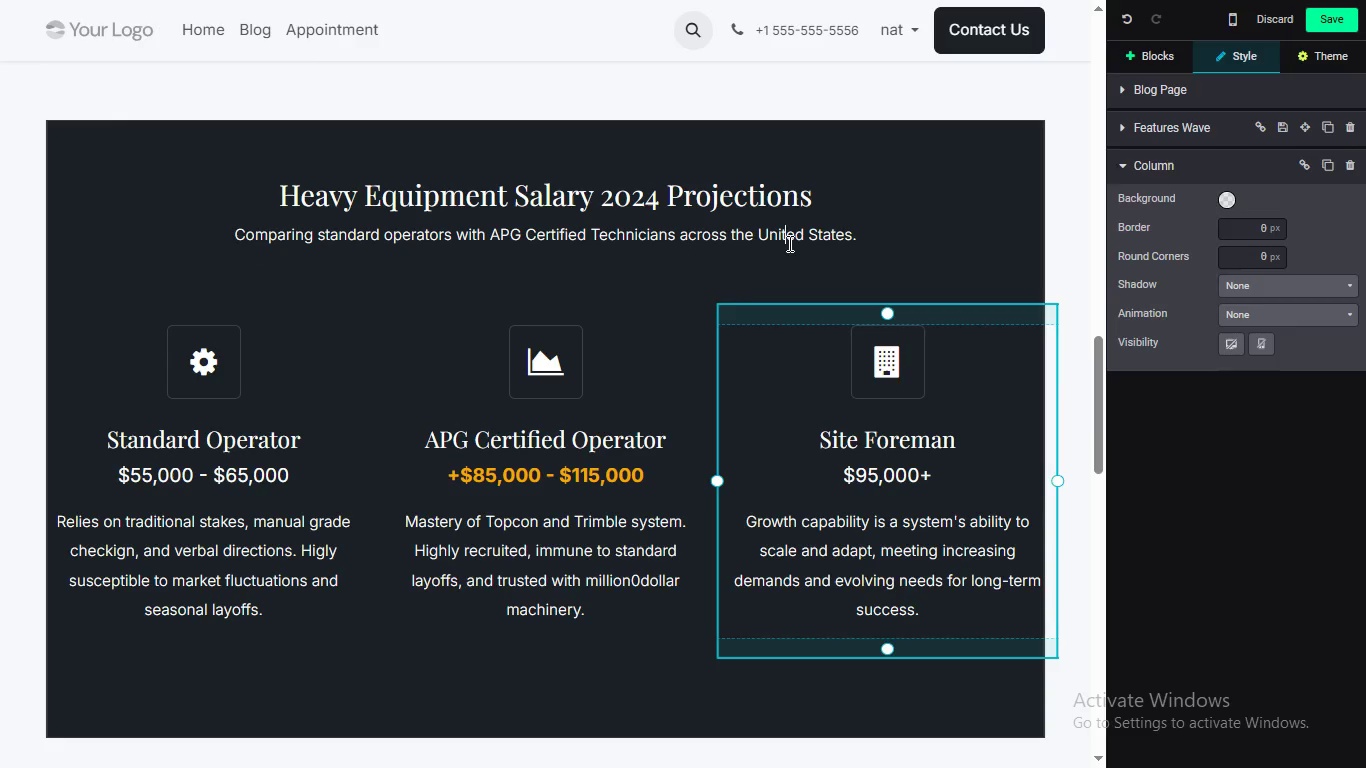 
triple_click([788, 243])
 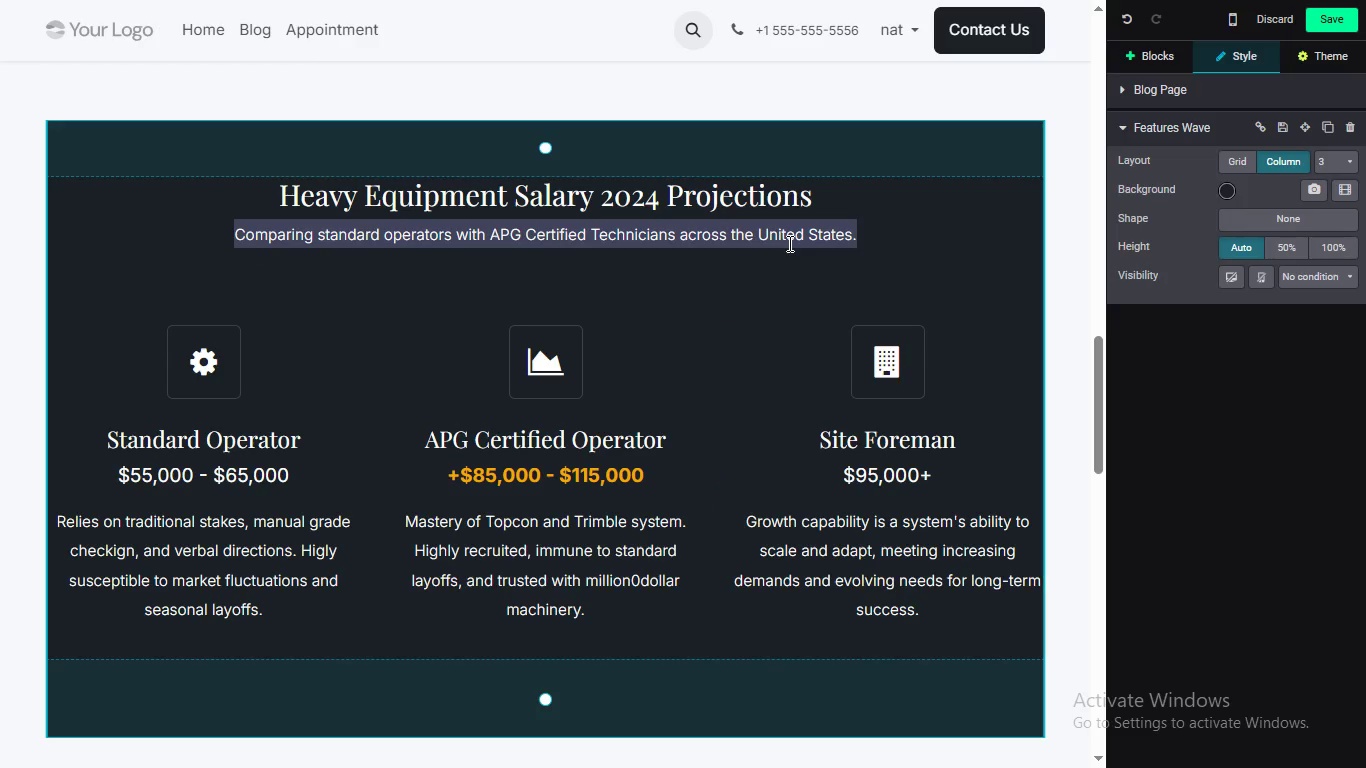 
triple_click([788, 243])
 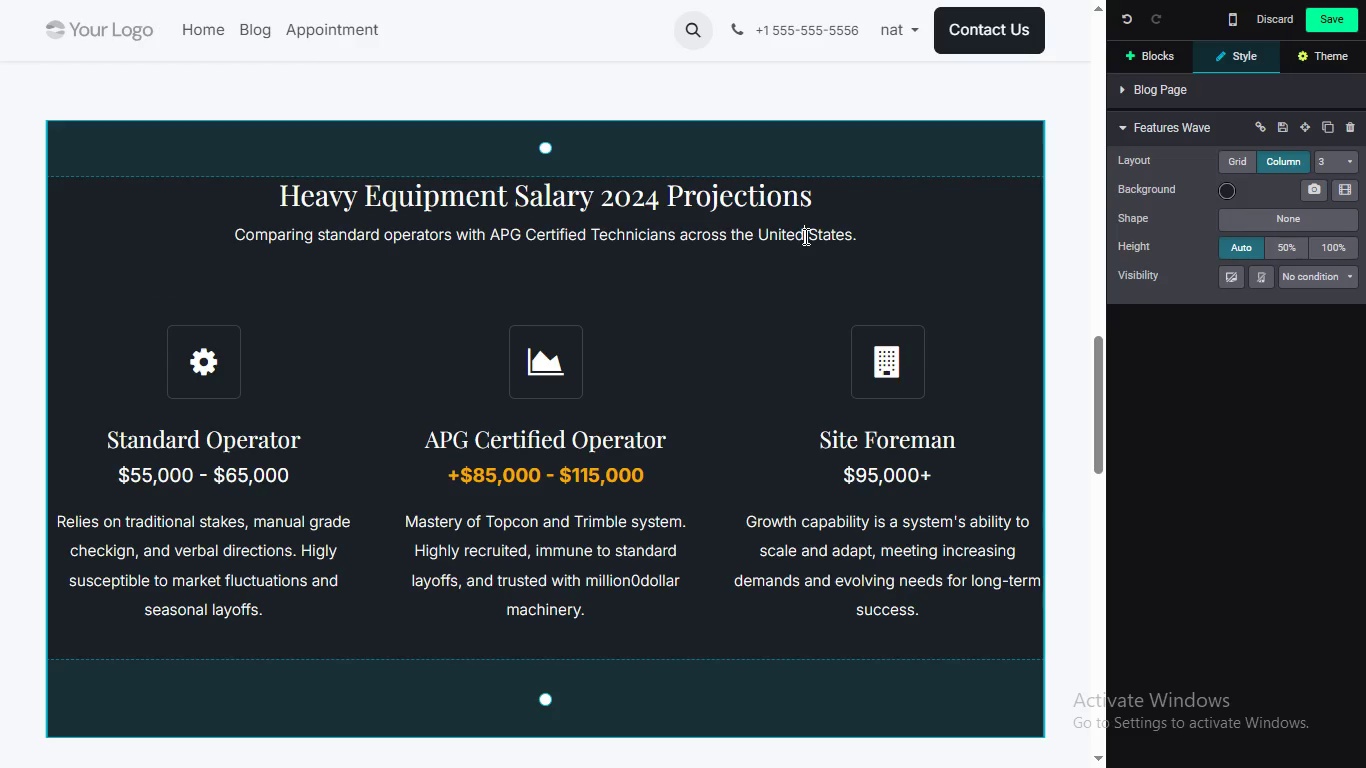 
double_click([804, 236])
 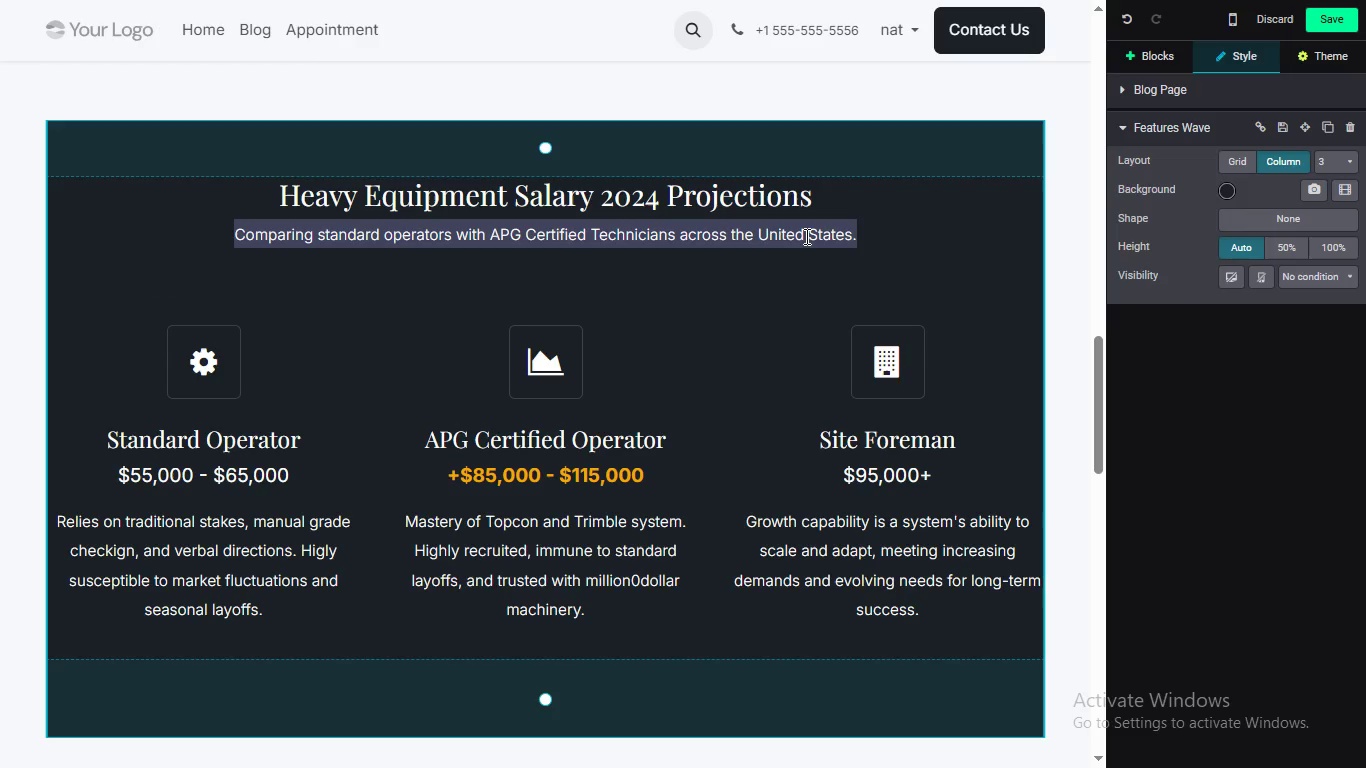 
triple_click([805, 236])
 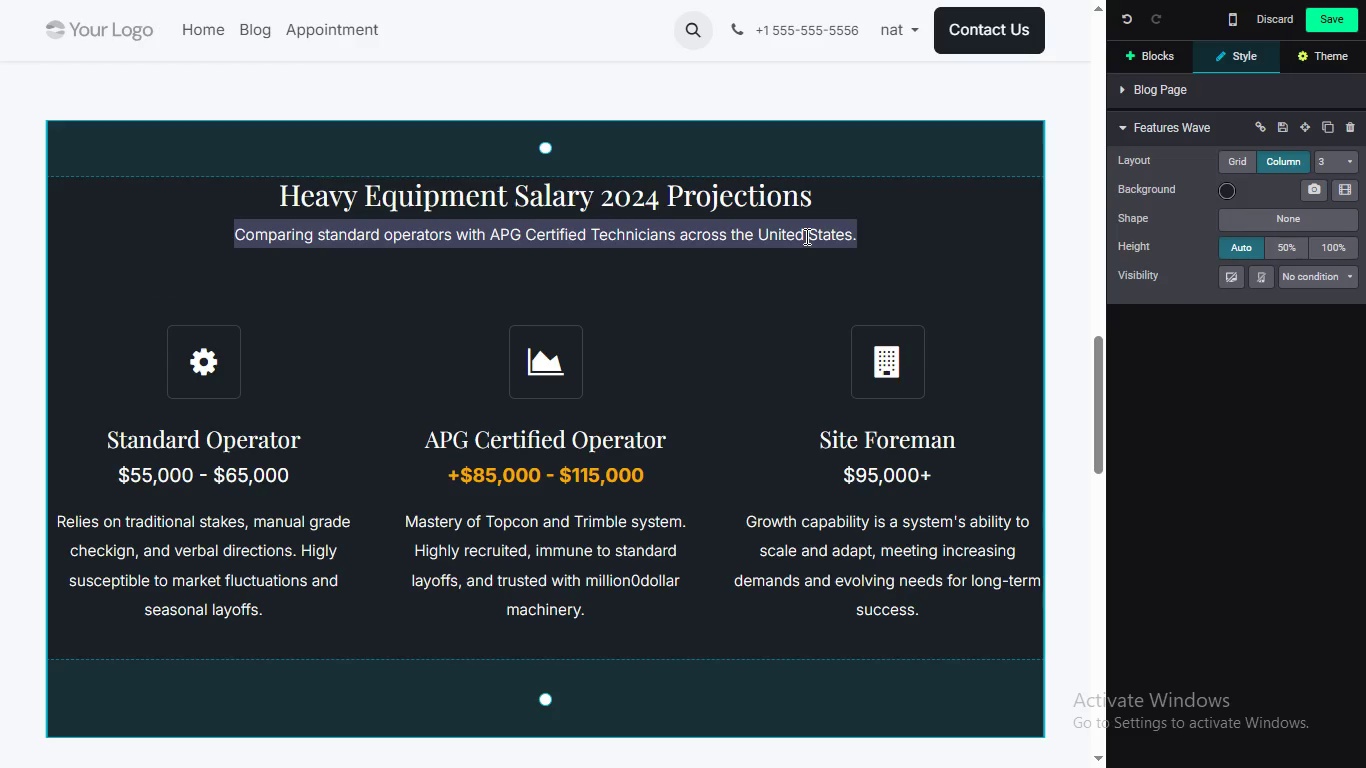 
triple_click([805, 236])
 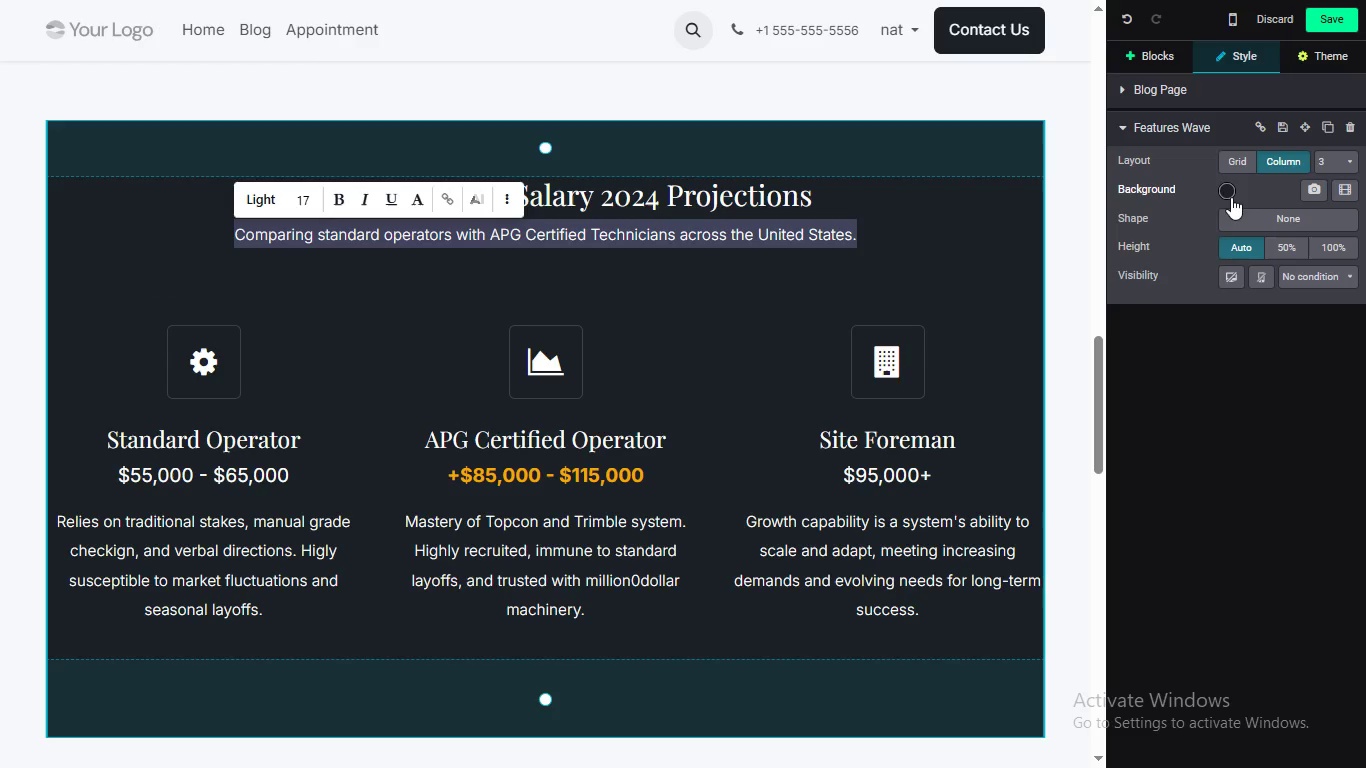 
left_click([1229, 194])
 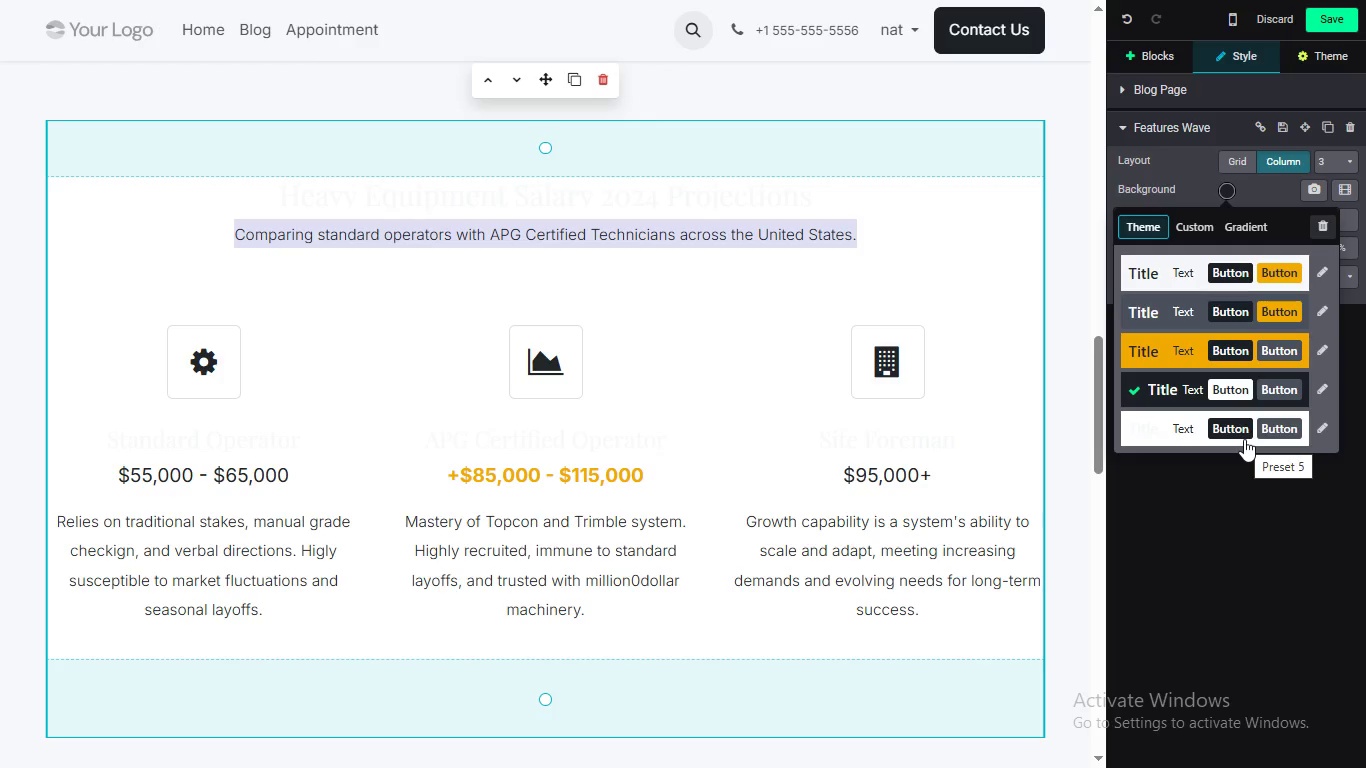 
wait(14.38)
 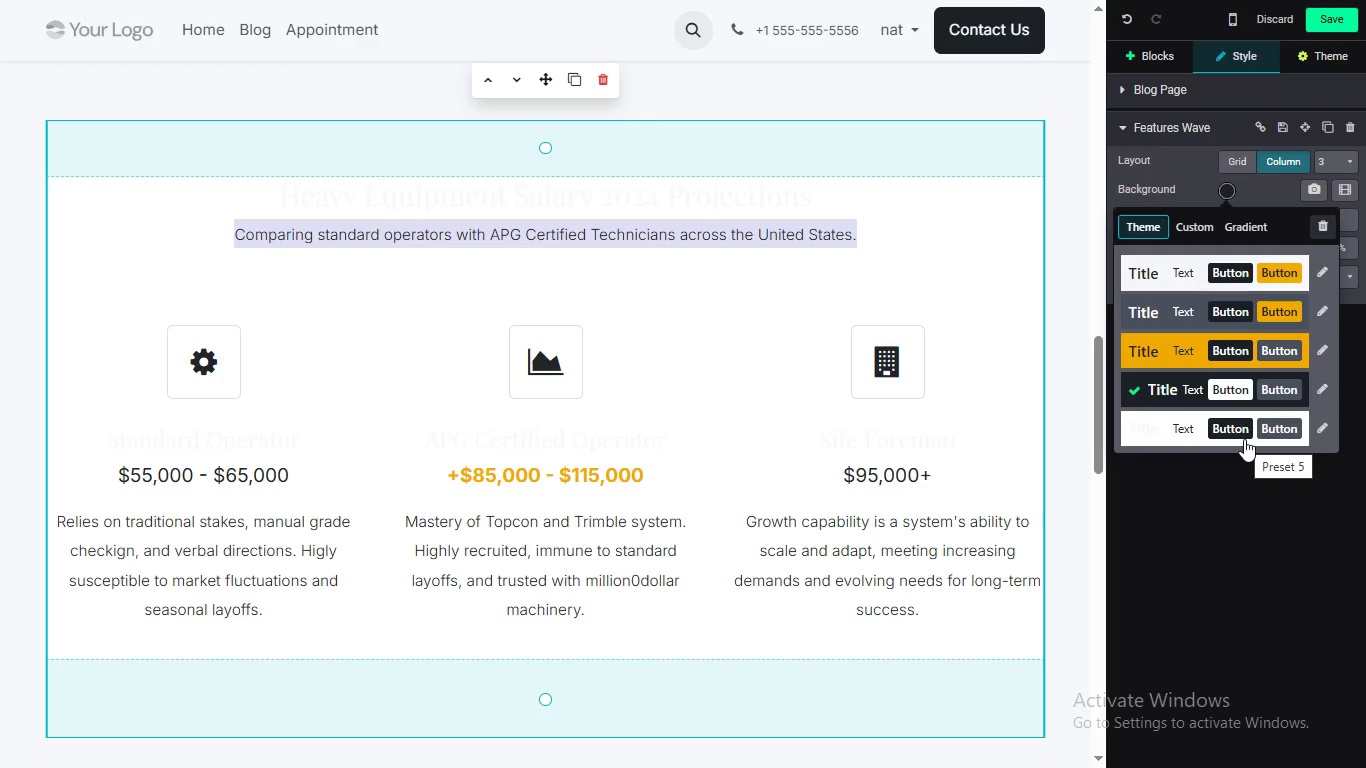 
left_click_drag(start_coordinate=[1103, 404], to_coordinate=[1114, 404])
 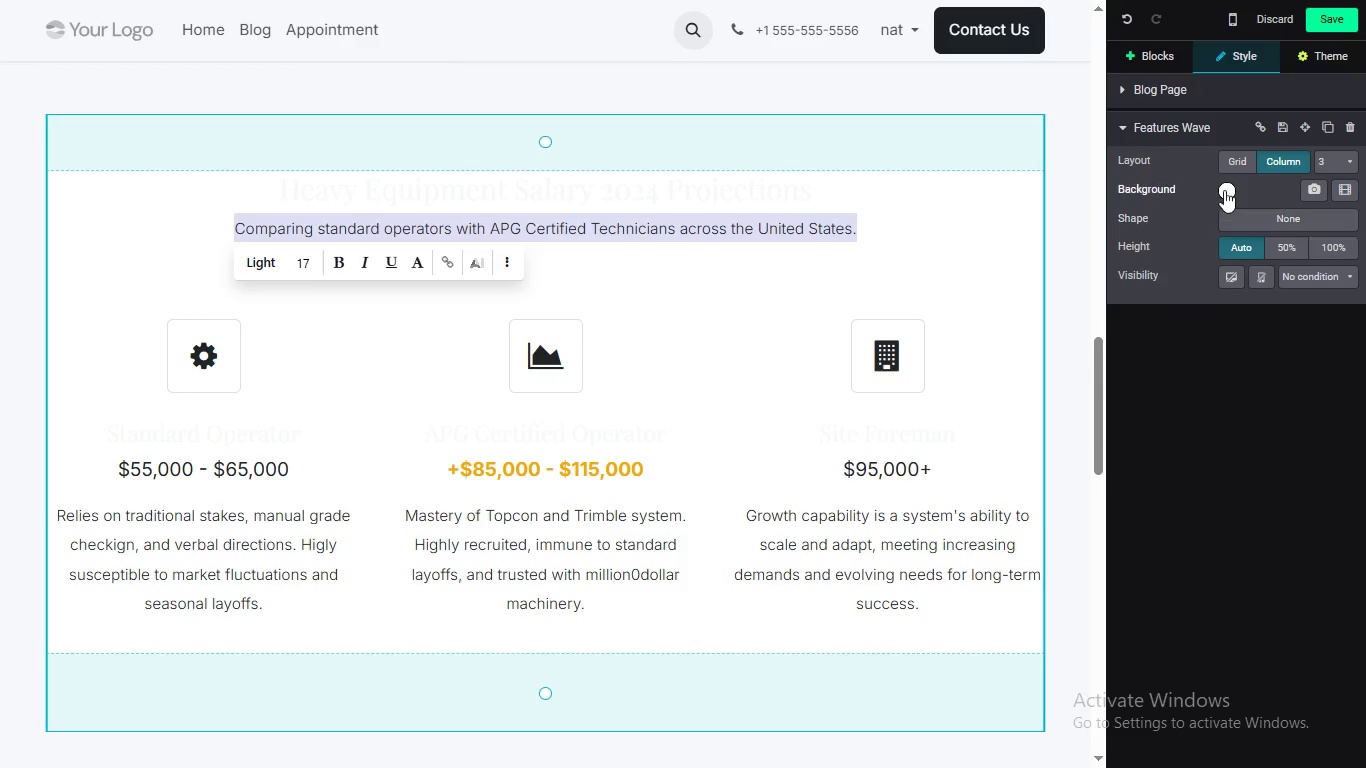 
left_click([1224, 190])
 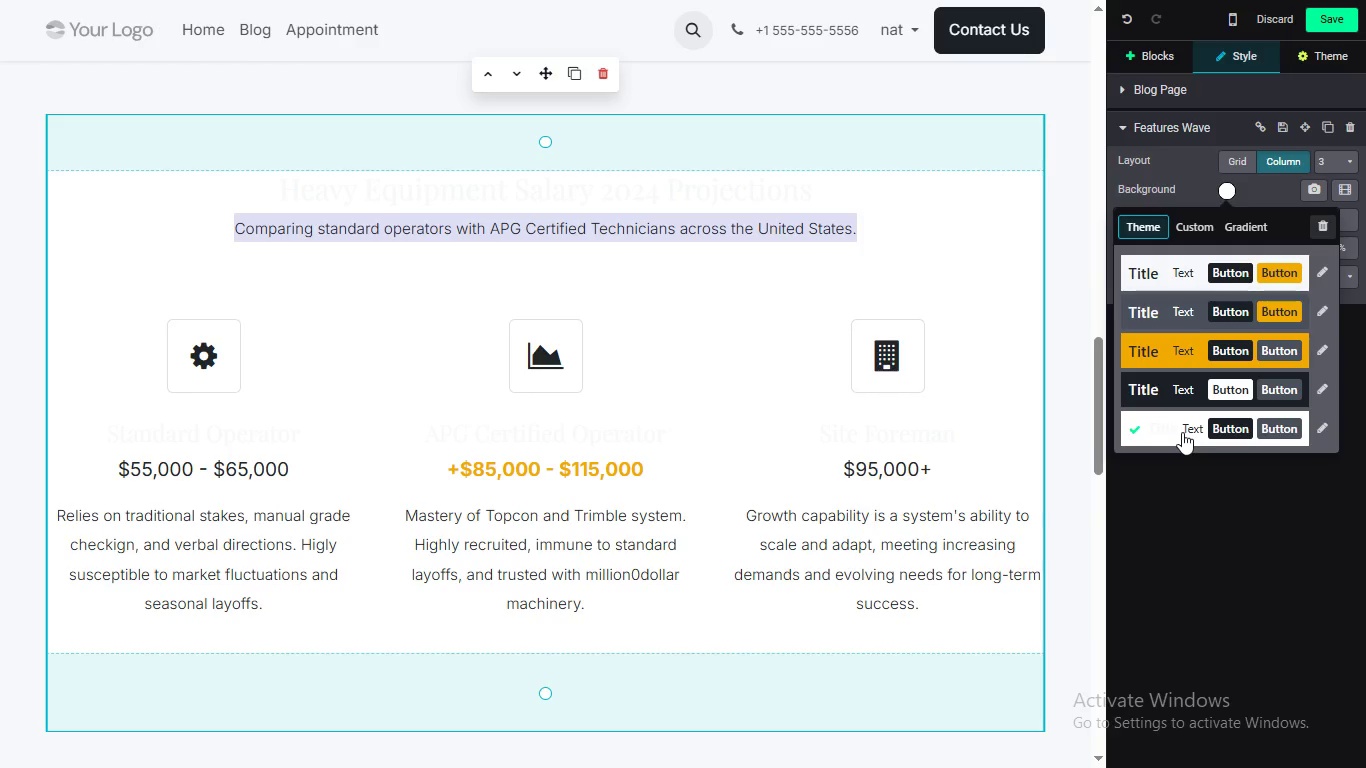 
mouse_move([1166, 317])
 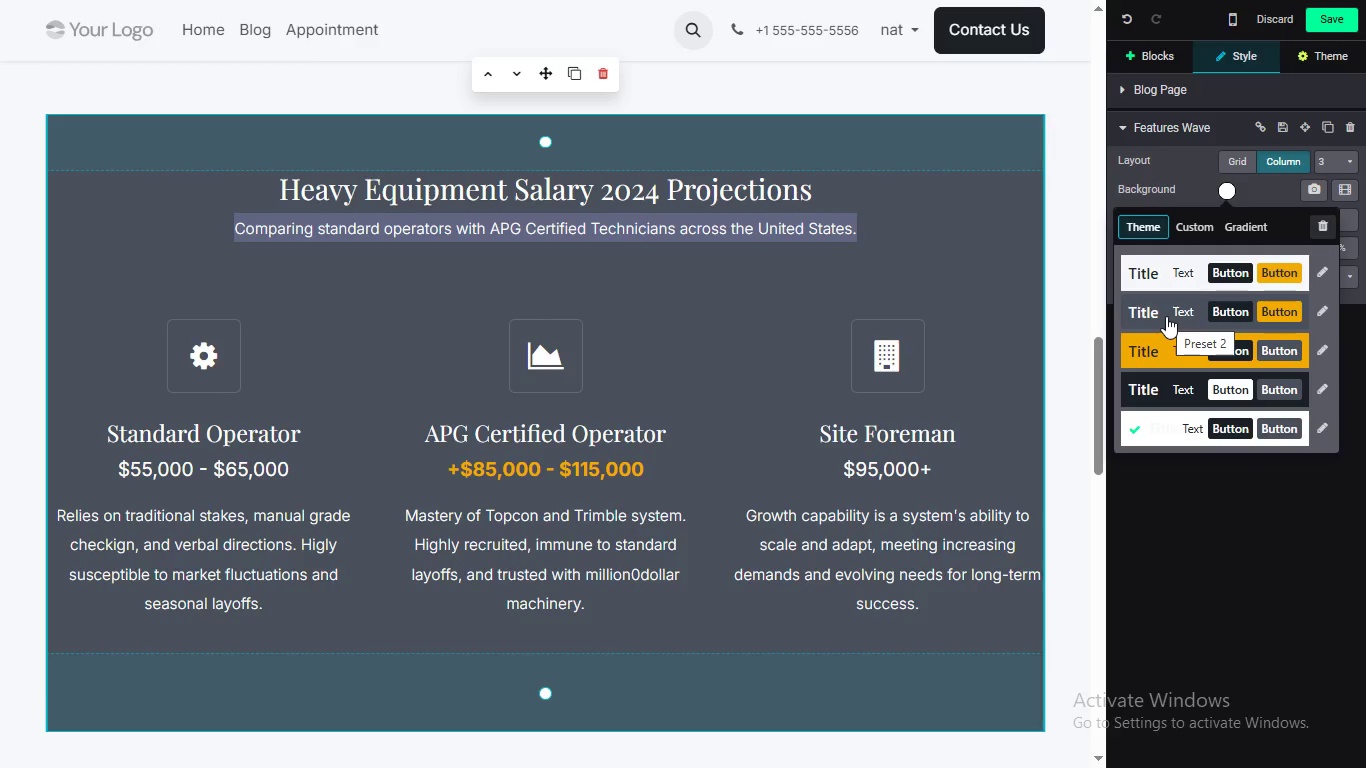 
mouse_move([1168, 338])
 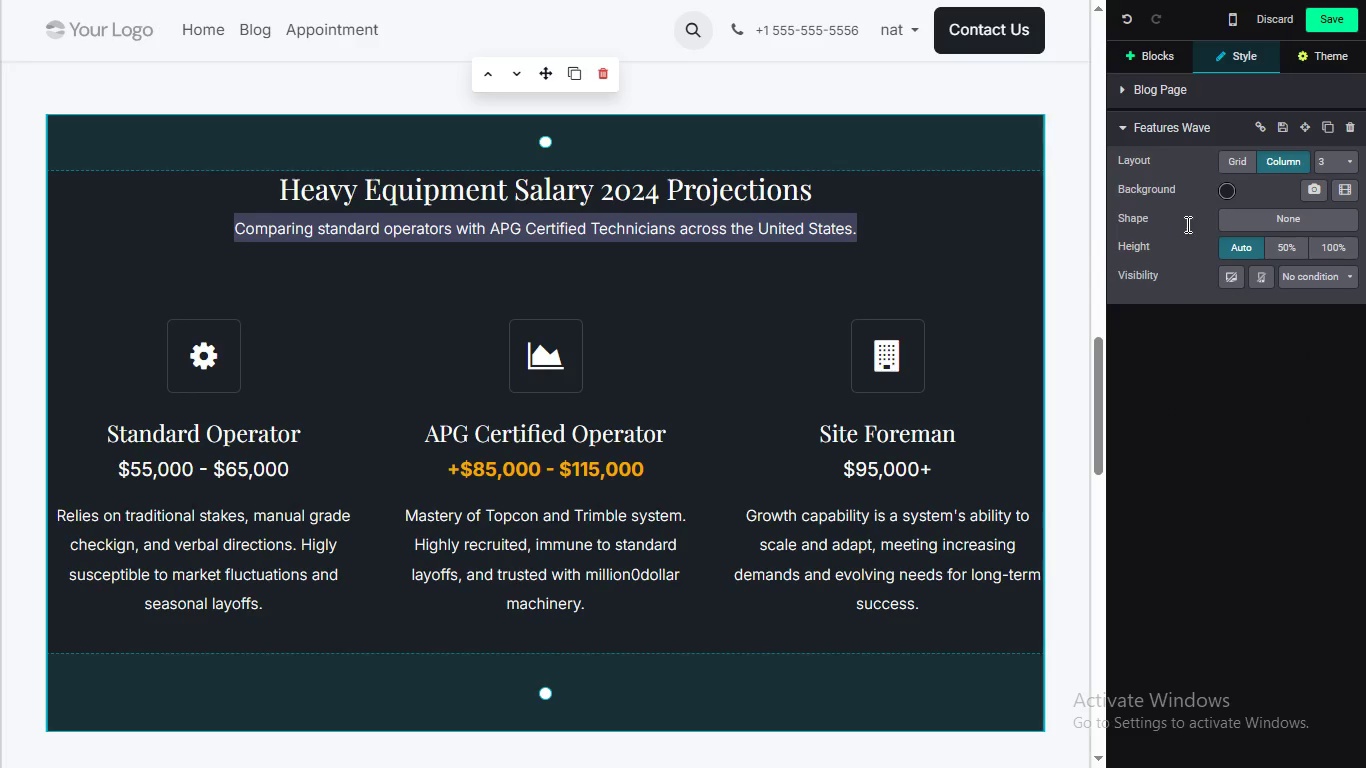 
wait(10.13)
 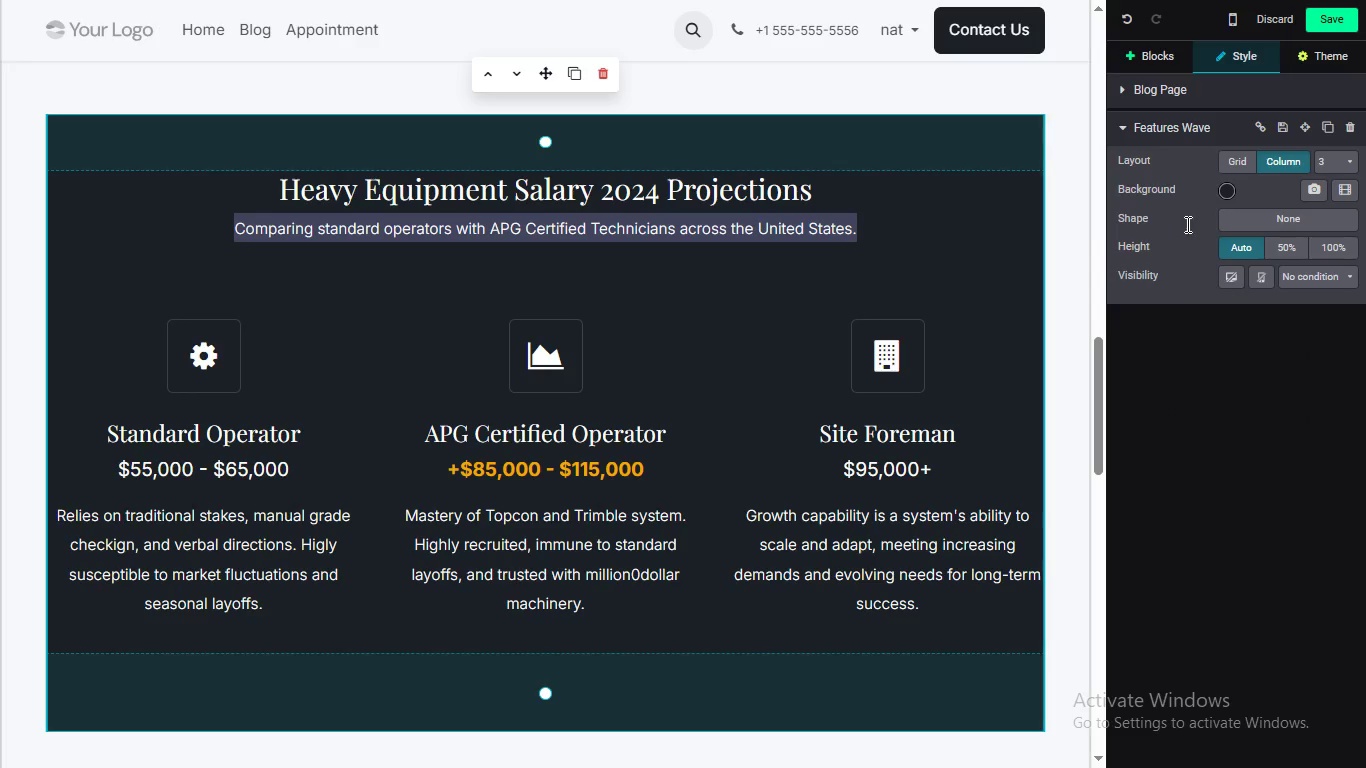 
double_click([853, 227])
 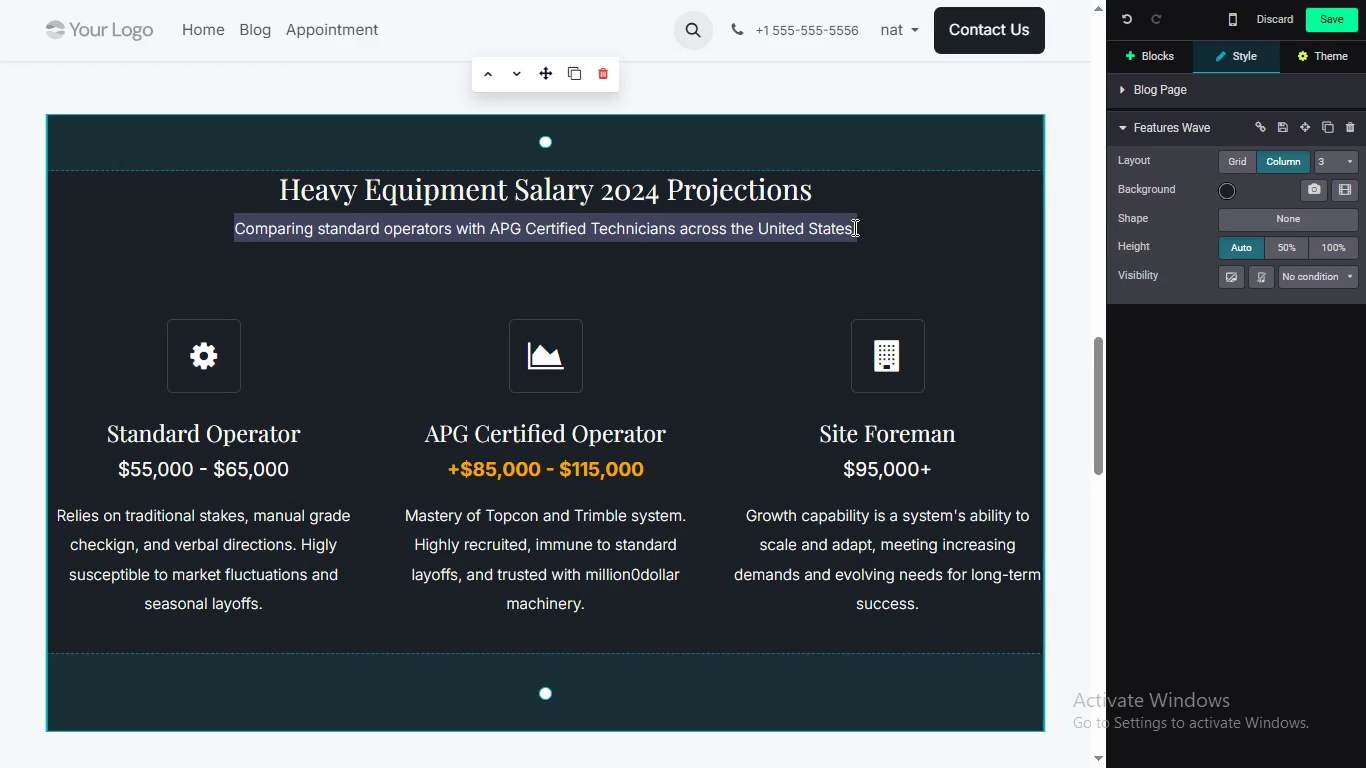 
triple_click([853, 227])
 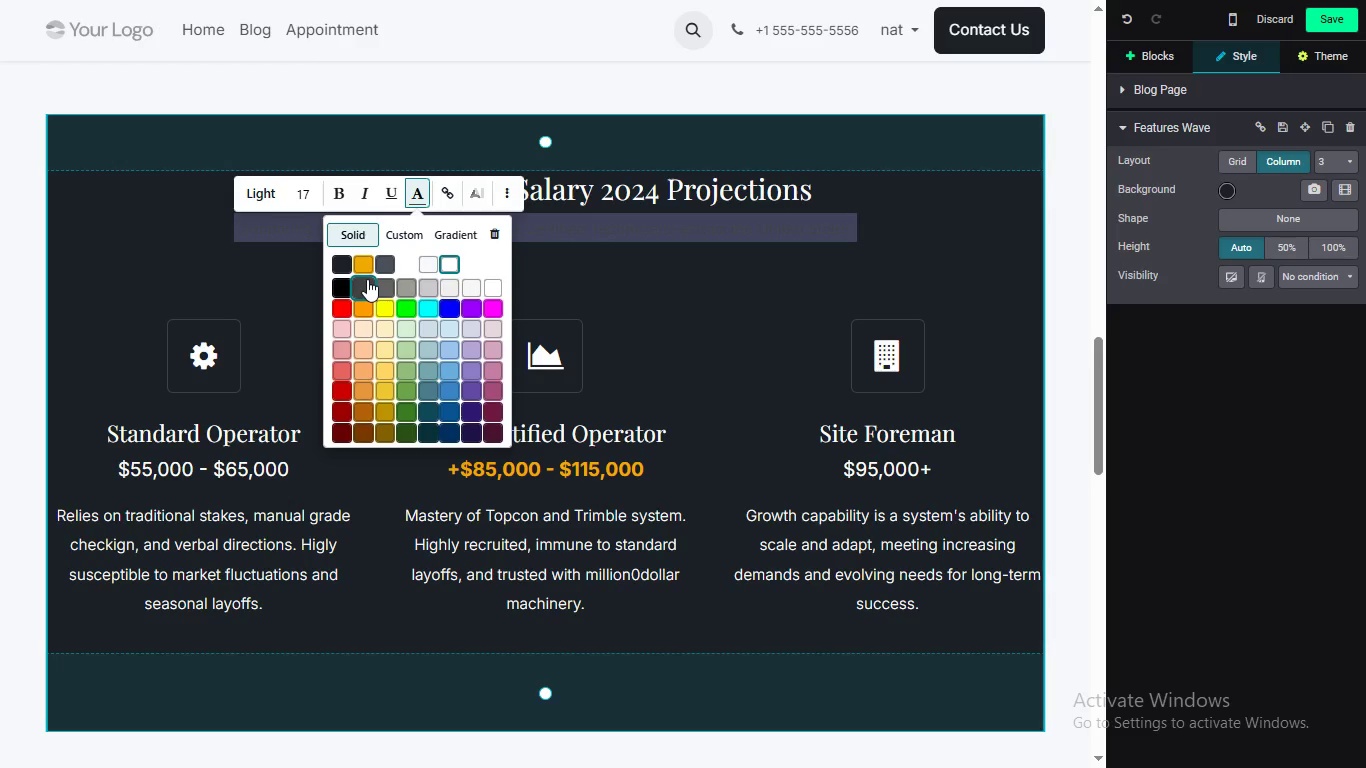 
wait(13.98)
 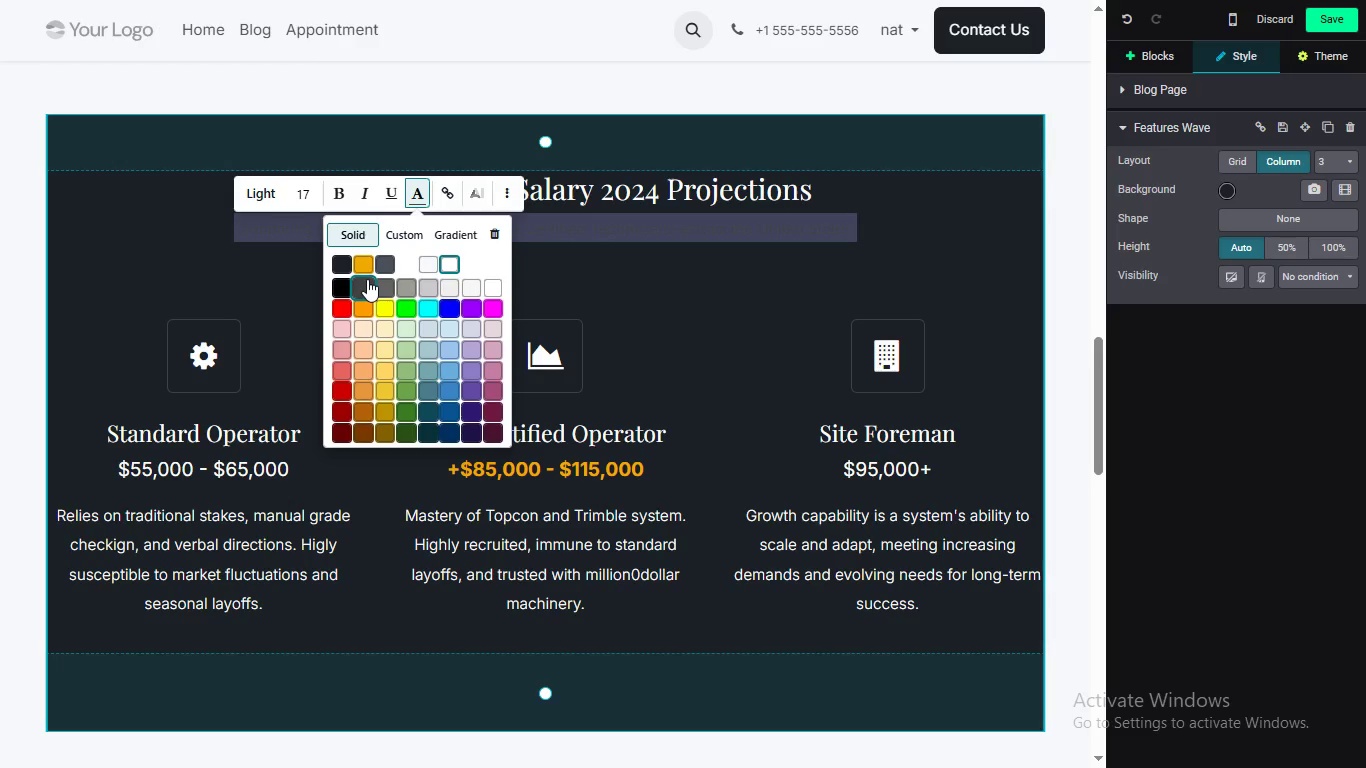 
left_click([387, 267])
 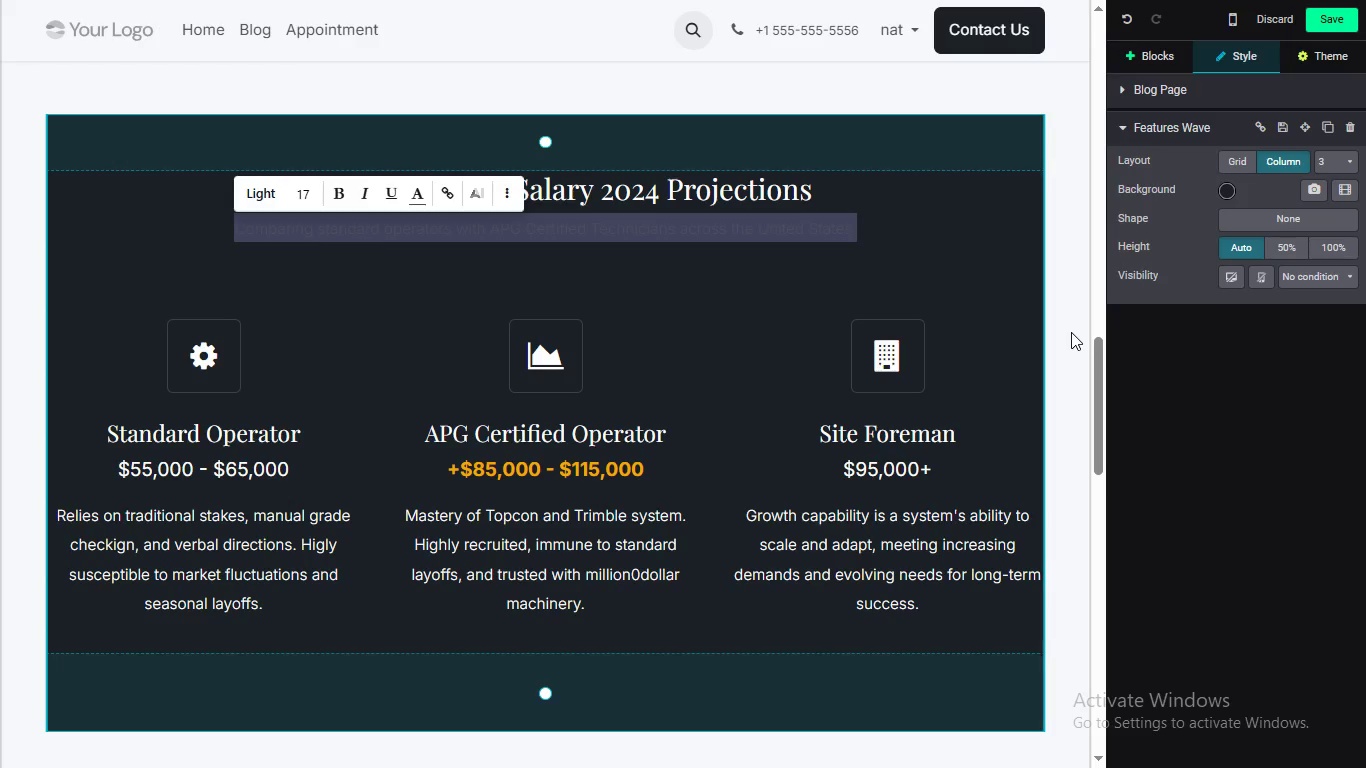 
left_click([1070, 333])
 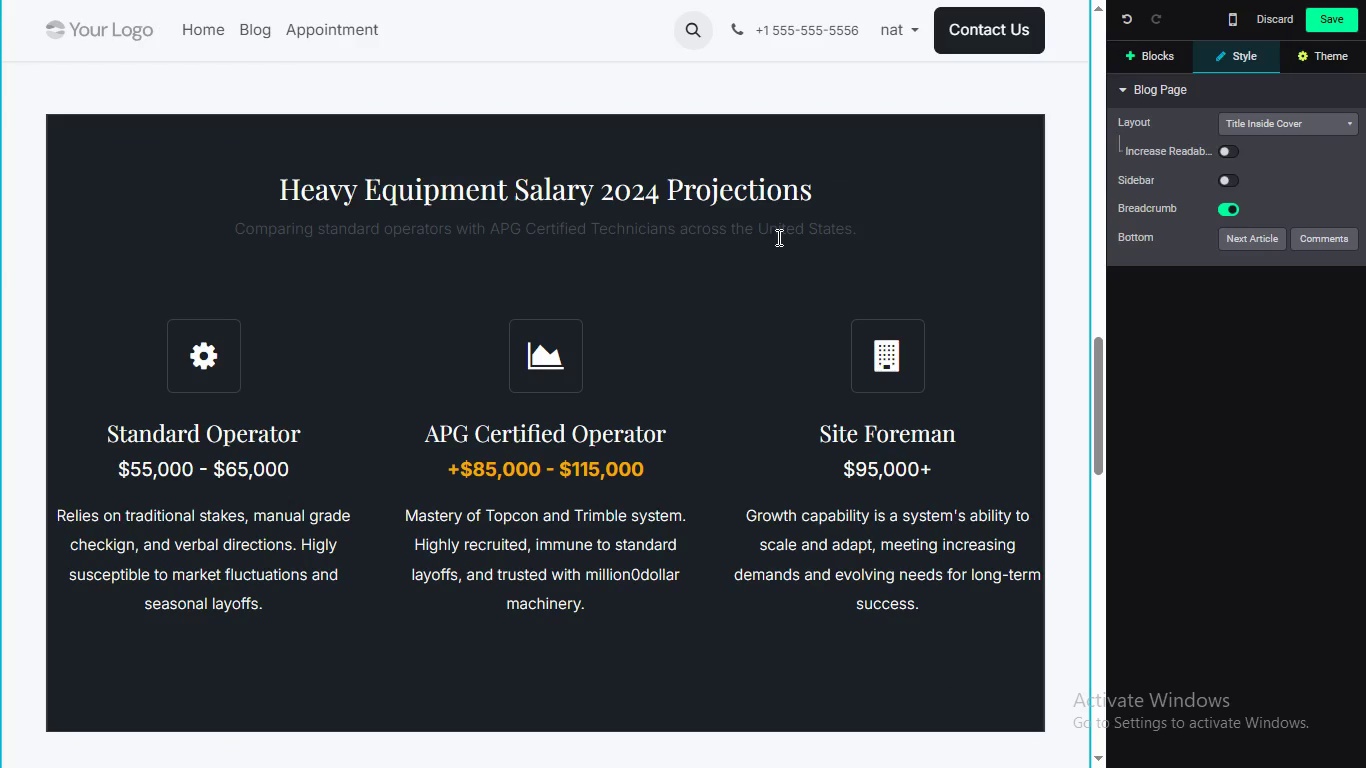 
double_click([777, 237])
 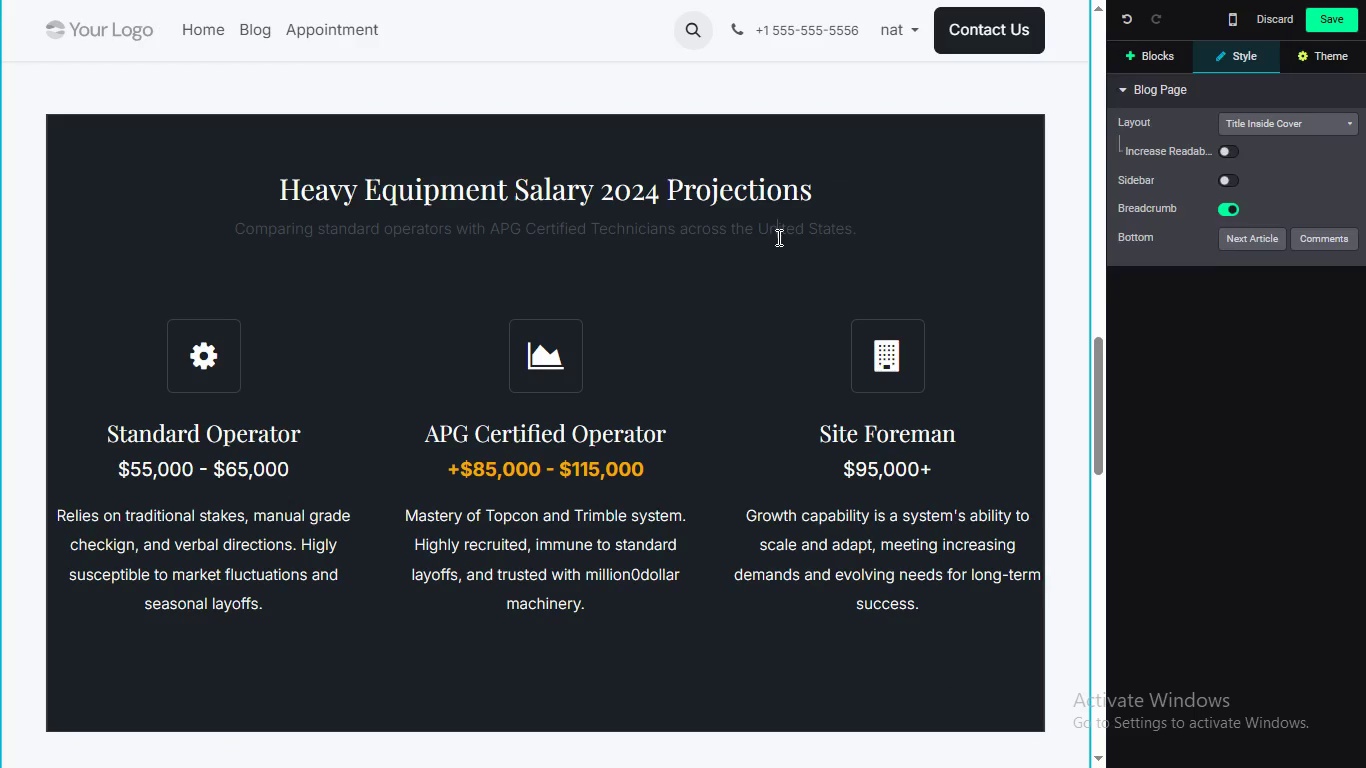 
triple_click([777, 237])
 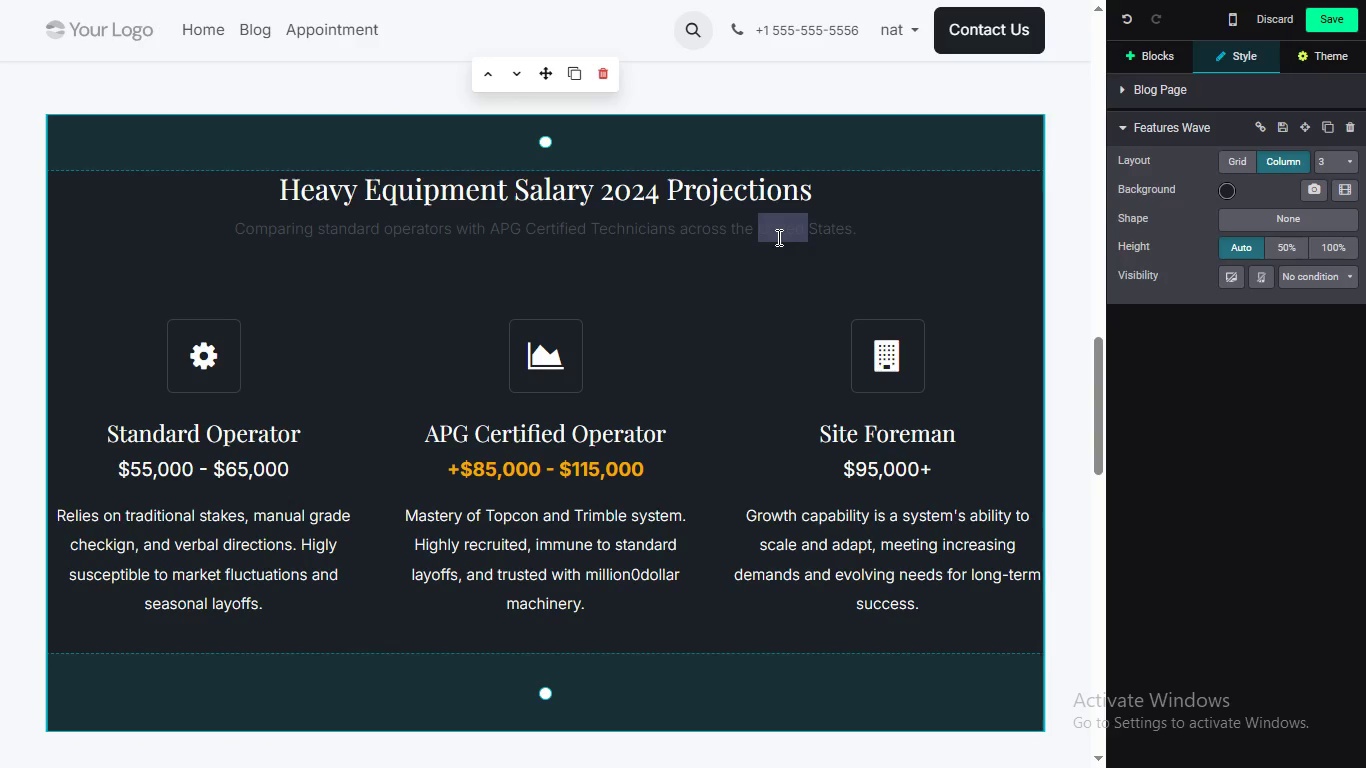 
triple_click([777, 237])
 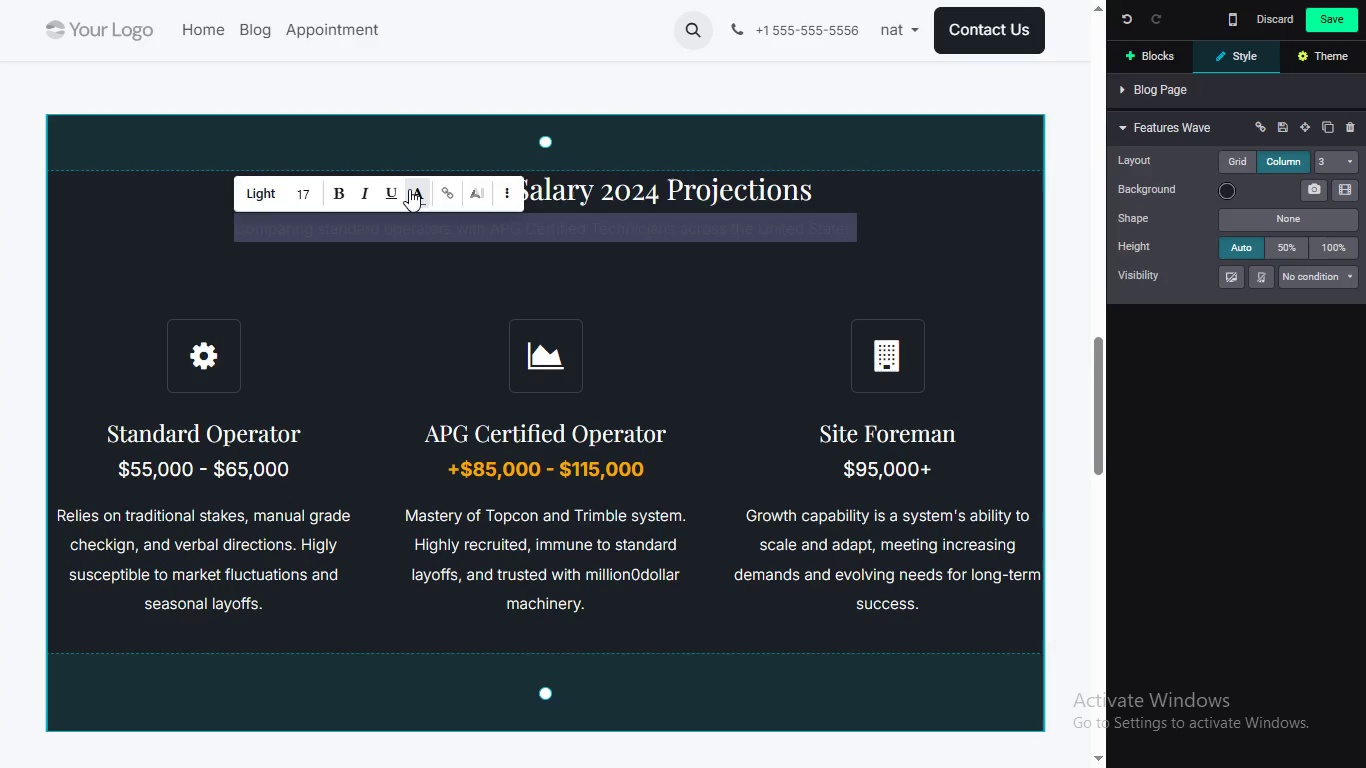 
left_click([409, 189])
 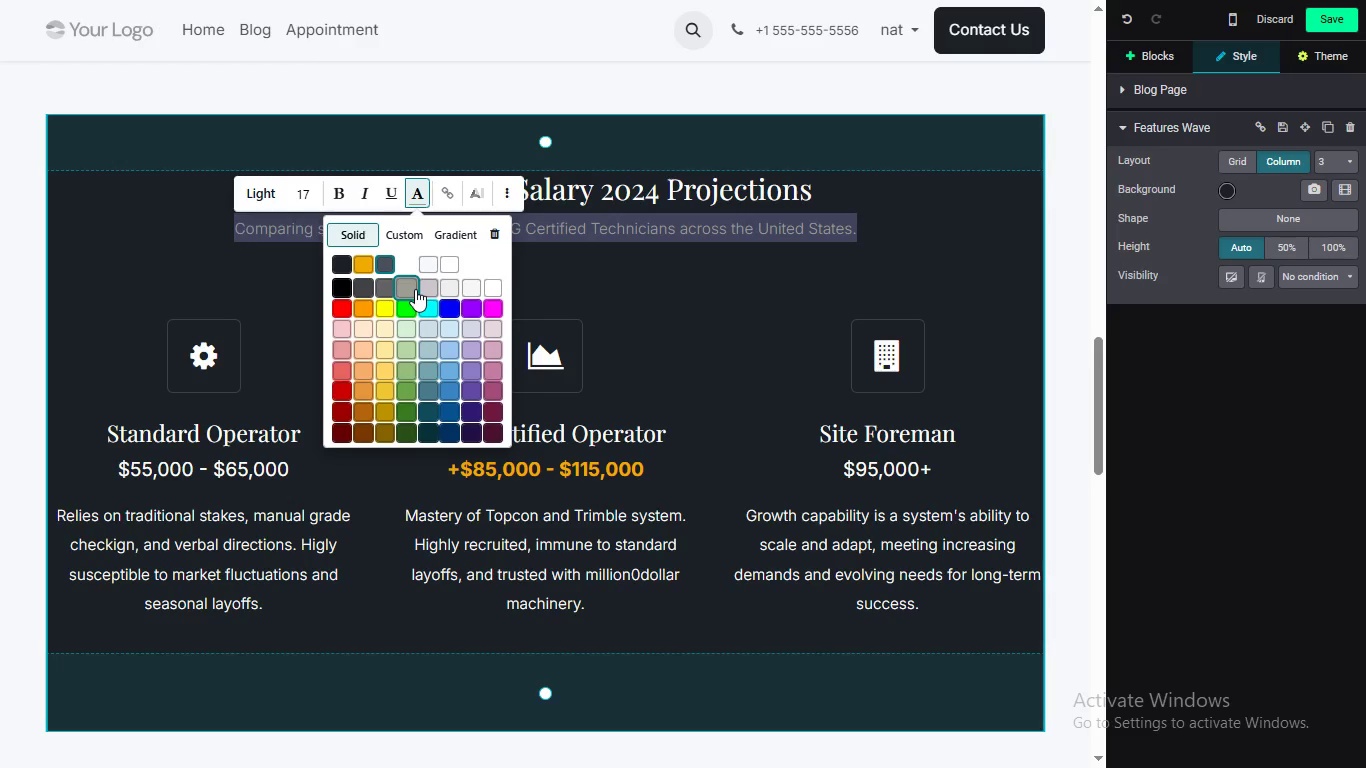 
left_click([415, 289])
 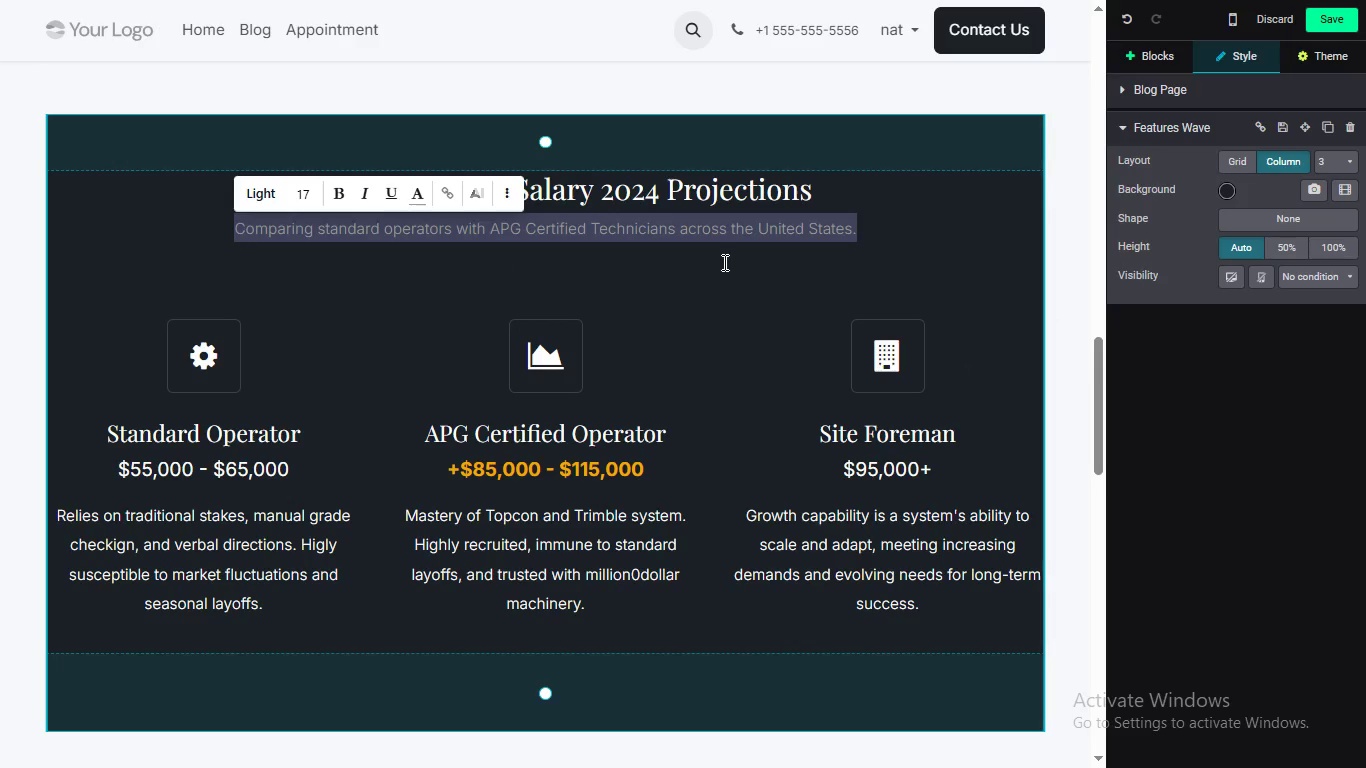 
wait(9.73)
 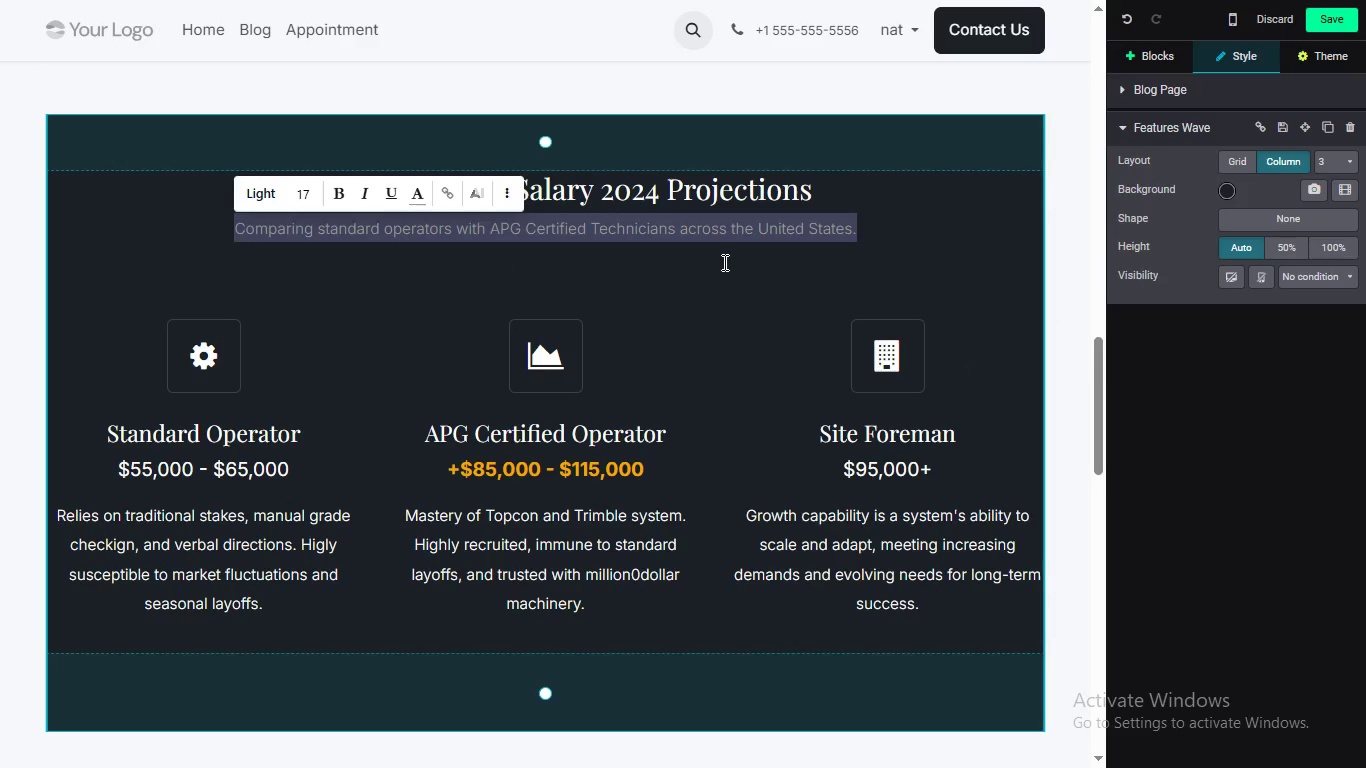 
left_click_drag(start_coordinate=[1101, 407], to_coordinate=[1126, 344])
 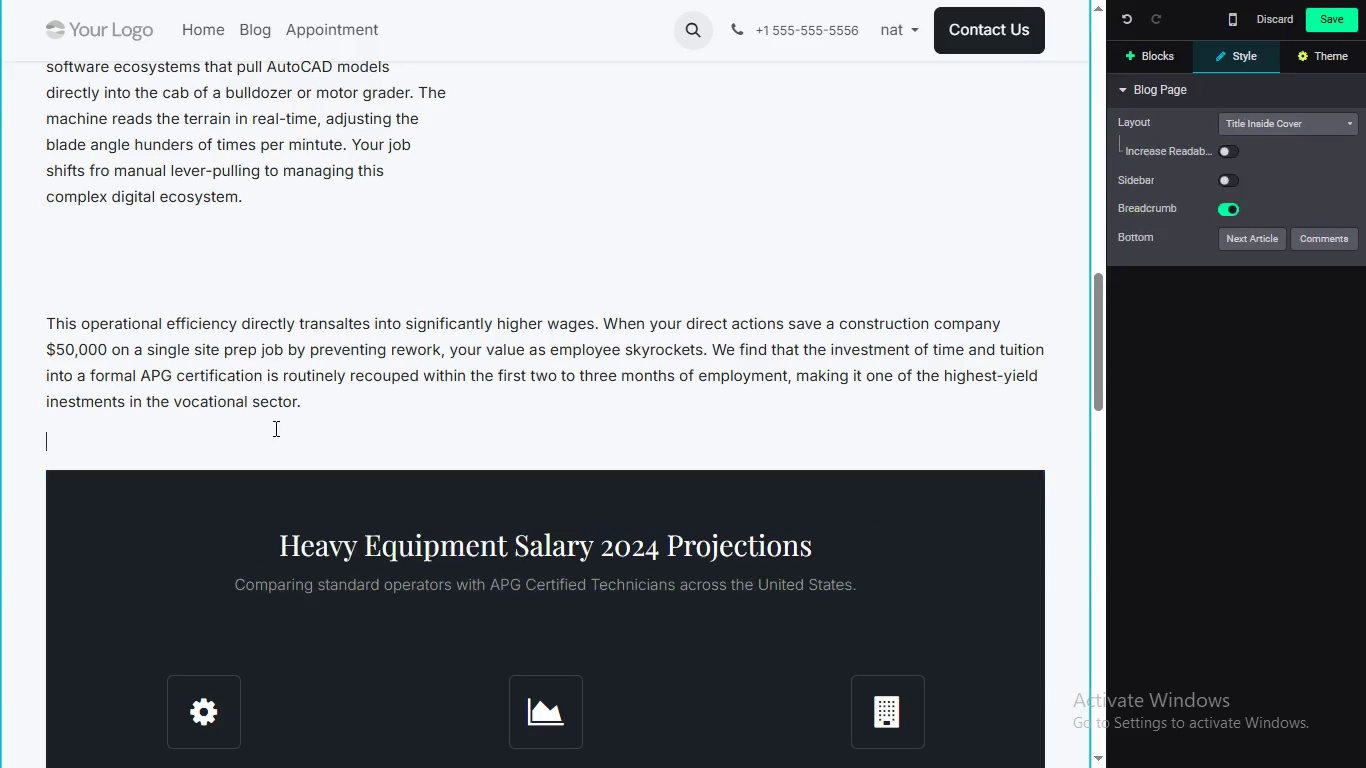 
wait(5.8)
 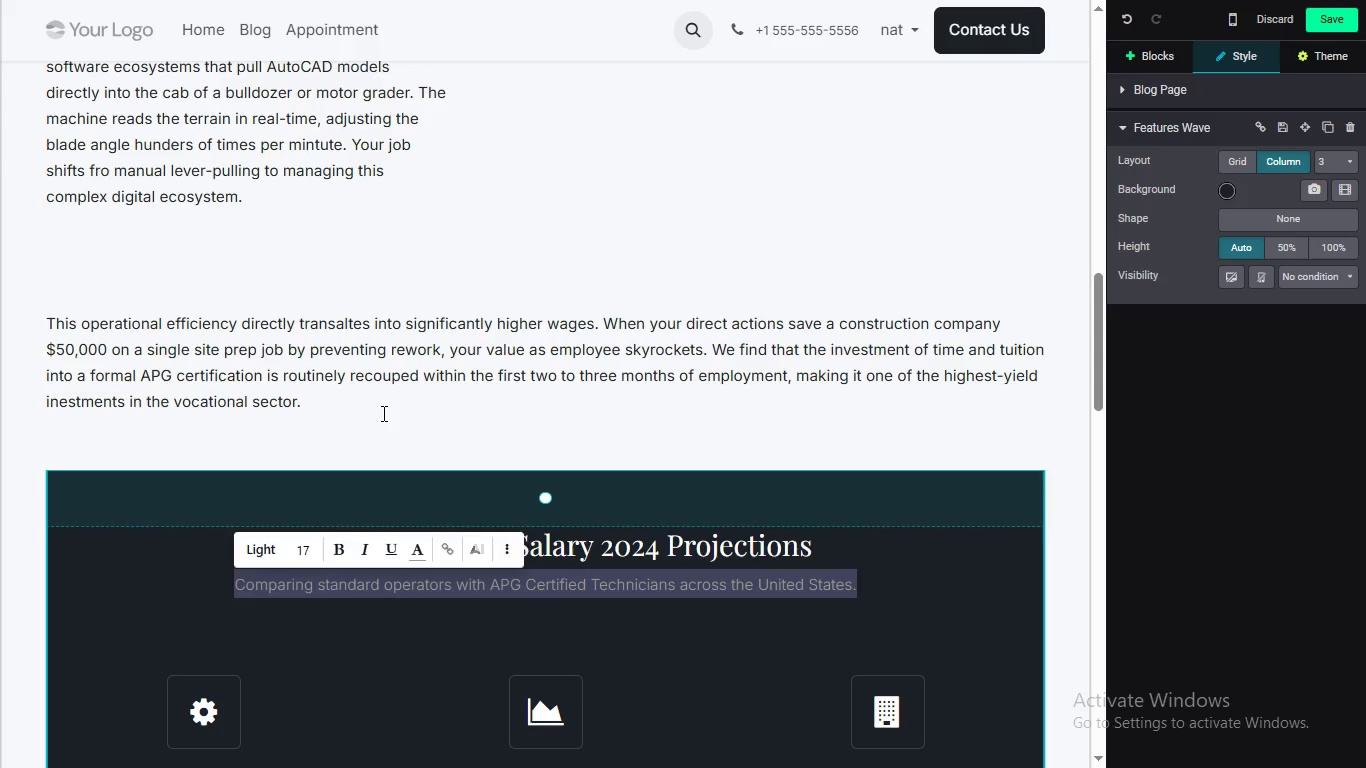 
key(Enter)
 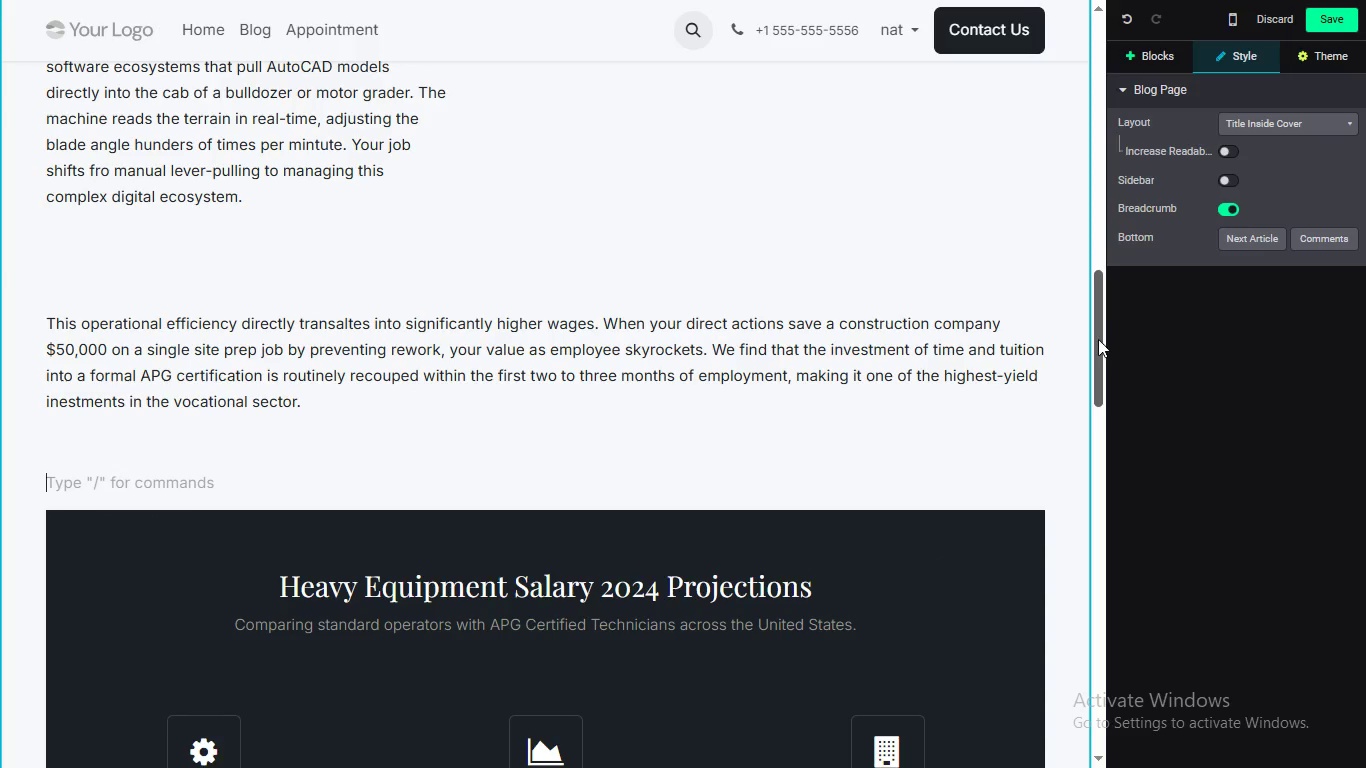 
left_click_drag(start_coordinate=[1097, 340], to_coordinate=[1075, 410])
 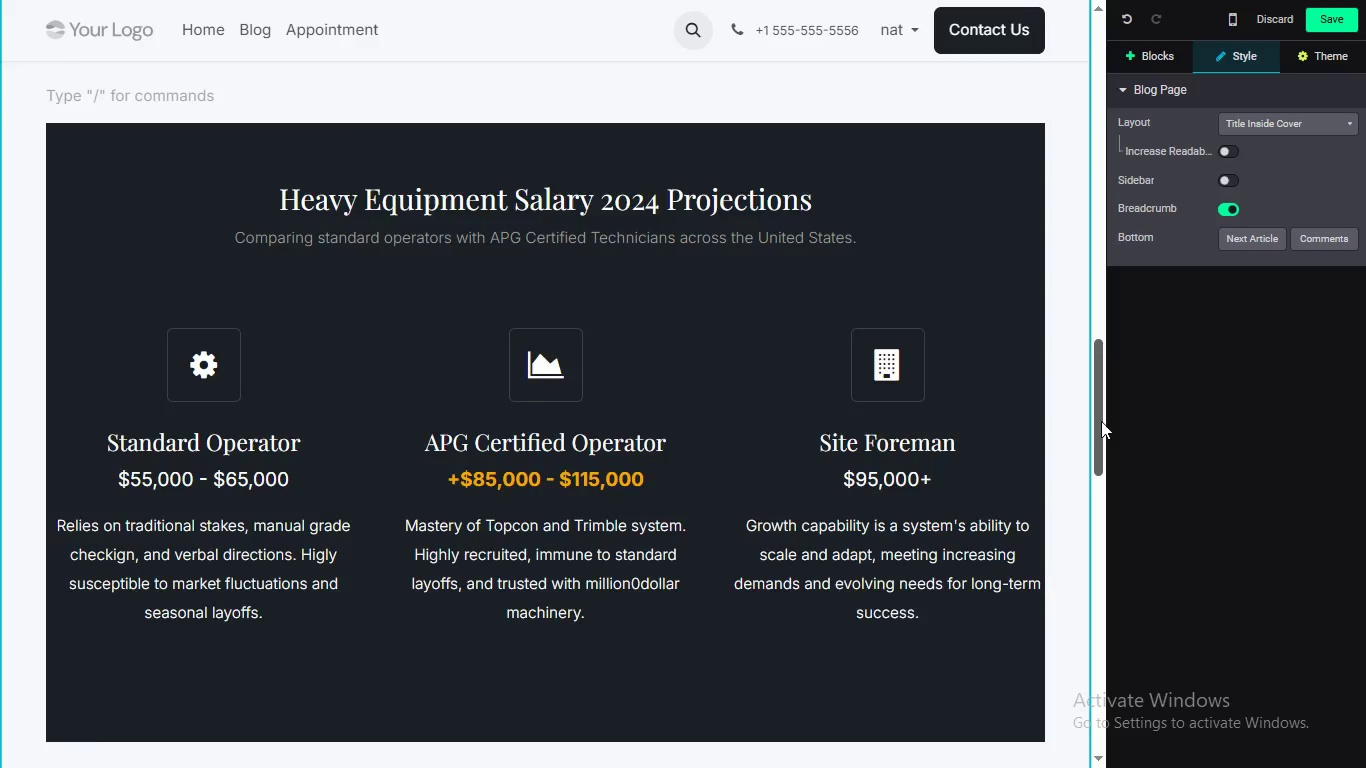 
left_click_drag(start_coordinate=[1101, 423], to_coordinate=[1103, 546])
 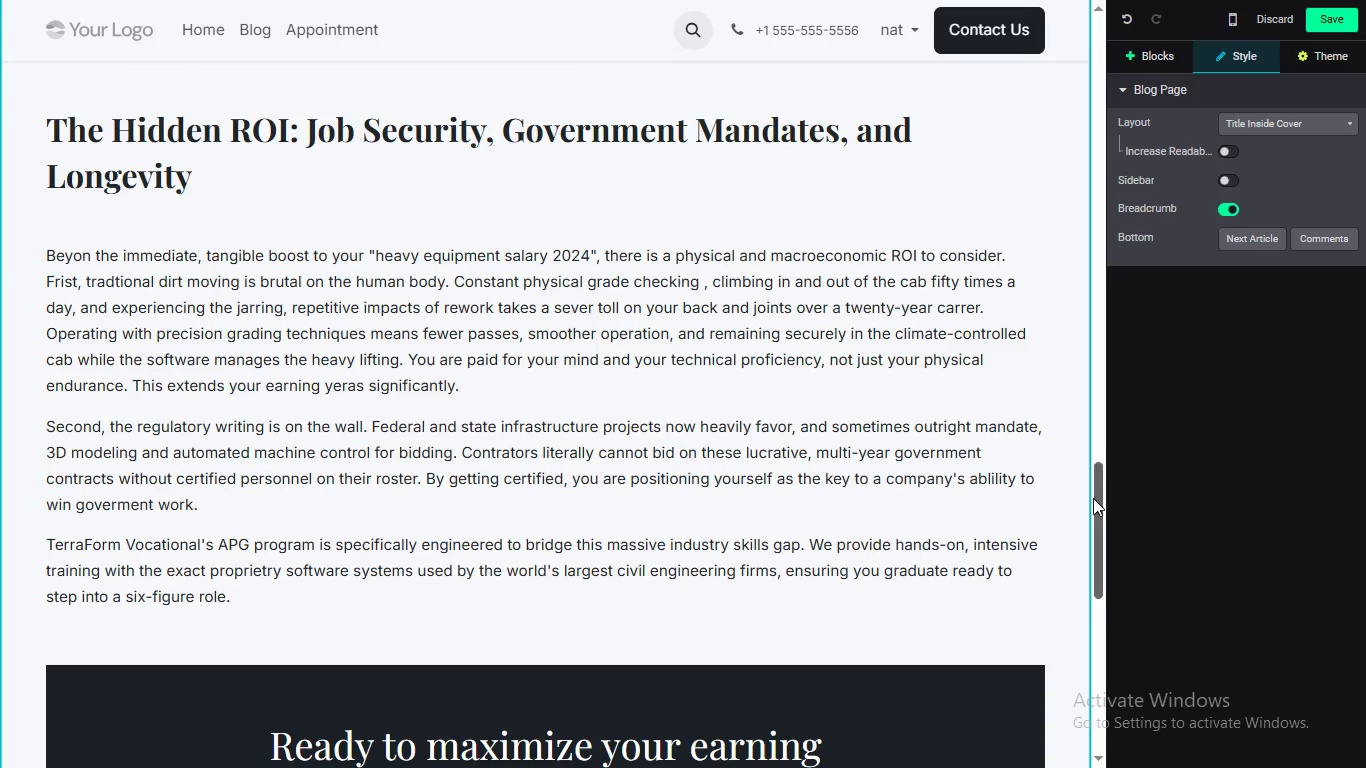 
left_click_drag(start_coordinate=[1094, 507], to_coordinate=[1094, 574])
 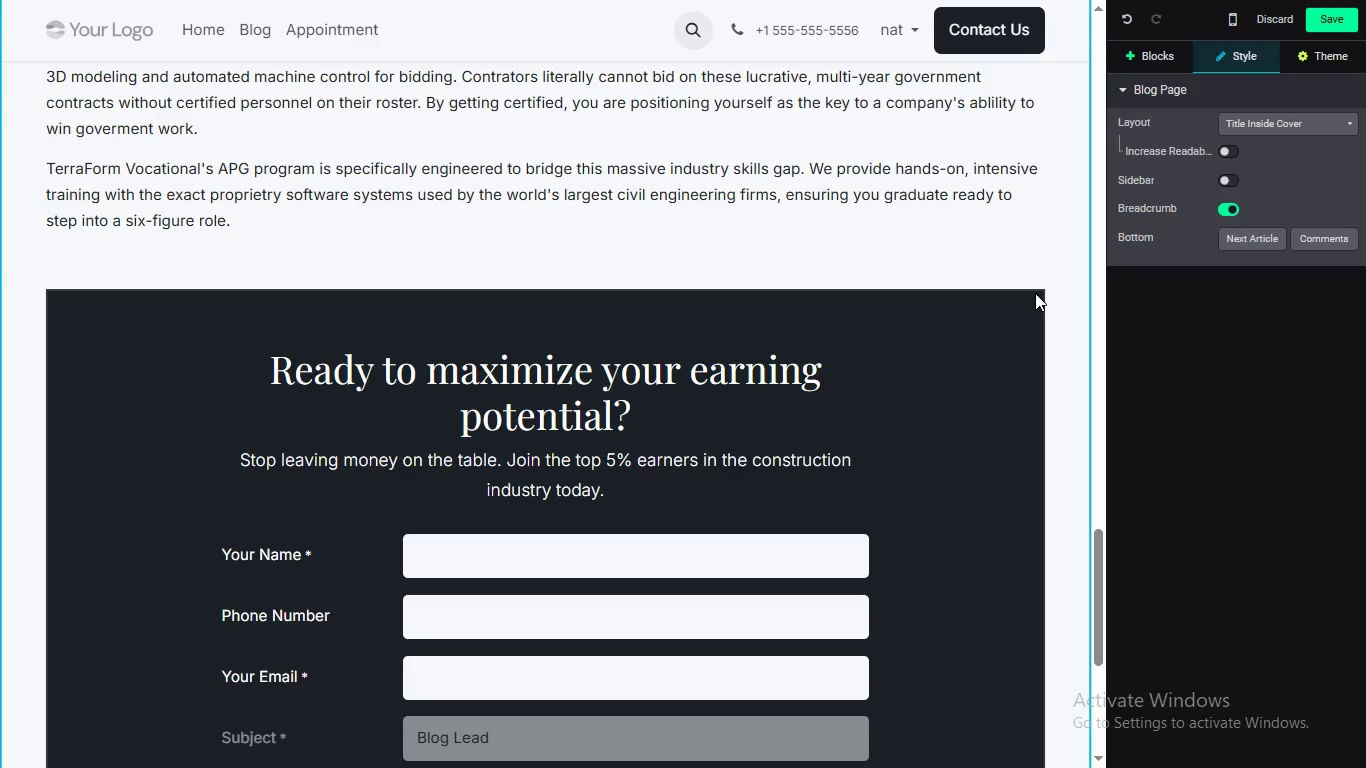 
left_click([1035, 293])
 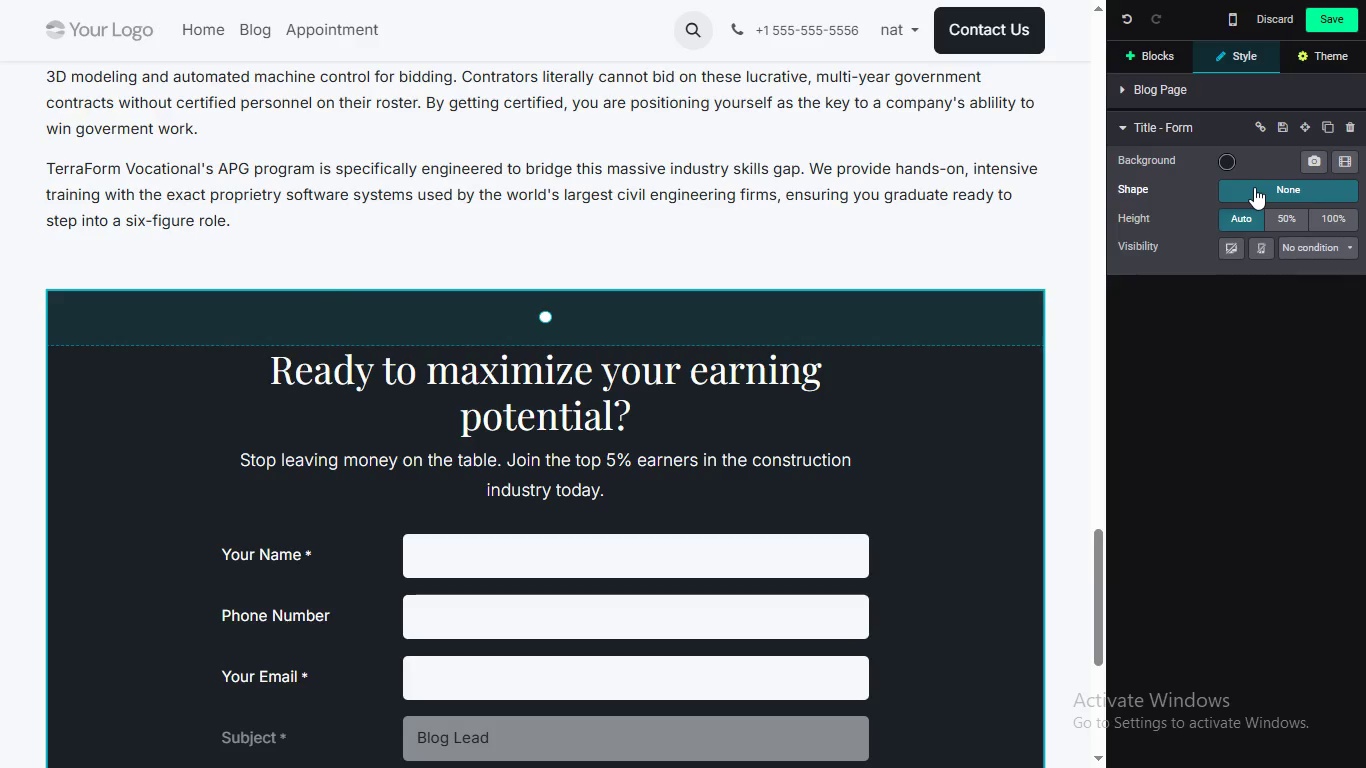 
wait(5.67)
 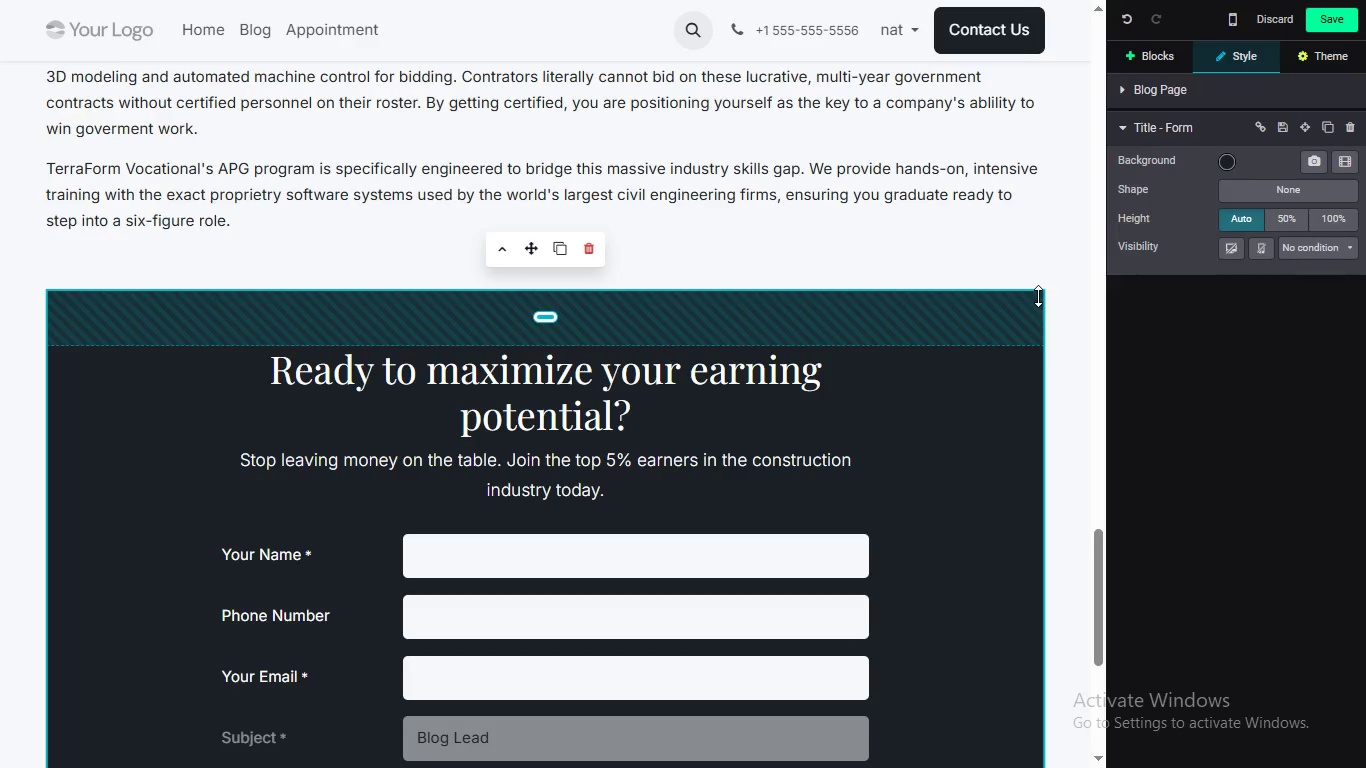 
scroll: coordinate [1192, 300], scroll_direction: down, amount: 2.0
 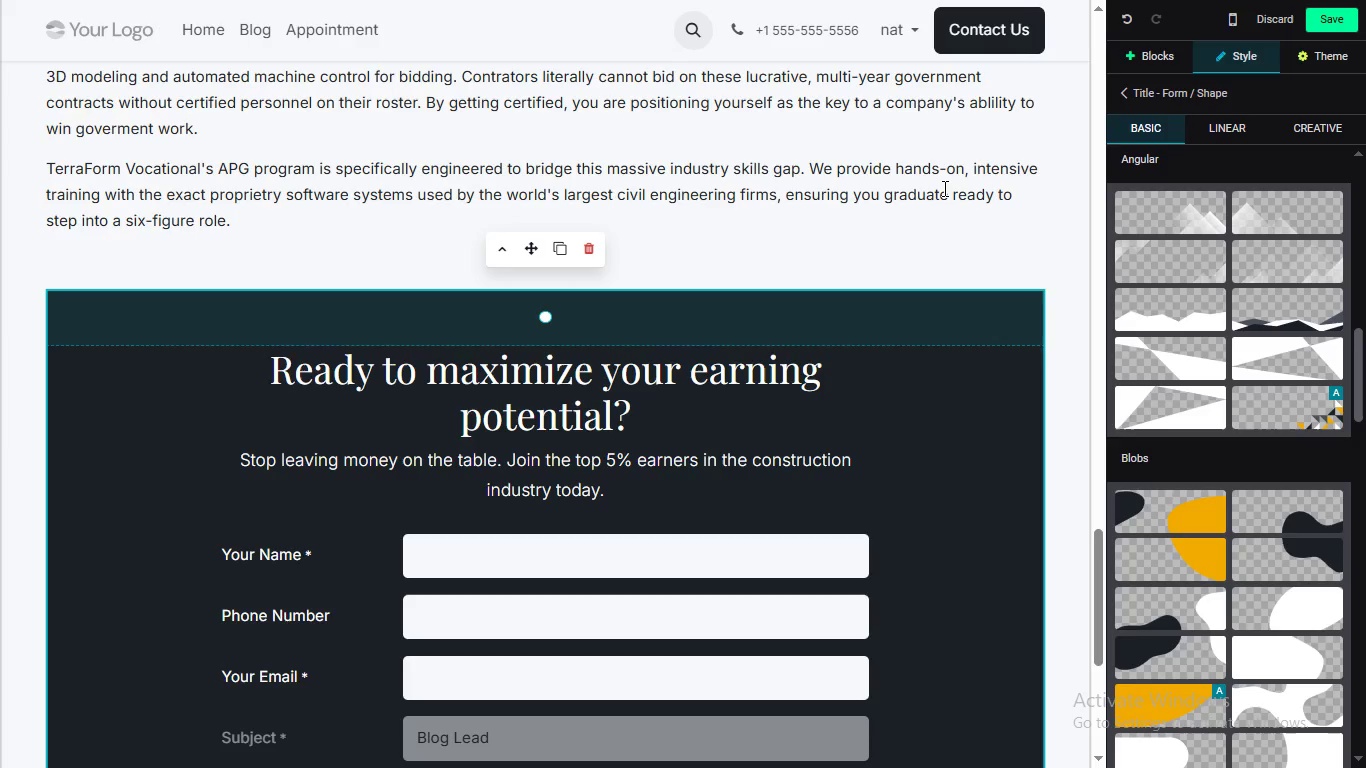 
wait(10.29)
 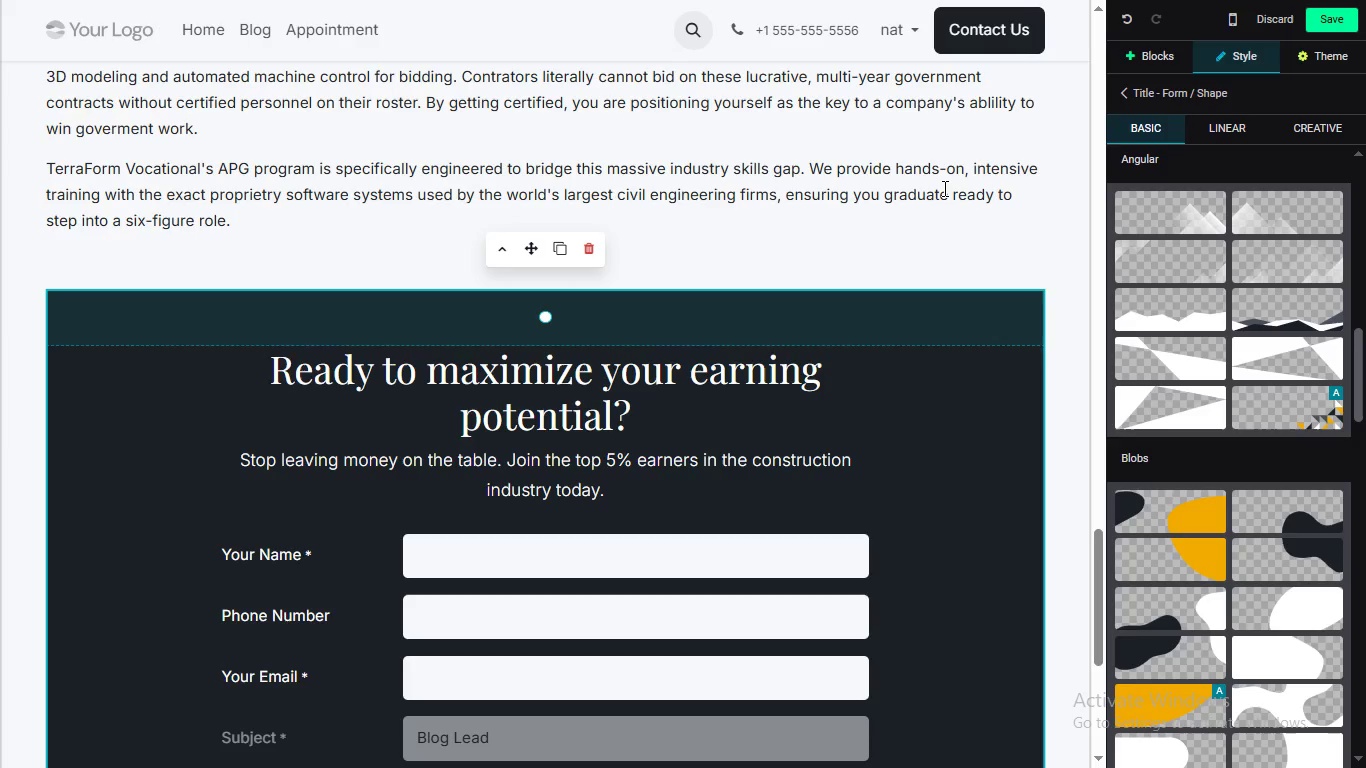 
scroll: coordinate [1165, 239], scroll_direction: down, amount: 3.0
 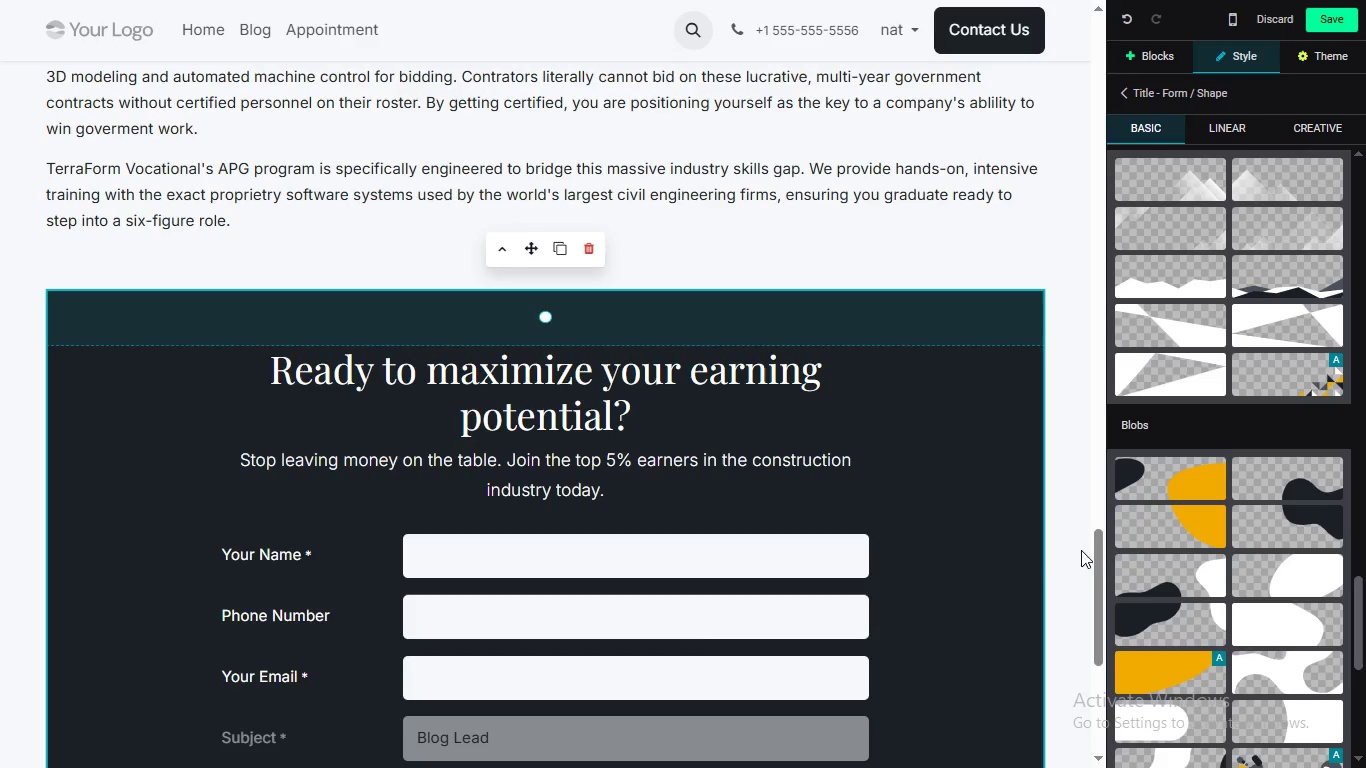 
left_click_drag(start_coordinate=[1102, 560], to_coordinate=[1109, 589])
 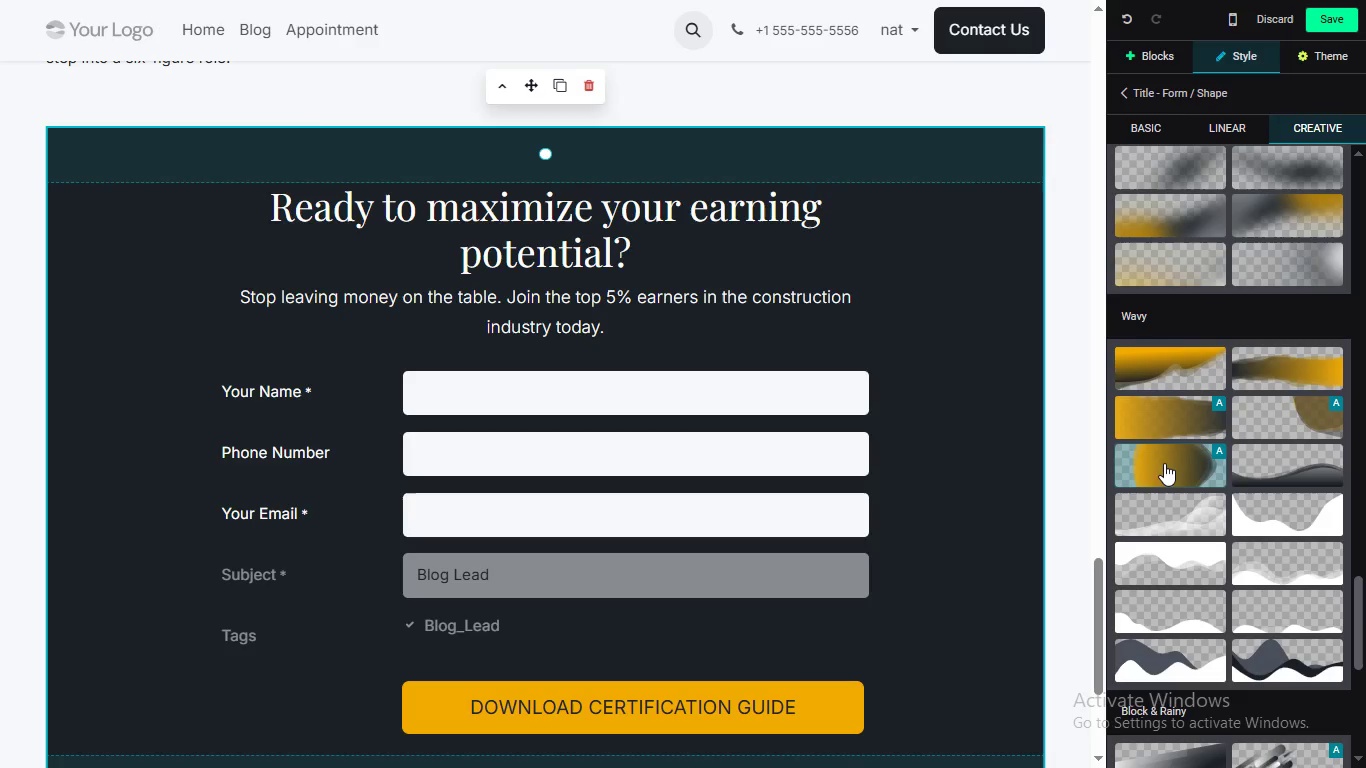 
scroll: coordinate [1168, 384], scroll_direction: down, amount: 11.0
 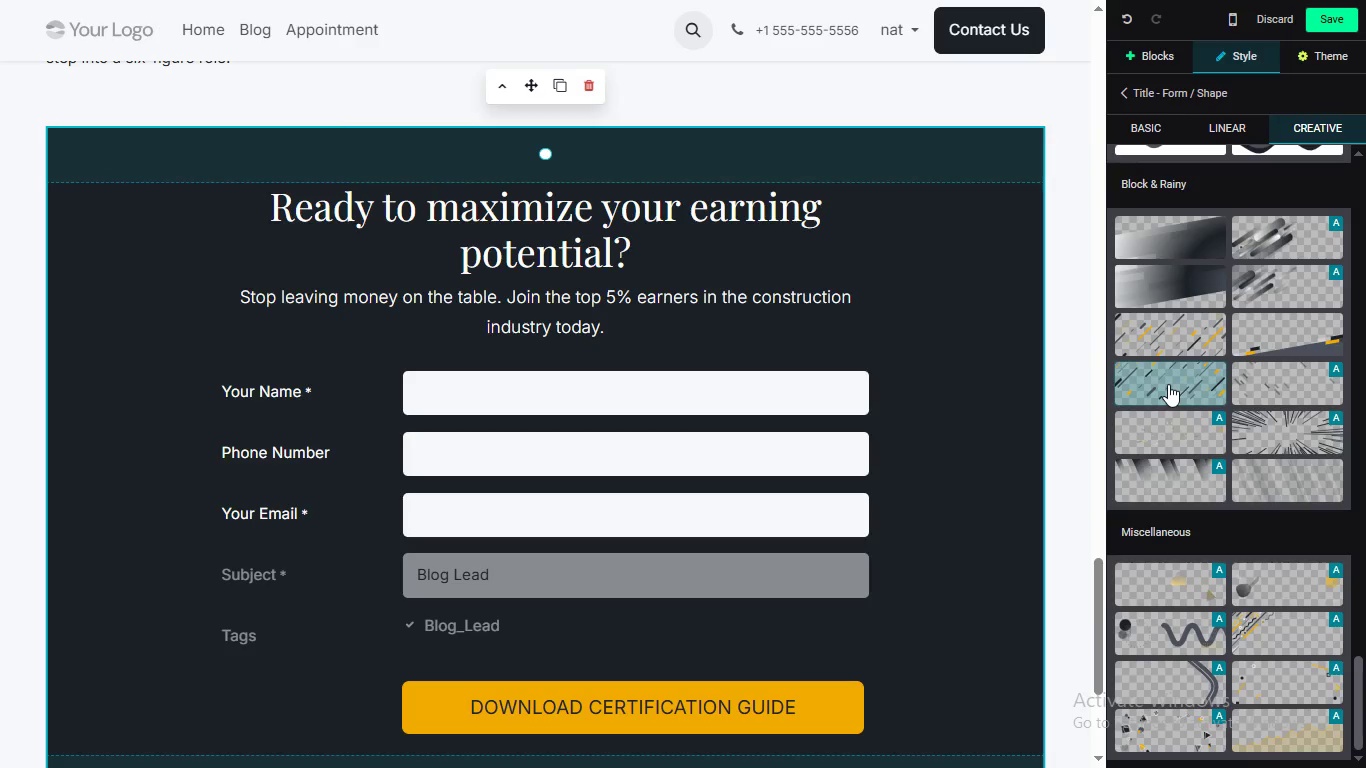 
scroll: coordinate [1206, 434], scroll_direction: up, amount: 5.0
 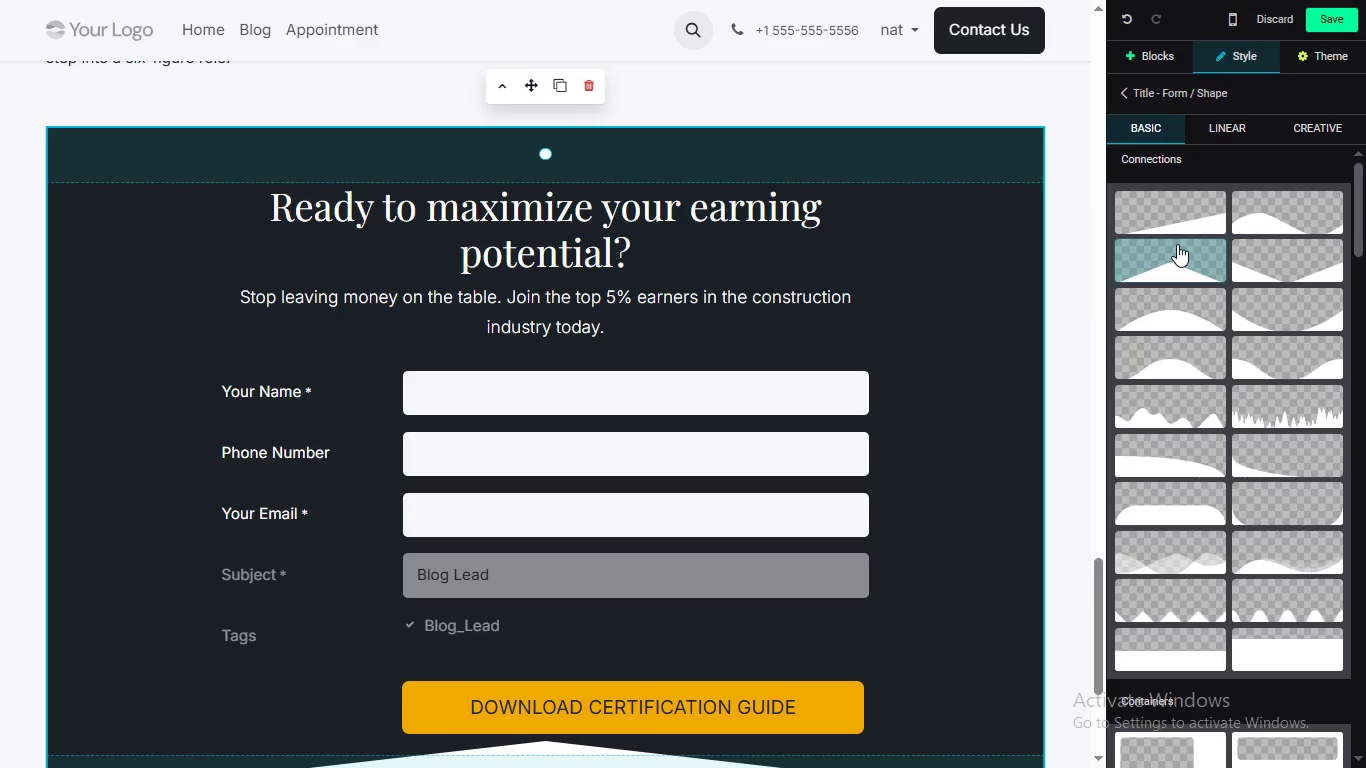 
wait(10.65)
 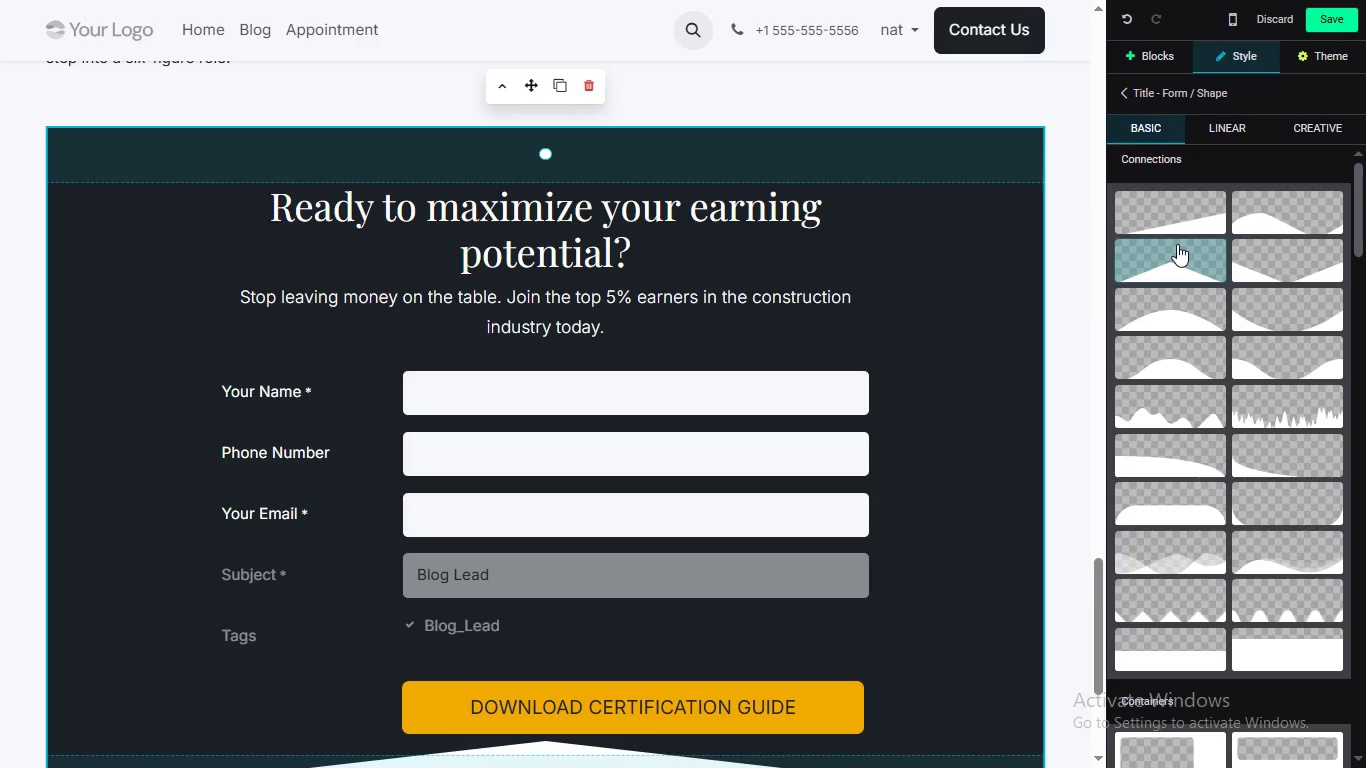 
left_click_drag(start_coordinate=[1359, 208], to_coordinate=[1351, 346])
 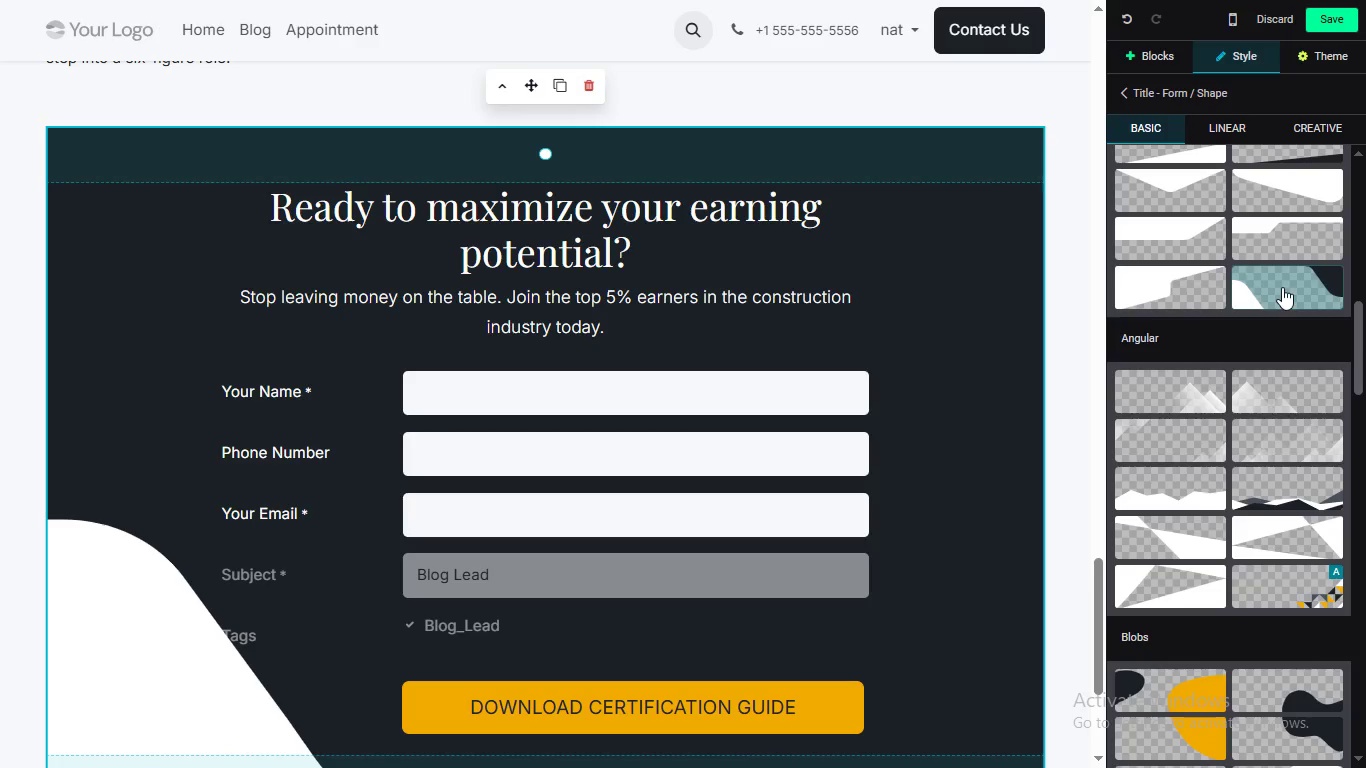 
wait(8.03)
 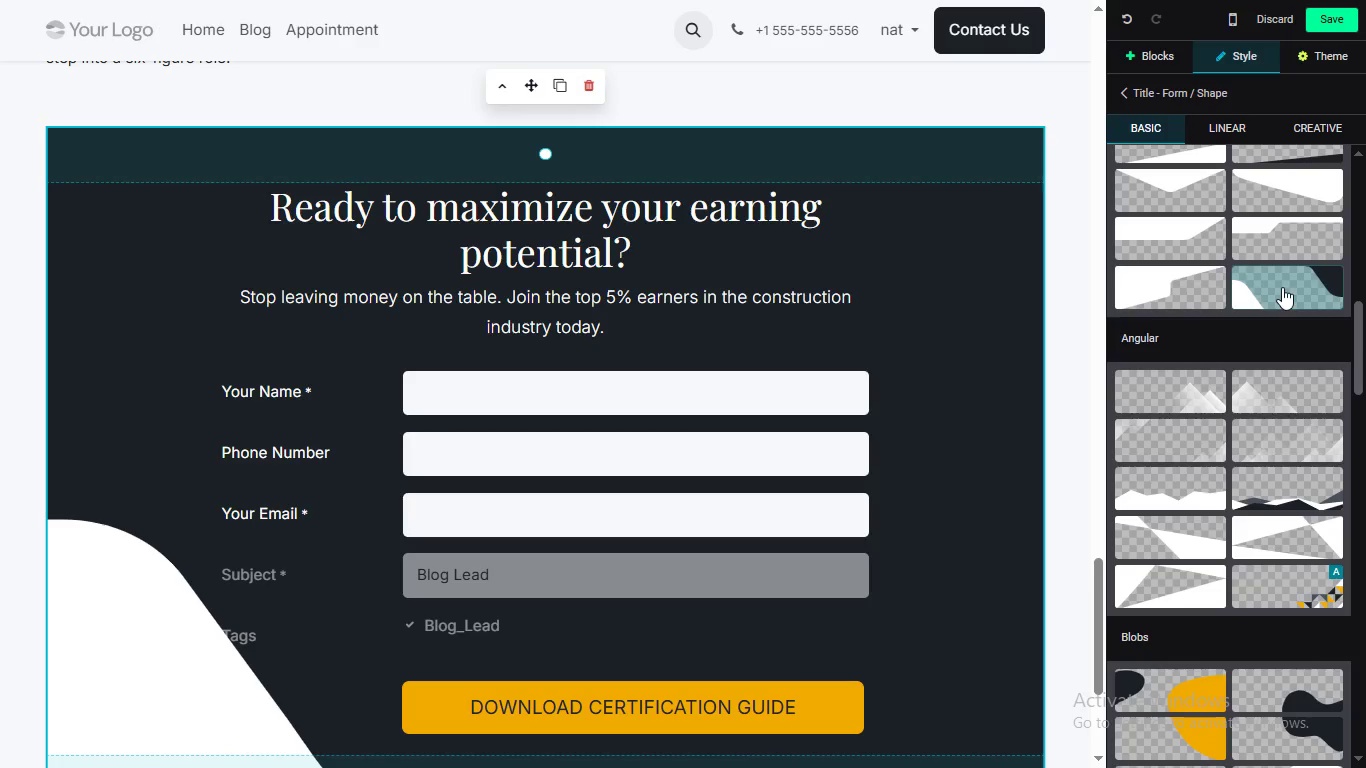 
left_click_drag(start_coordinate=[1098, 614], to_coordinate=[1098, 624])
 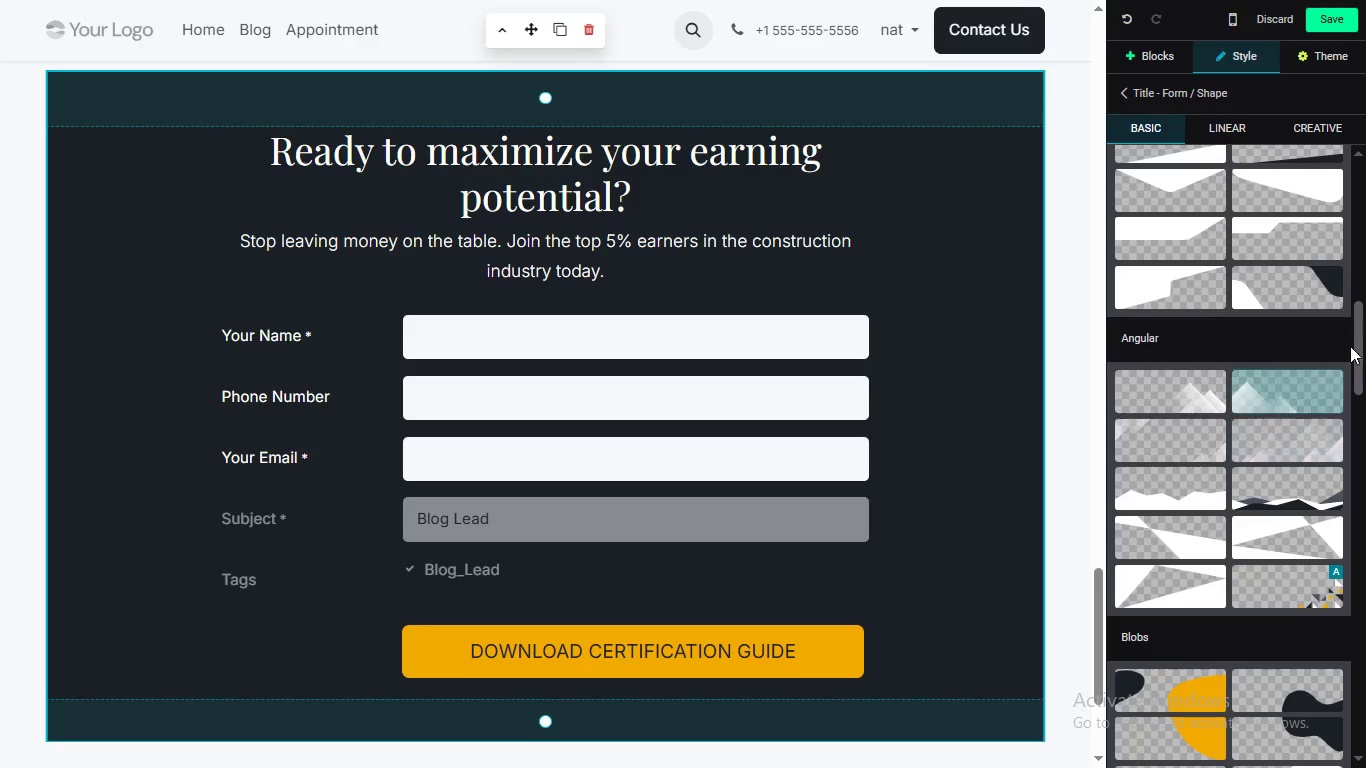 
left_click_drag(start_coordinate=[1357, 343], to_coordinate=[1359, 395])
 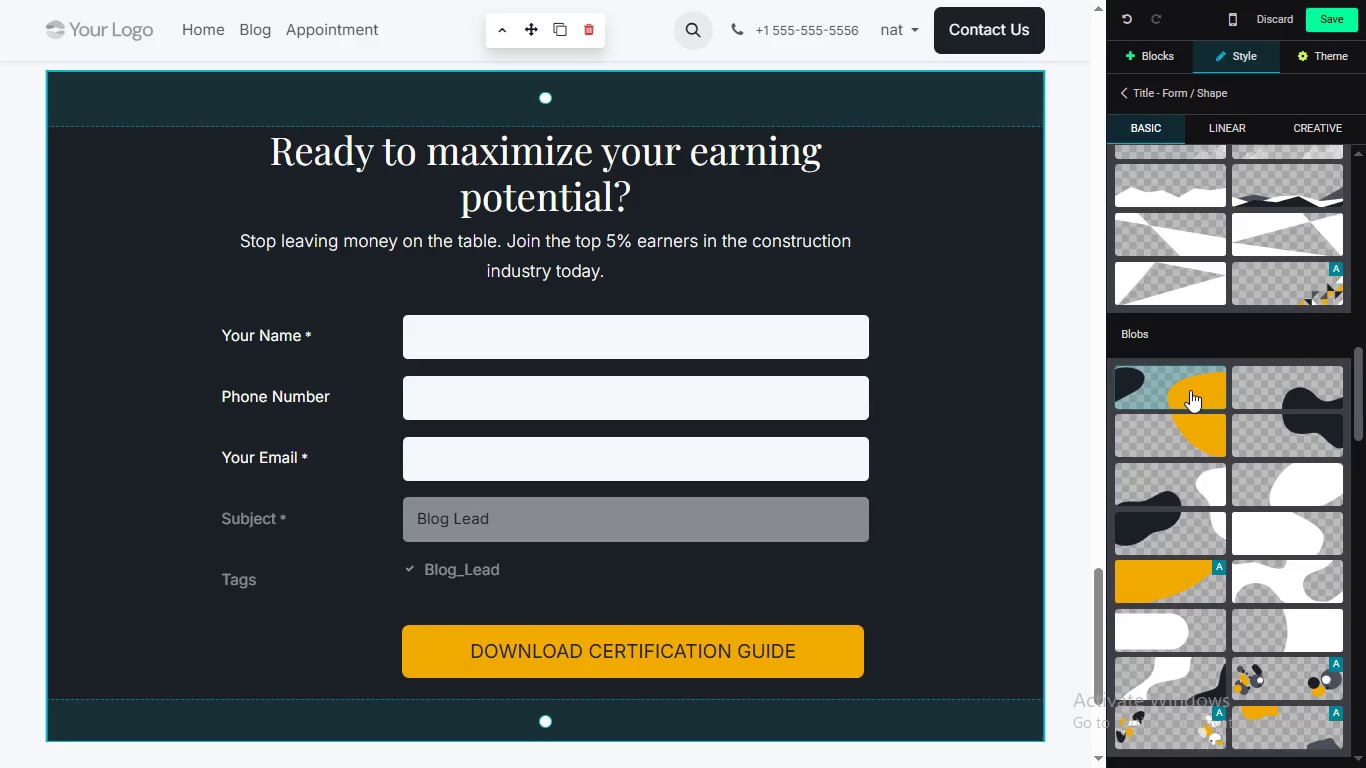 
wait(6.45)
 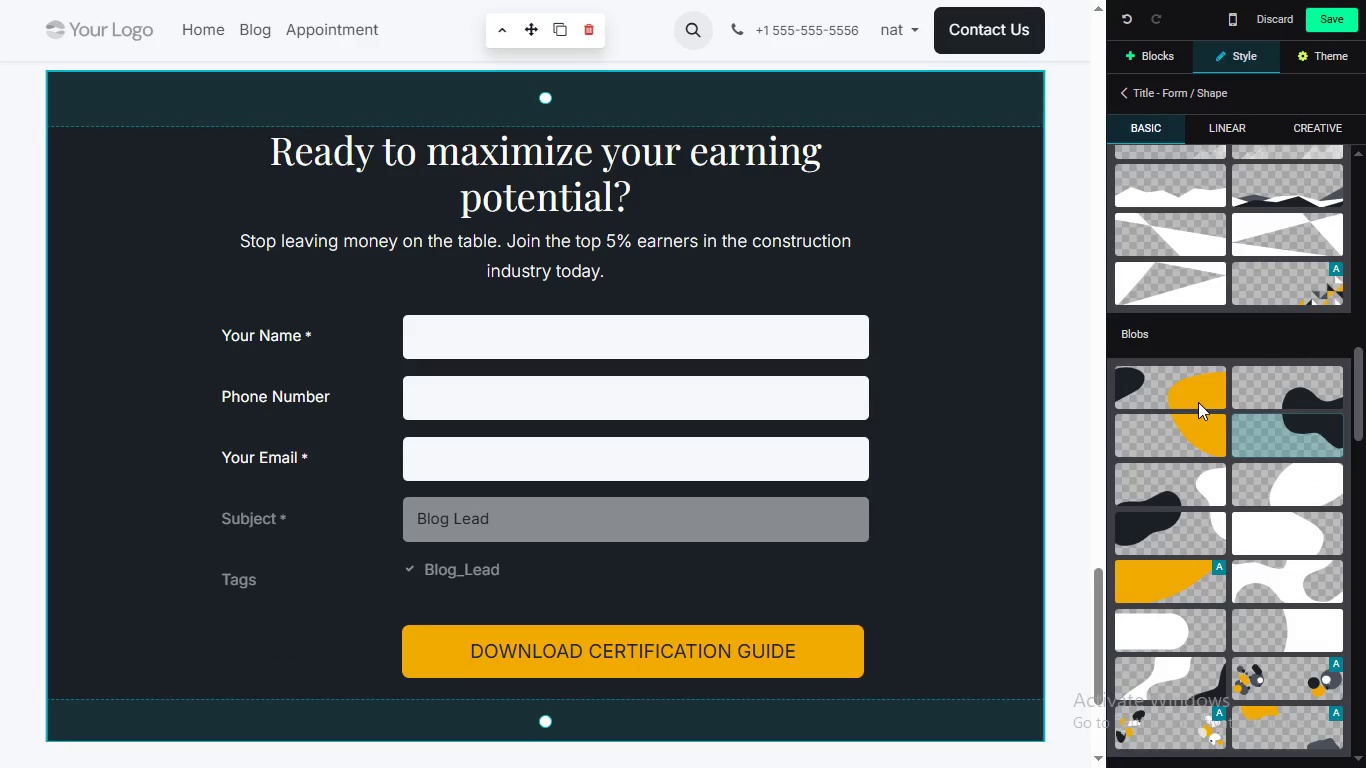 
scroll: coordinate [1164, 527], scroll_direction: down, amount: 1.0
 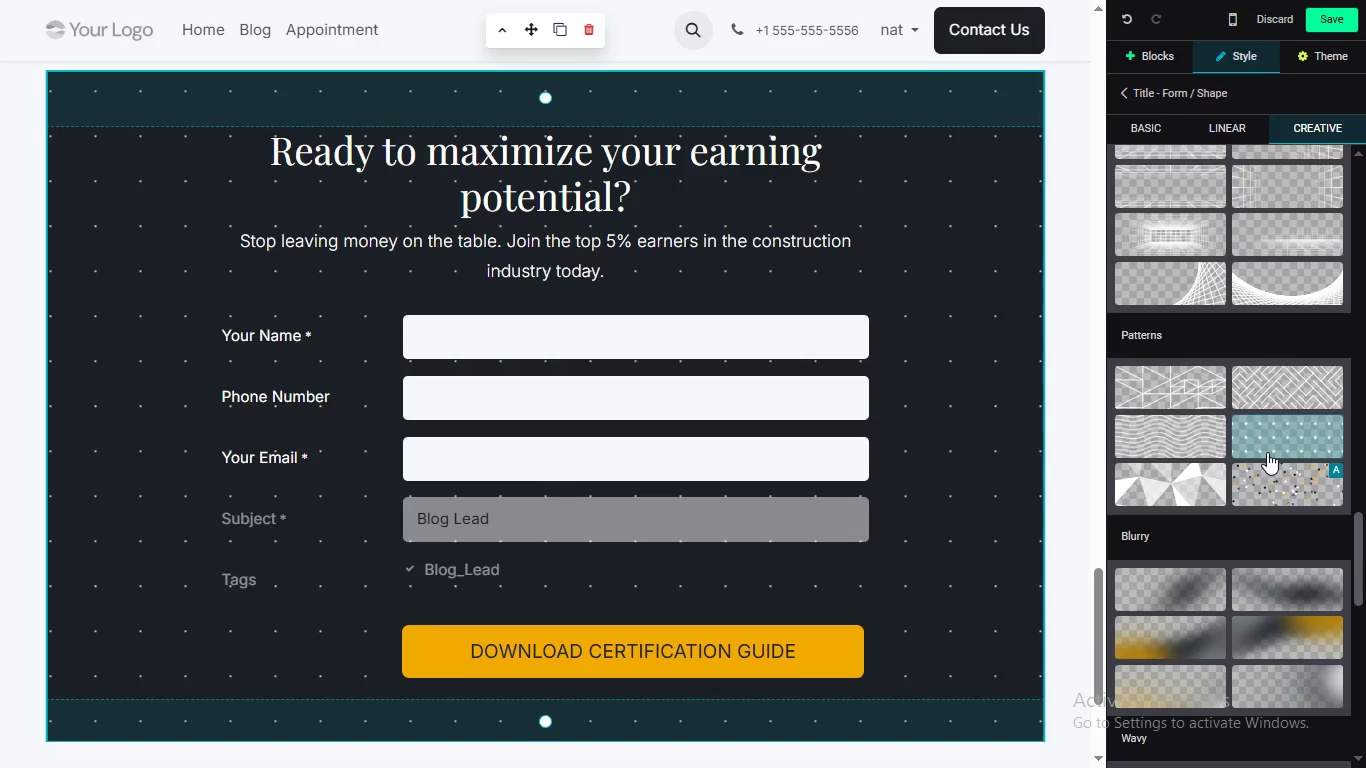 
wait(21.05)
 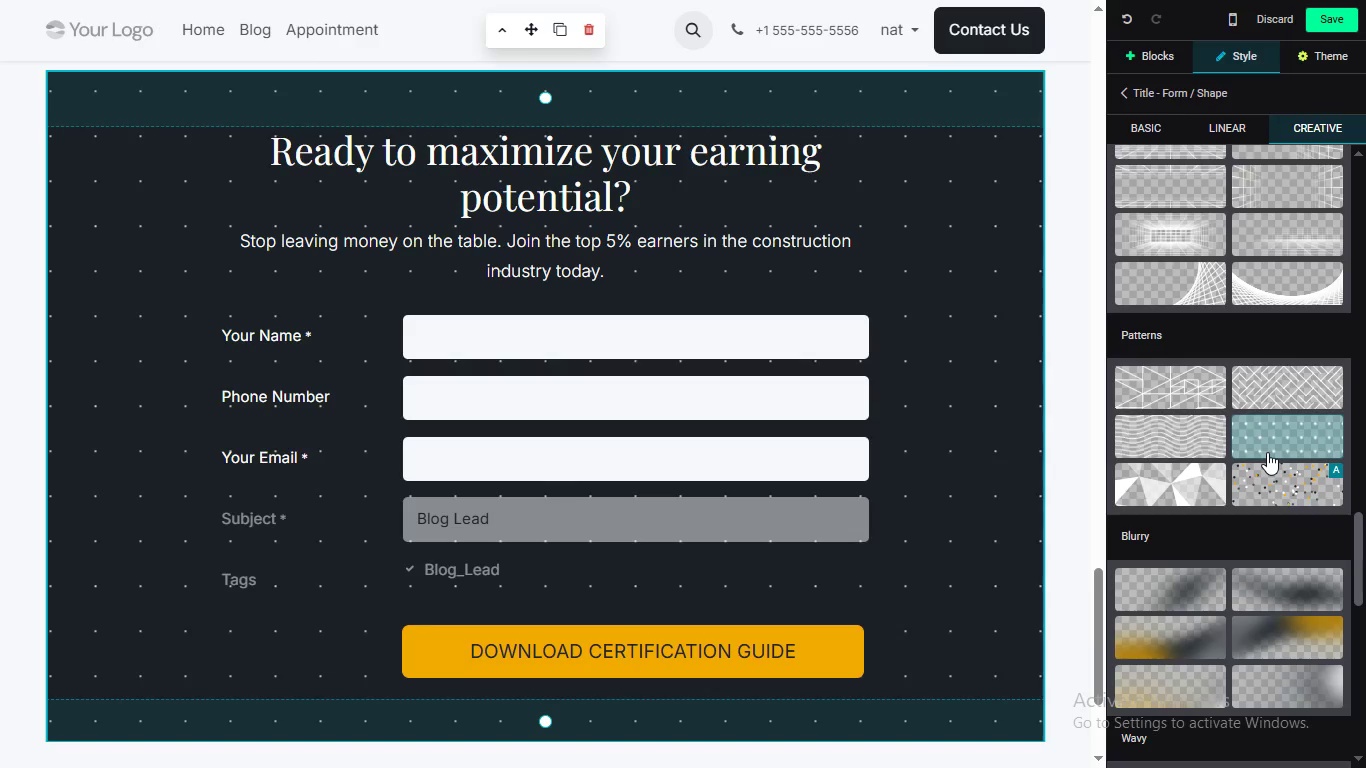 
scroll: coordinate [1266, 454], scroll_direction: down, amount: 3.0
 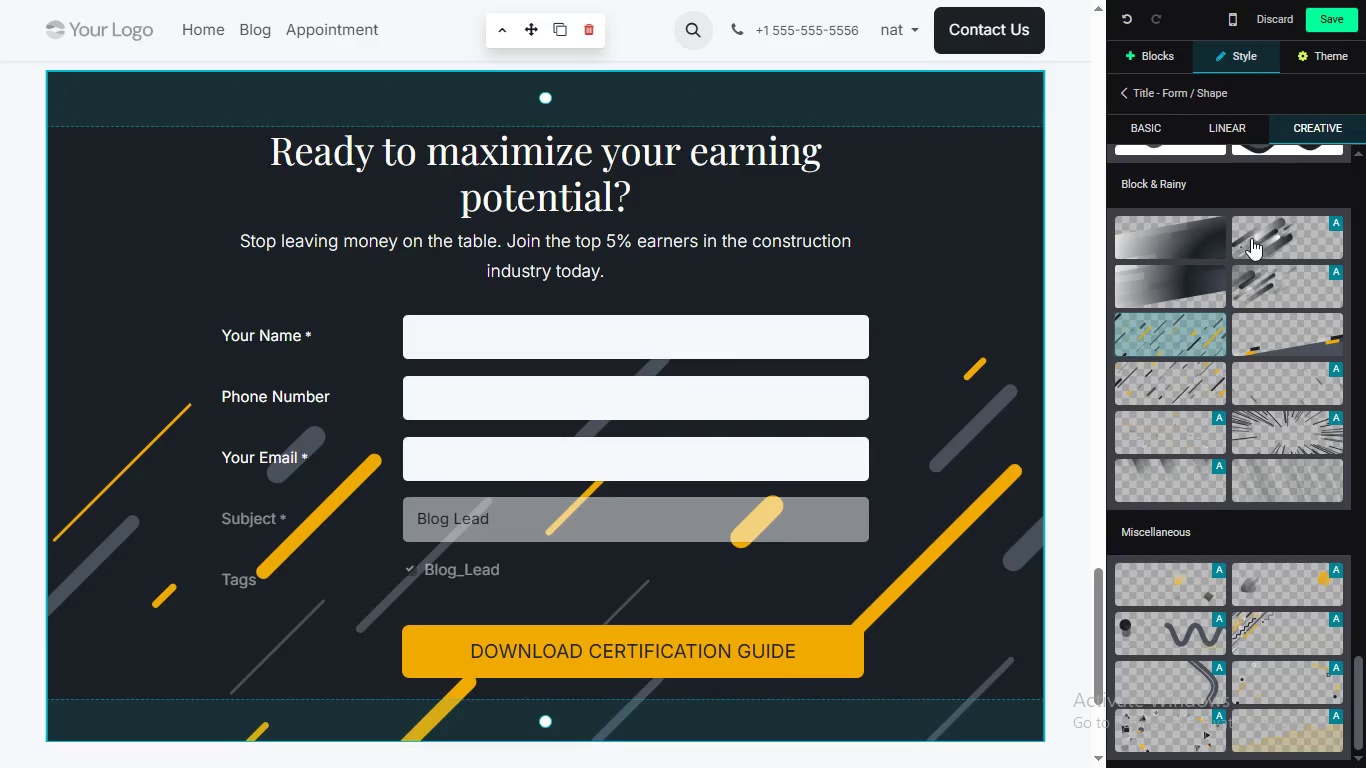 
wait(15.76)
 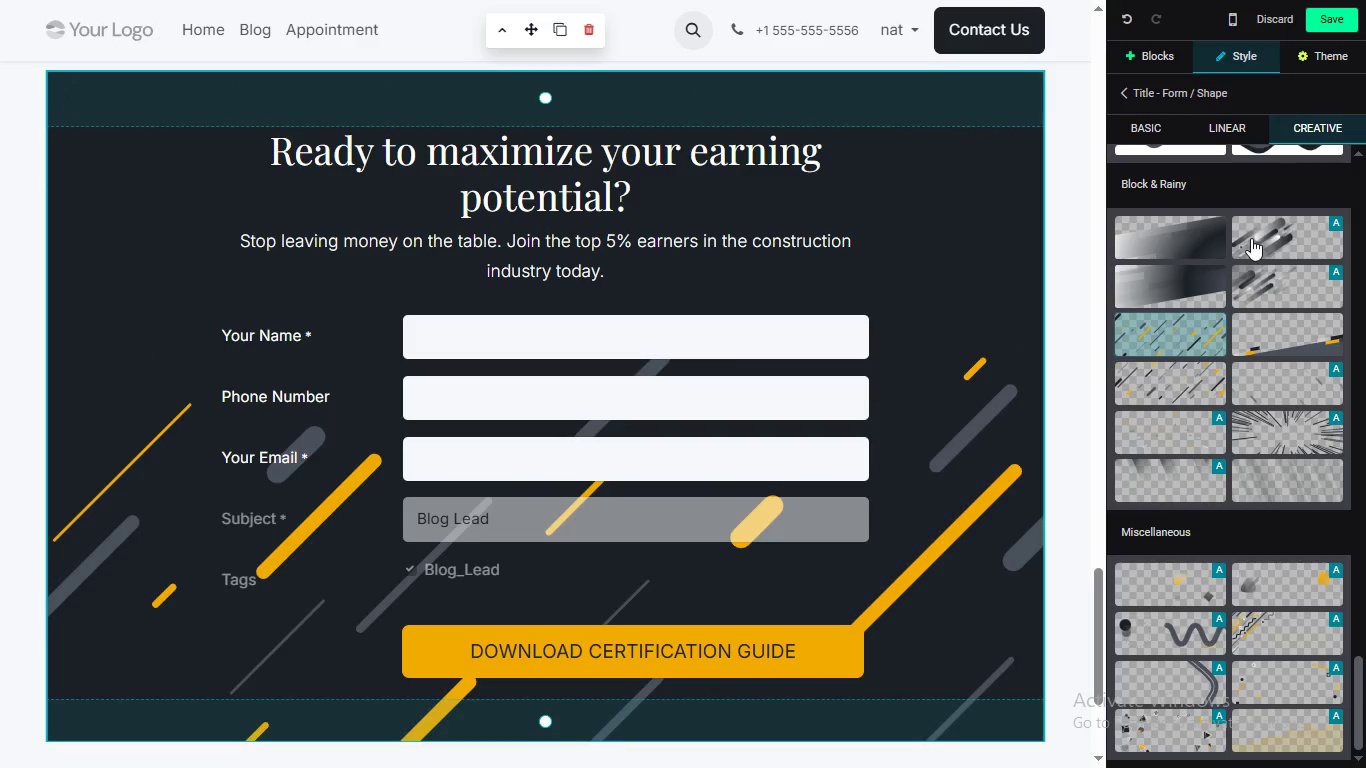 
scroll: coordinate [1190, 443], scroll_direction: down, amount: 3.0
 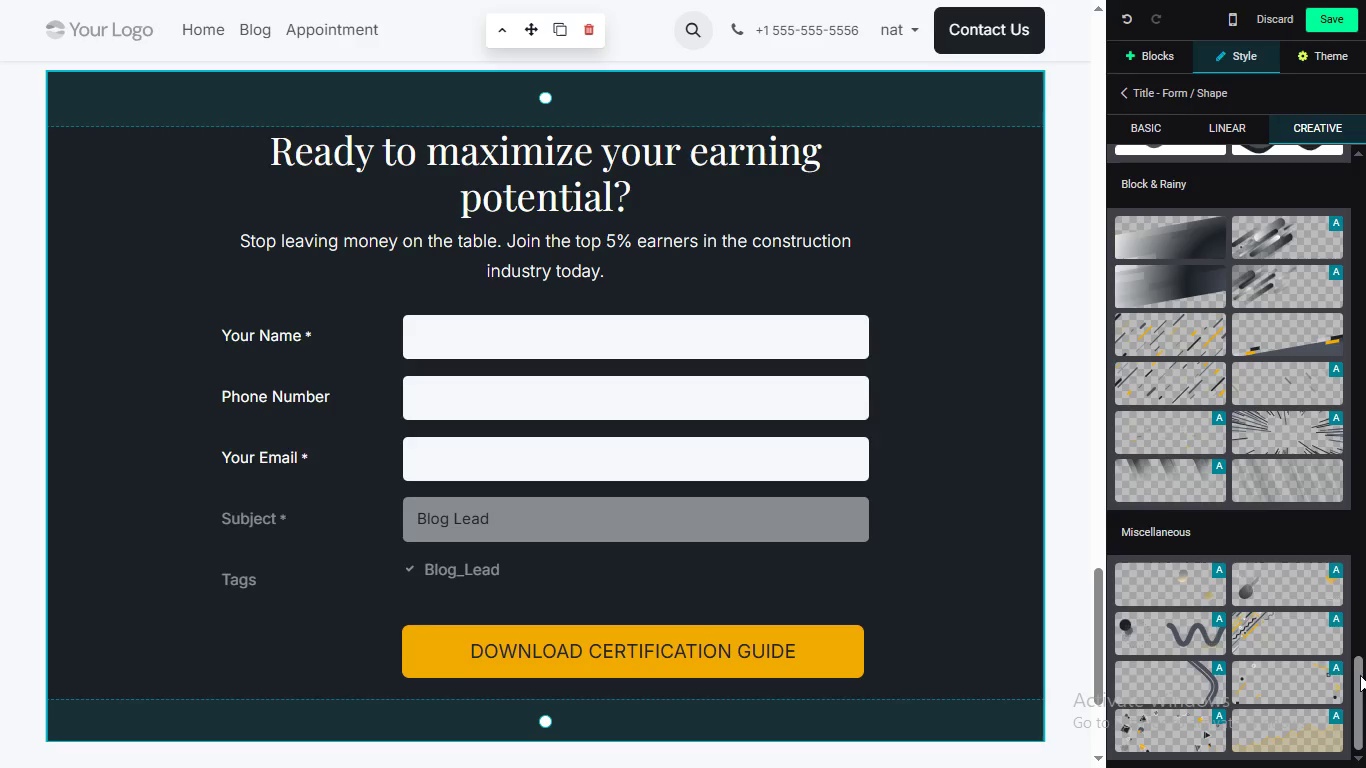 
mouse_move([1264, 708])
 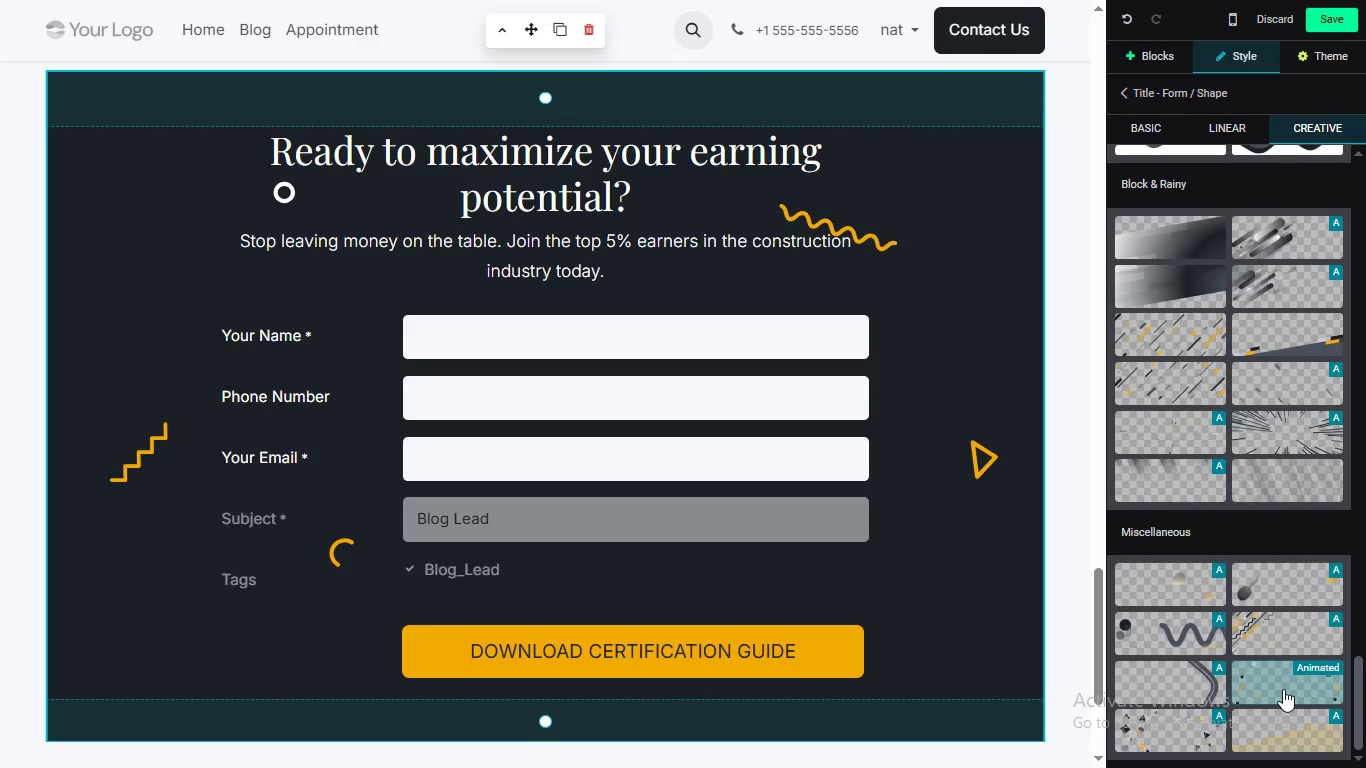 
mouse_move([1223, 733])
 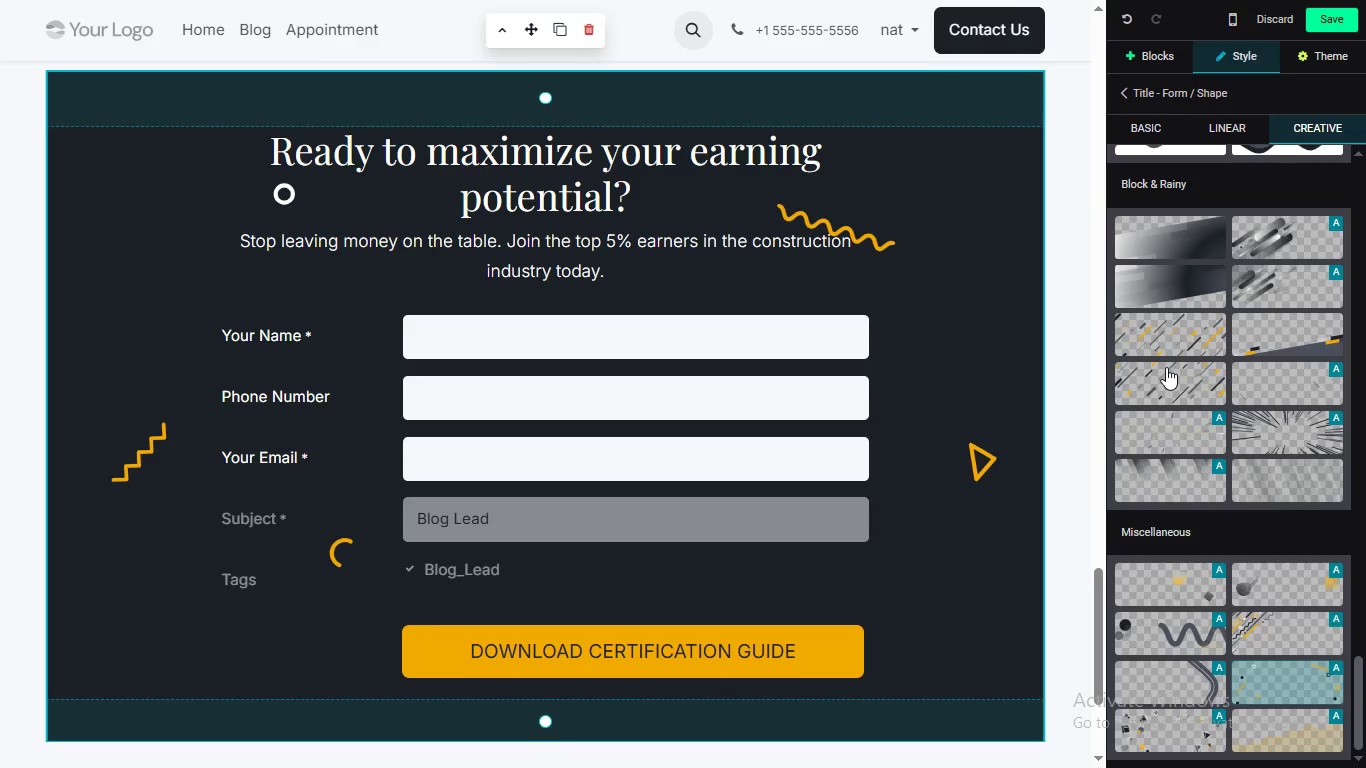 
wait(6.6)
 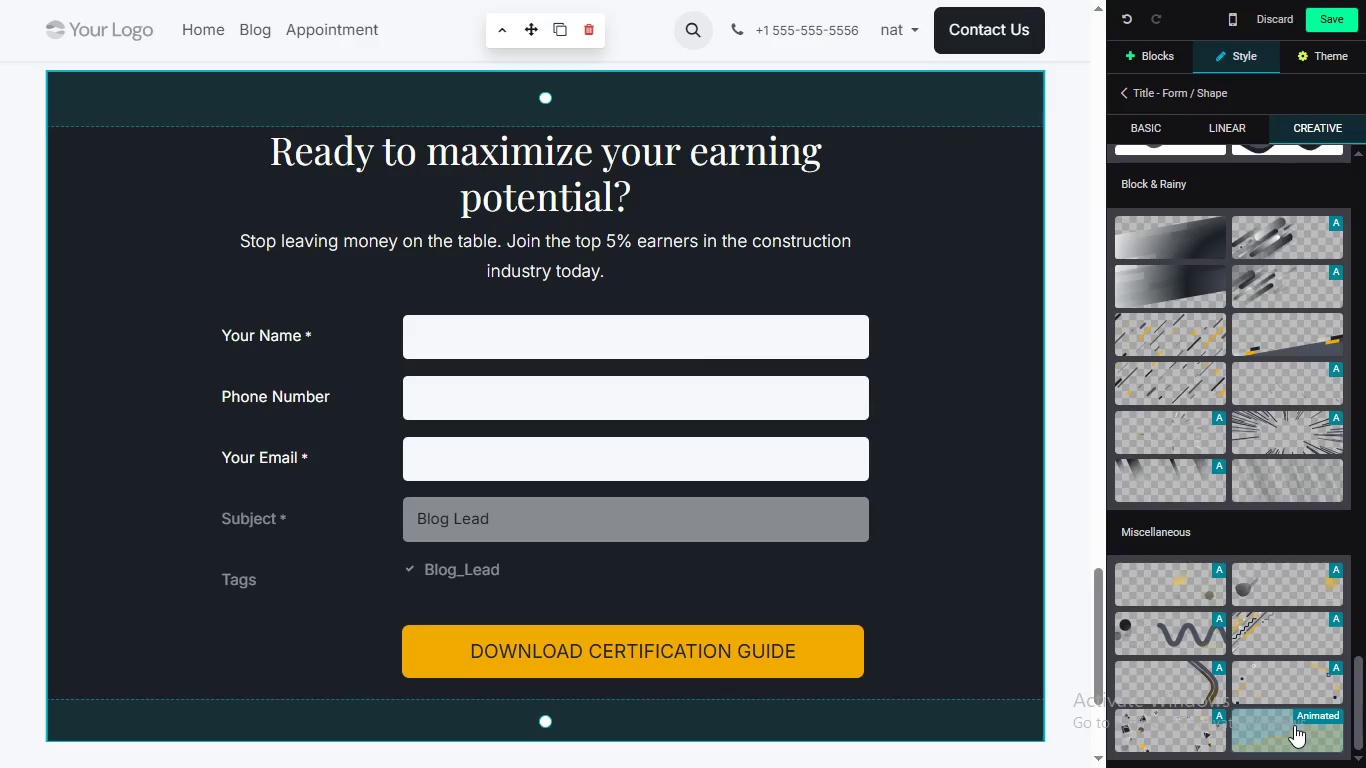 
mouse_move([1178, 543])
 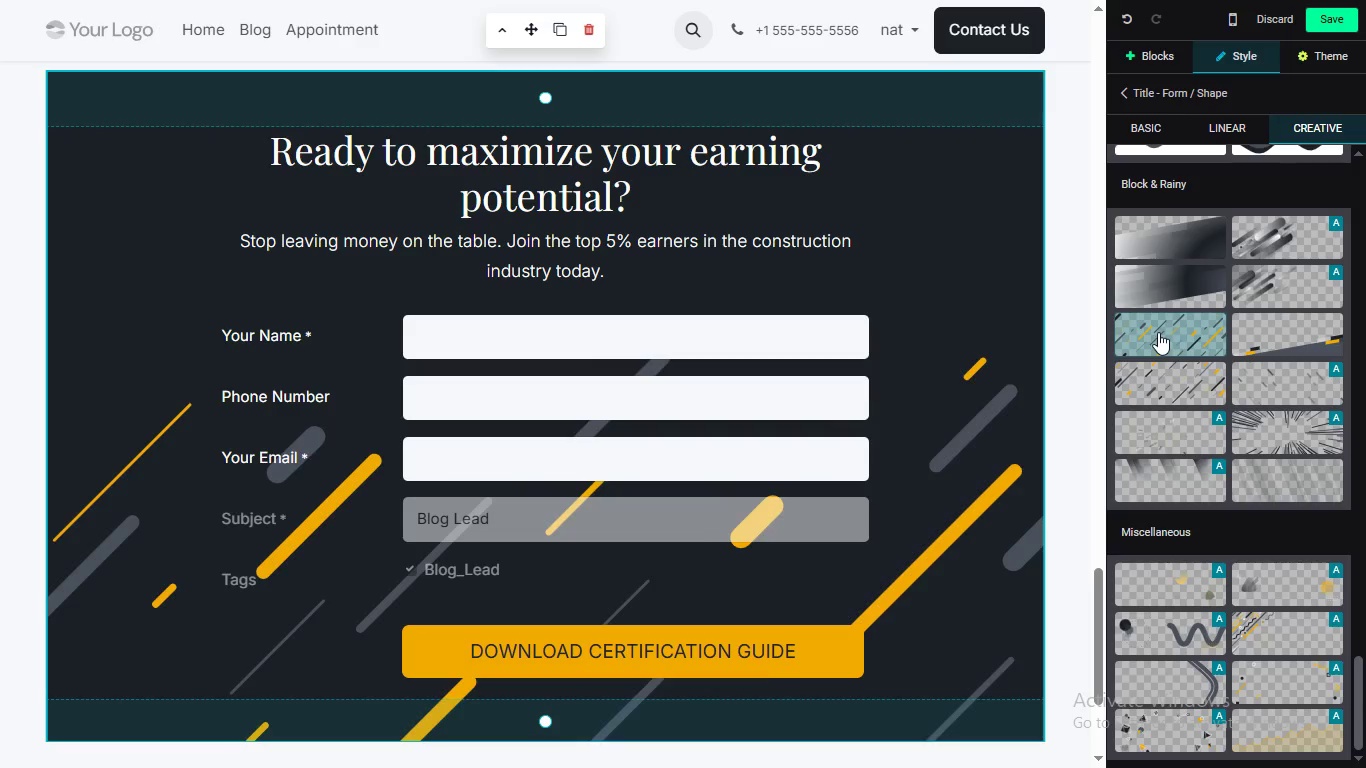 
wait(9.08)
 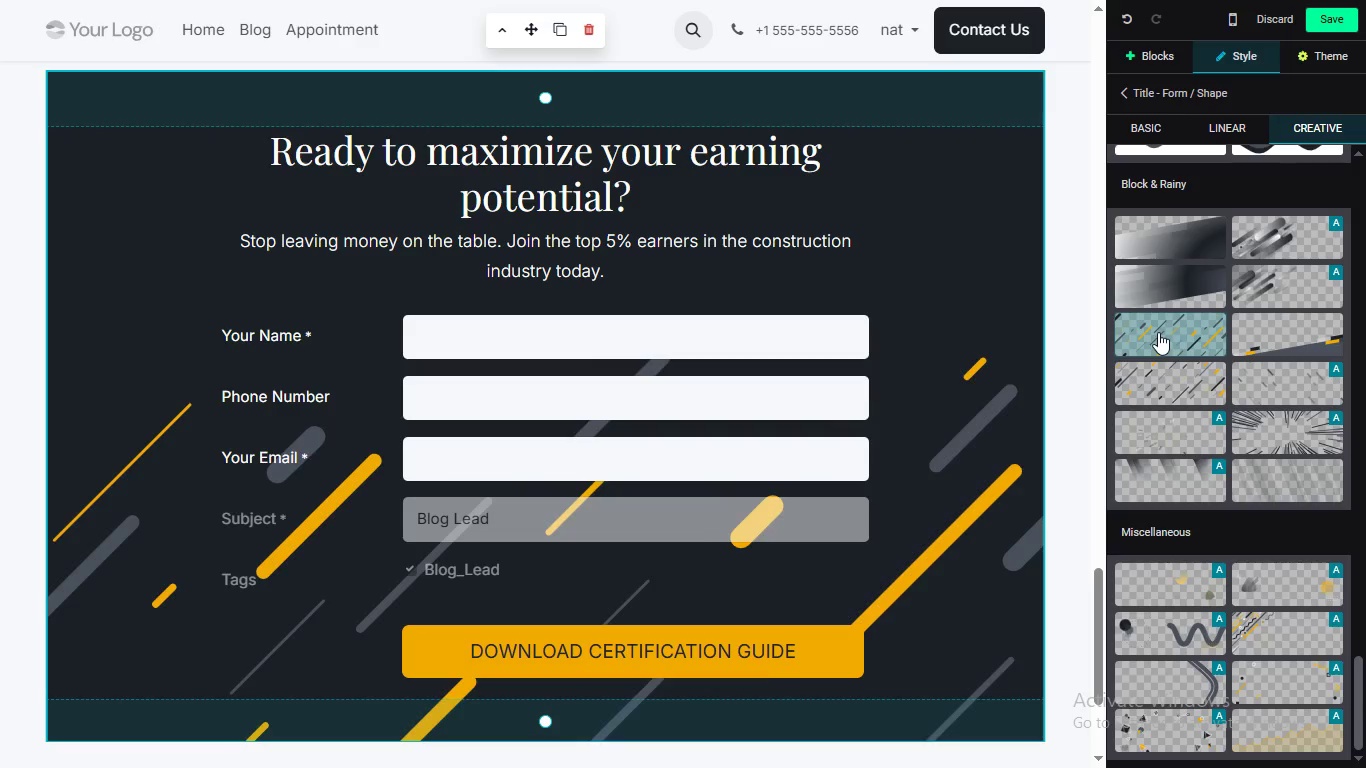 
left_click_drag(start_coordinate=[1365, 696], to_coordinate=[1320, 367])
 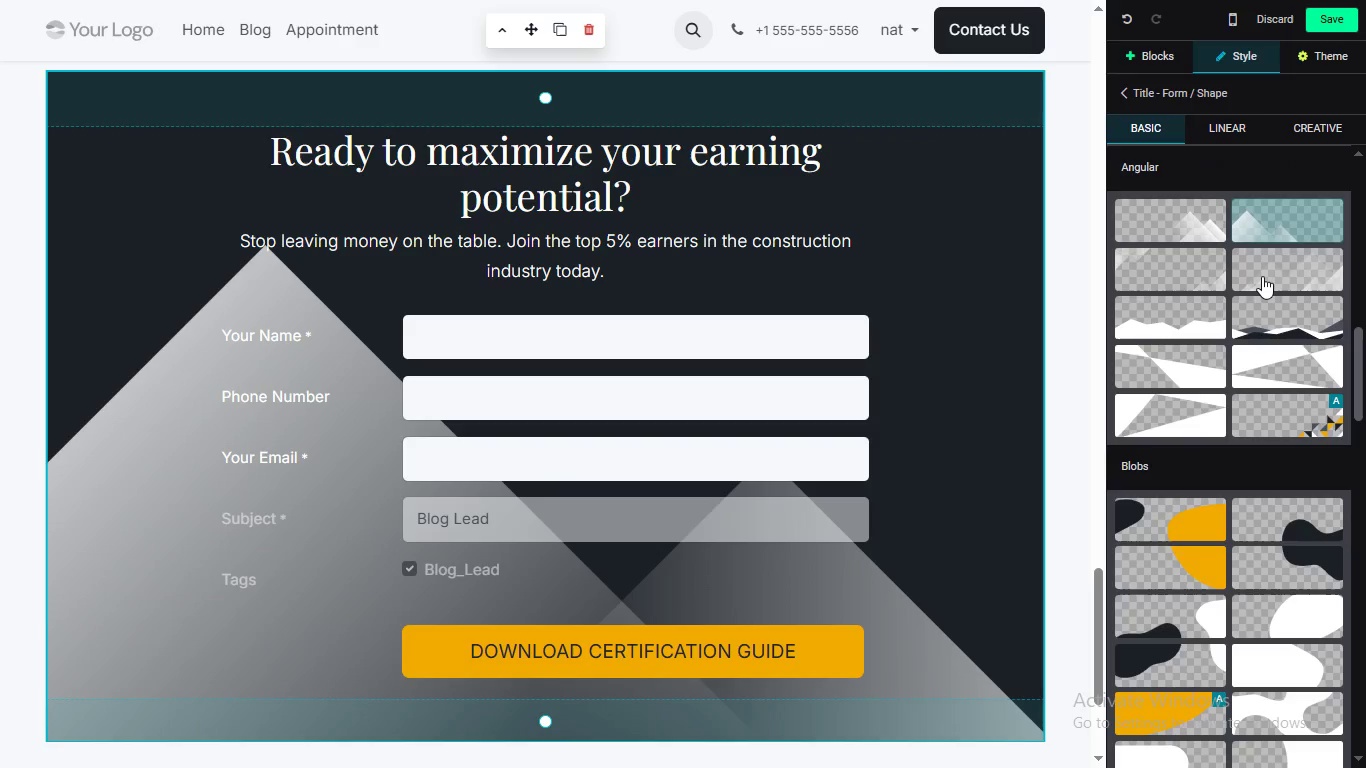 
left_click_drag(start_coordinate=[1359, 380], to_coordinate=[1365, 478])
 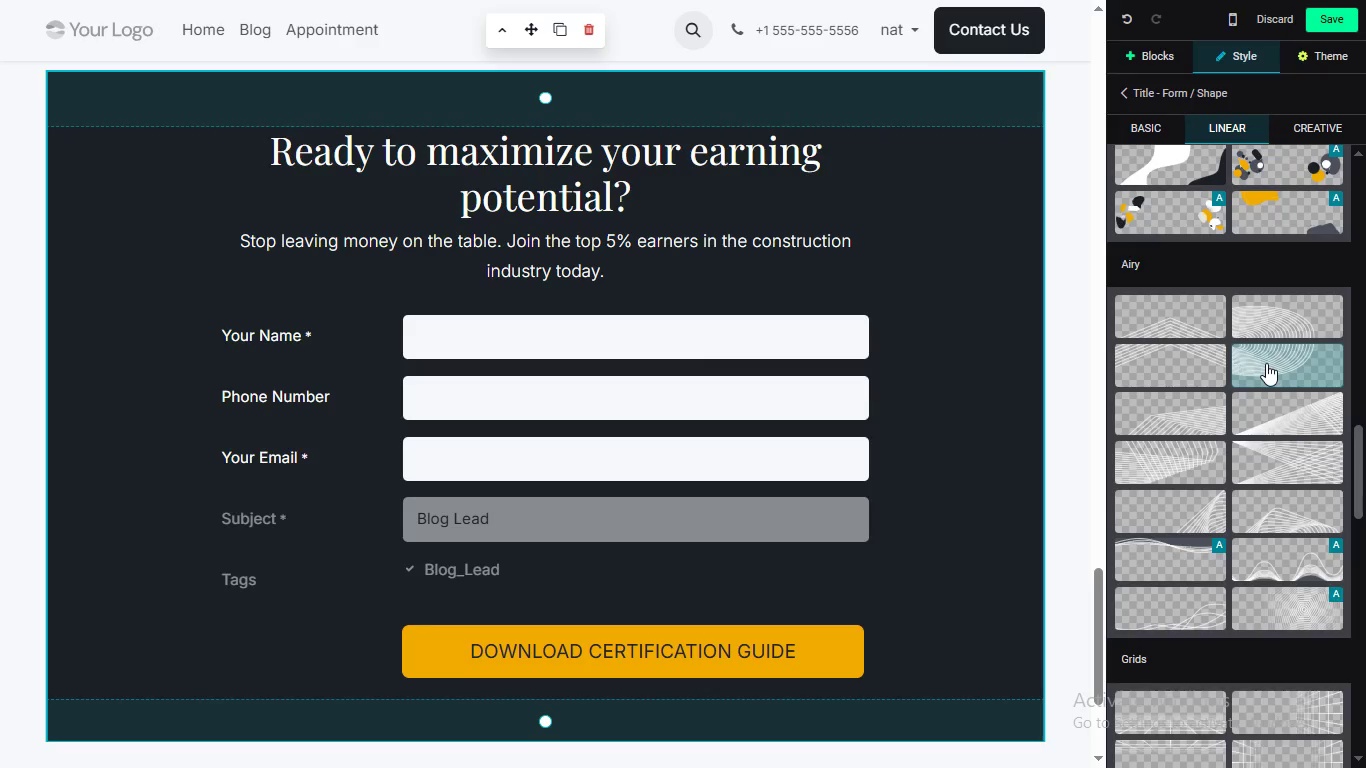 
wait(5.24)
 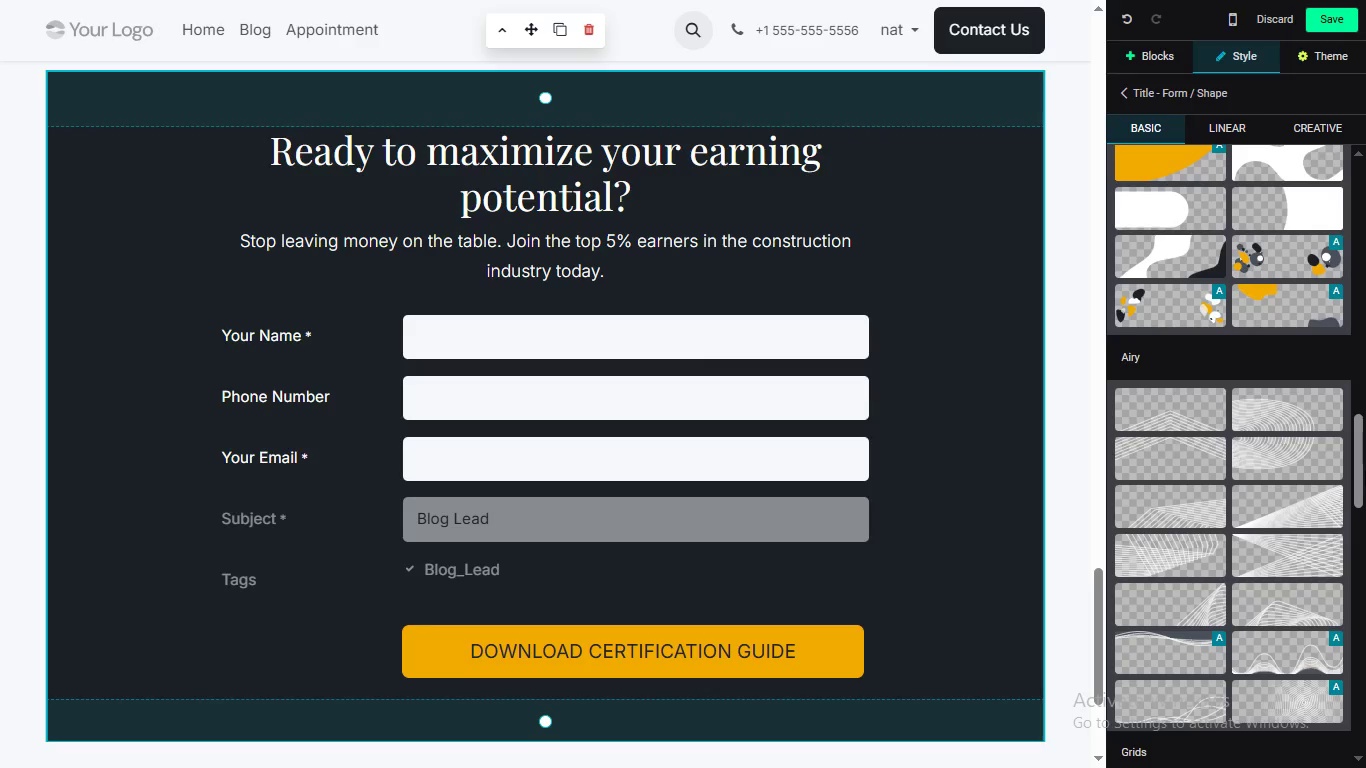 
left_click_drag(start_coordinate=[1365, 463], to_coordinate=[1365, 539])
 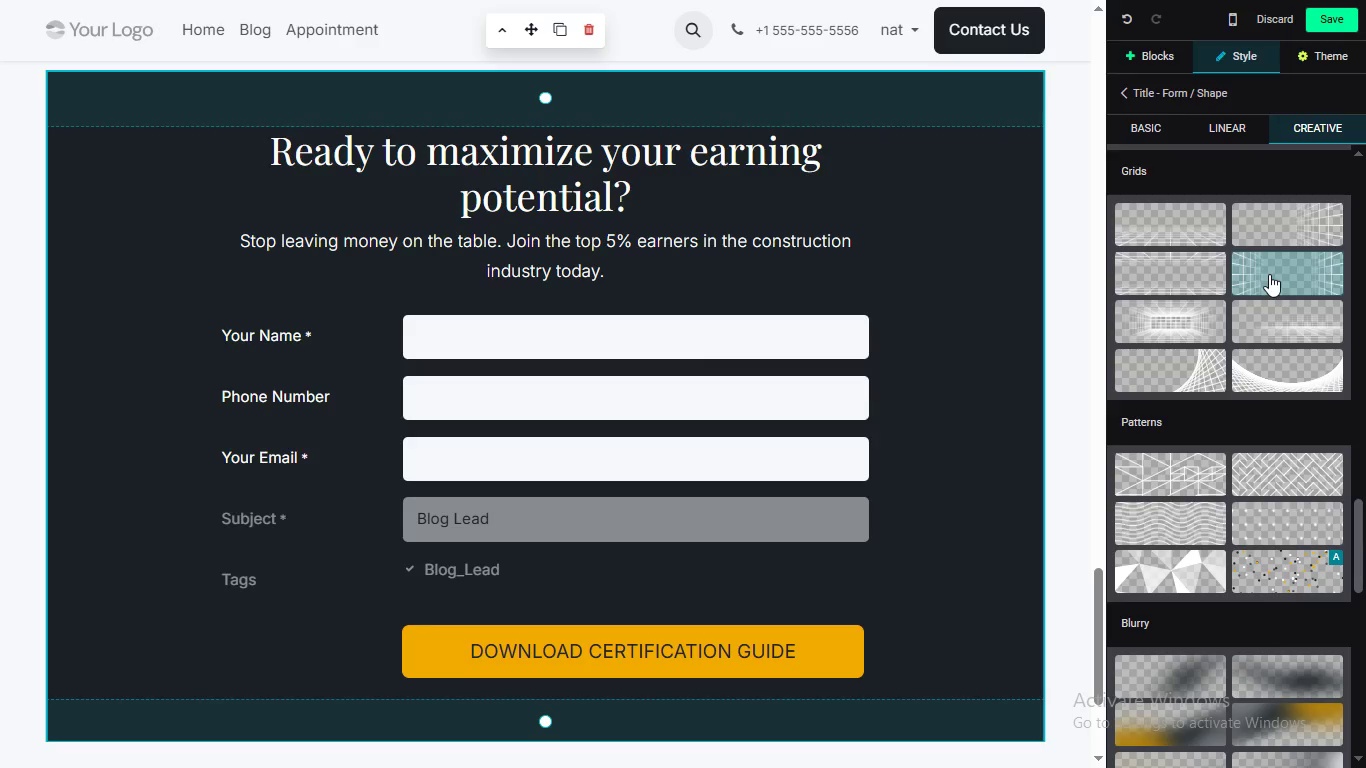 
scroll: coordinate [1278, 381], scroll_direction: down, amount: 5.0
 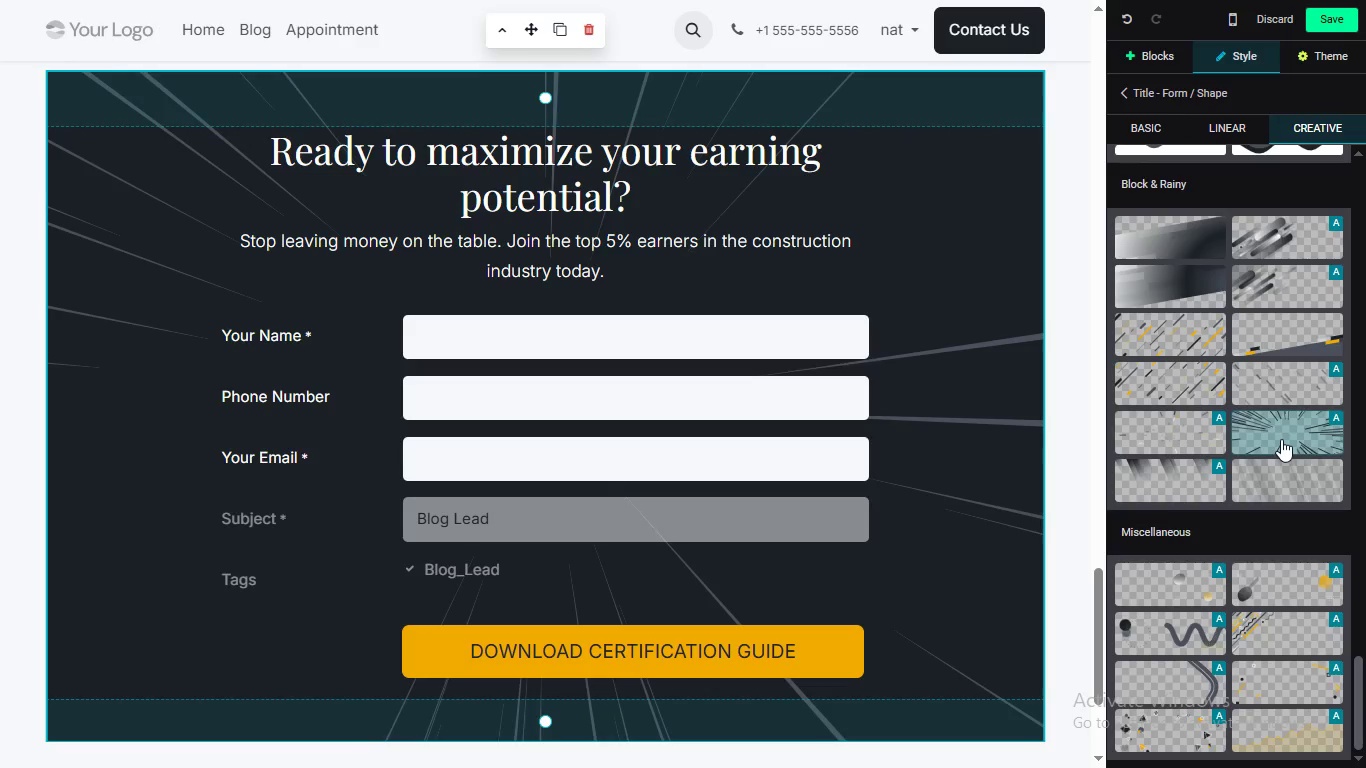 
scroll: coordinate [1278, 451], scroll_direction: none, amount: 0.0
 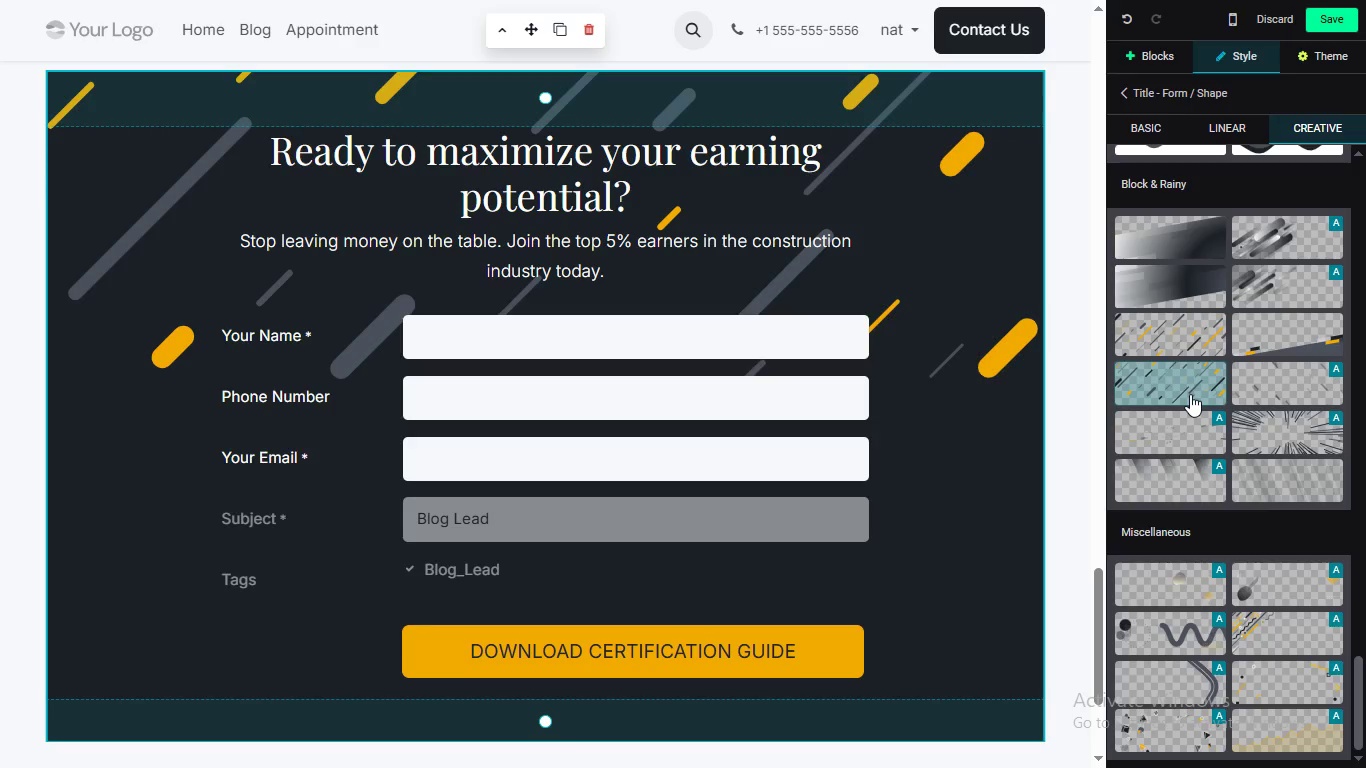 
wait(24.89)
 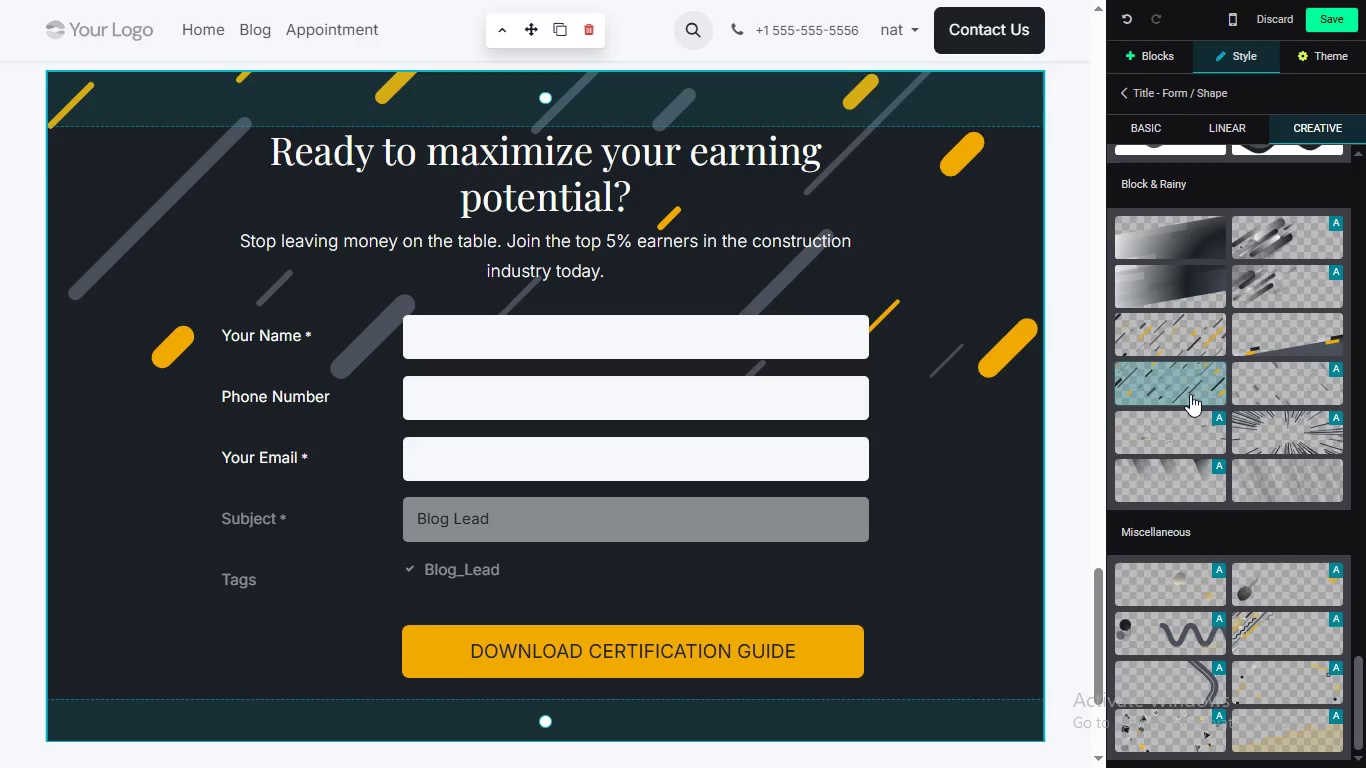 
left_click([1190, 365])
 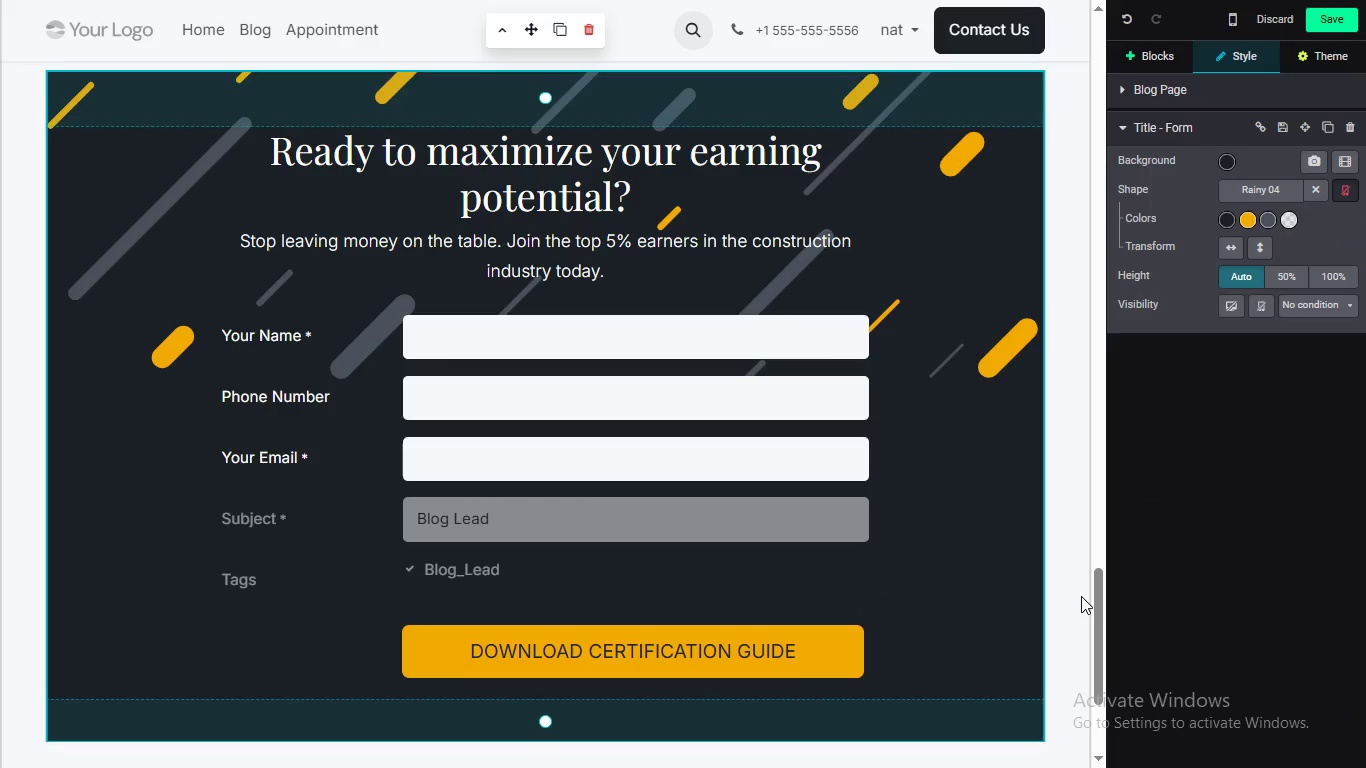 
left_click_drag(start_coordinate=[1107, 608], to_coordinate=[1113, 582])
 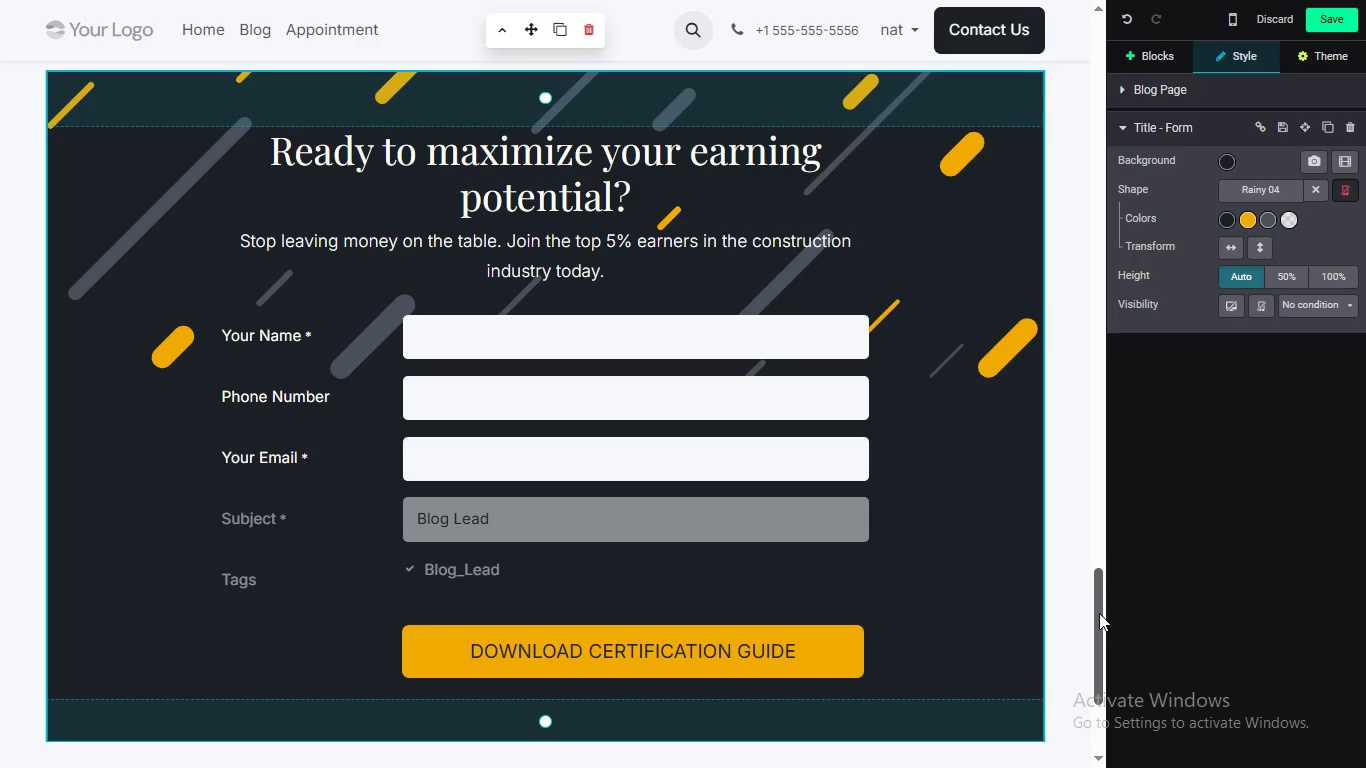 
left_click_drag(start_coordinate=[1099, 613], to_coordinate=[1101, 582])
 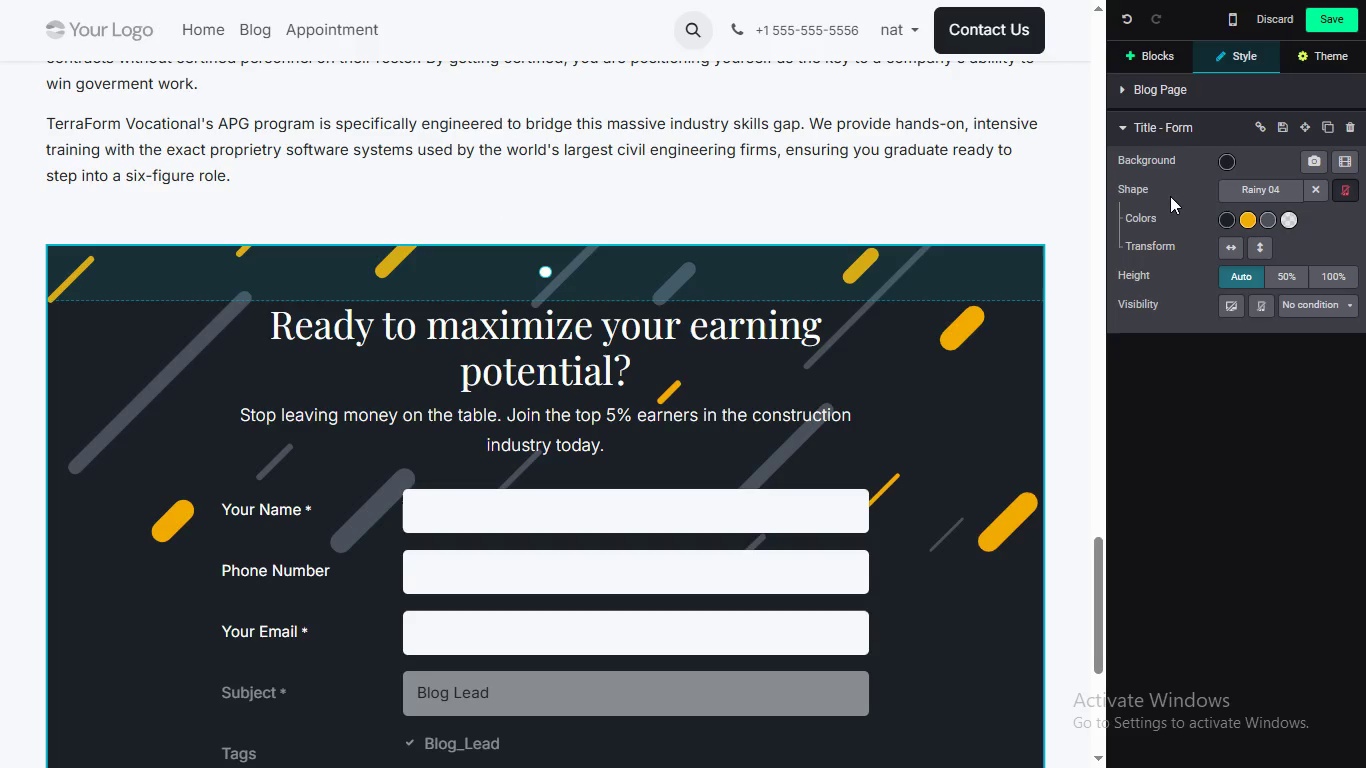 
left_click([1088, 188])
 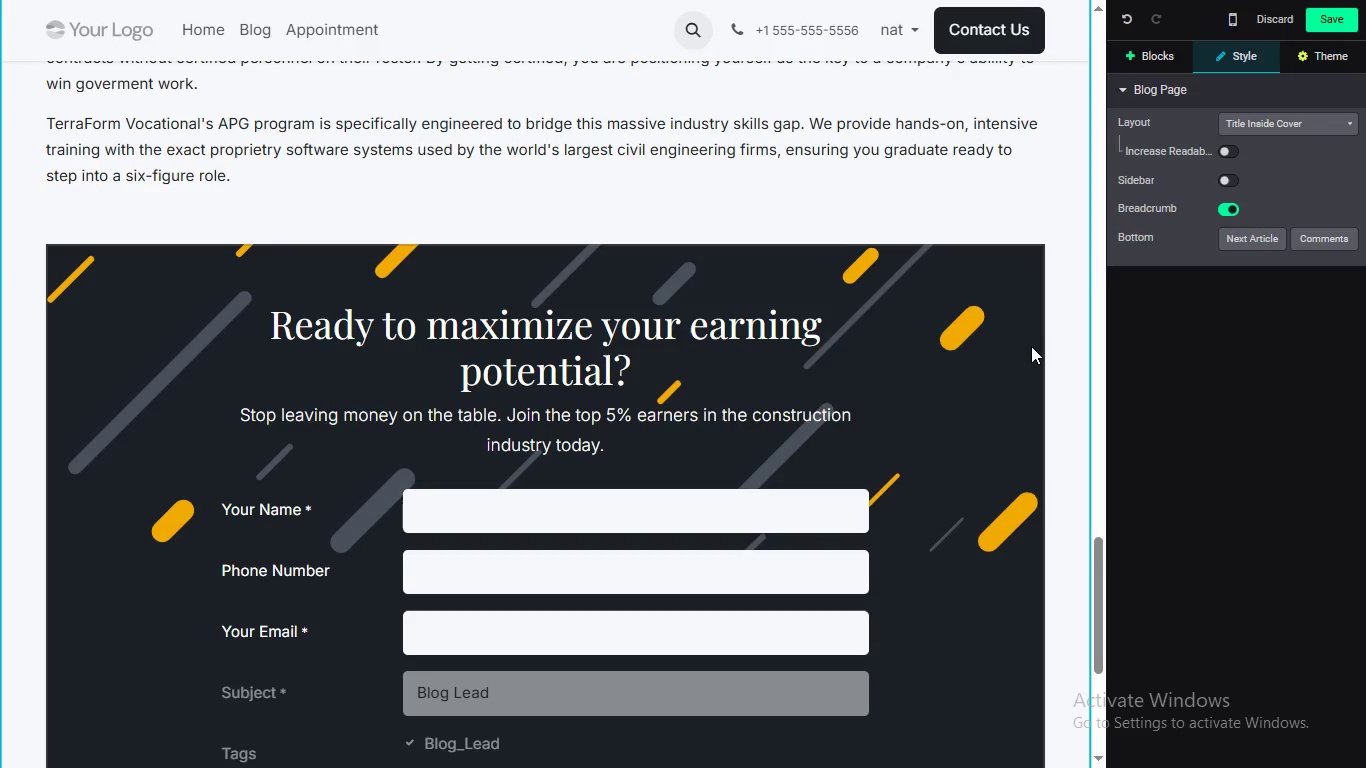 
wait(8.92)
 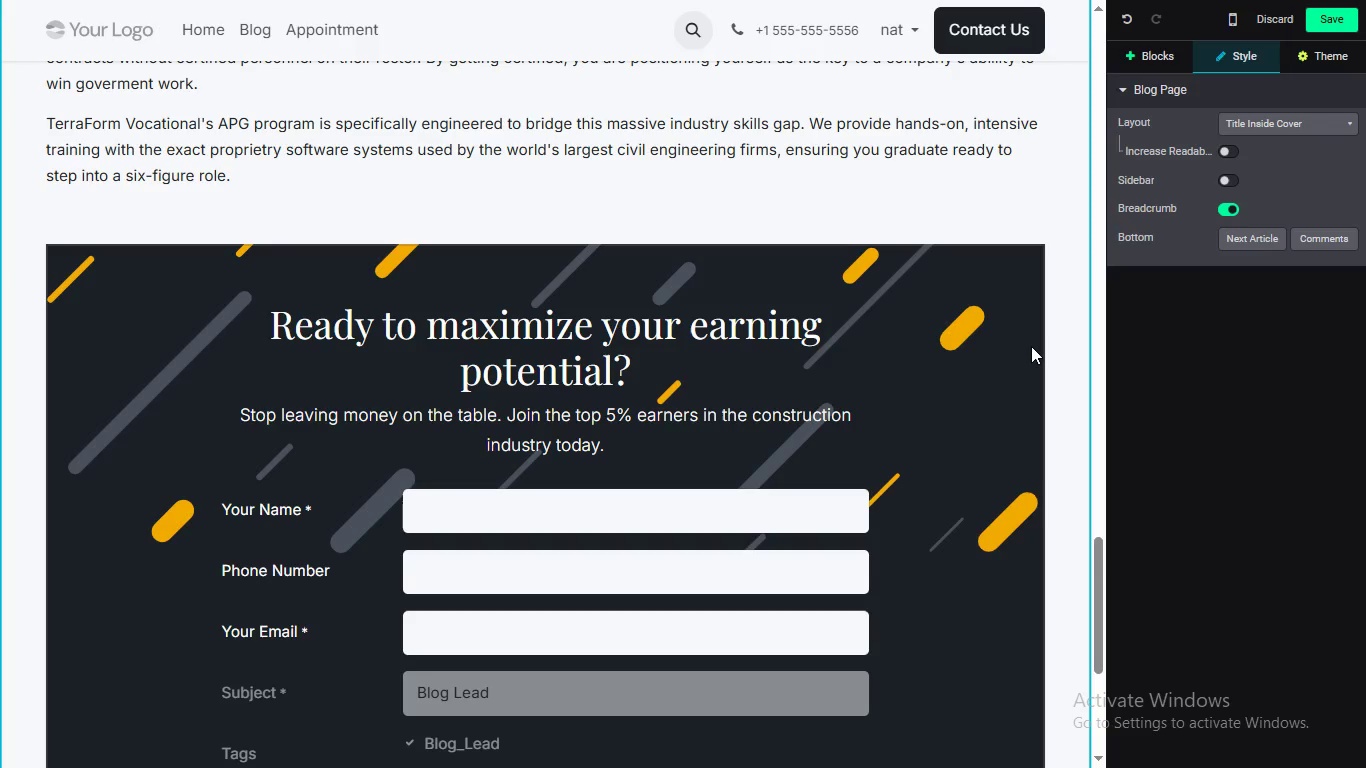 
mouse_move([1339, 195])
 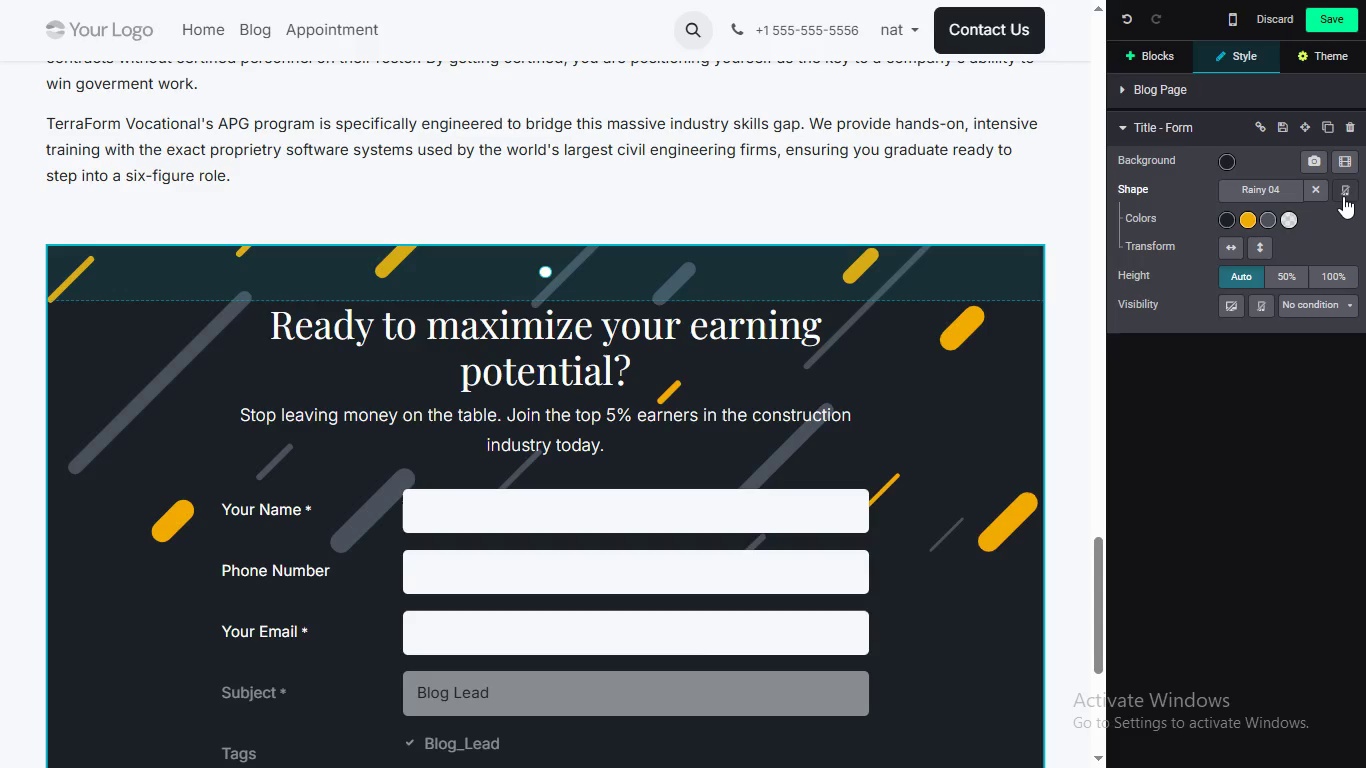 
left_click([1263, 186])
 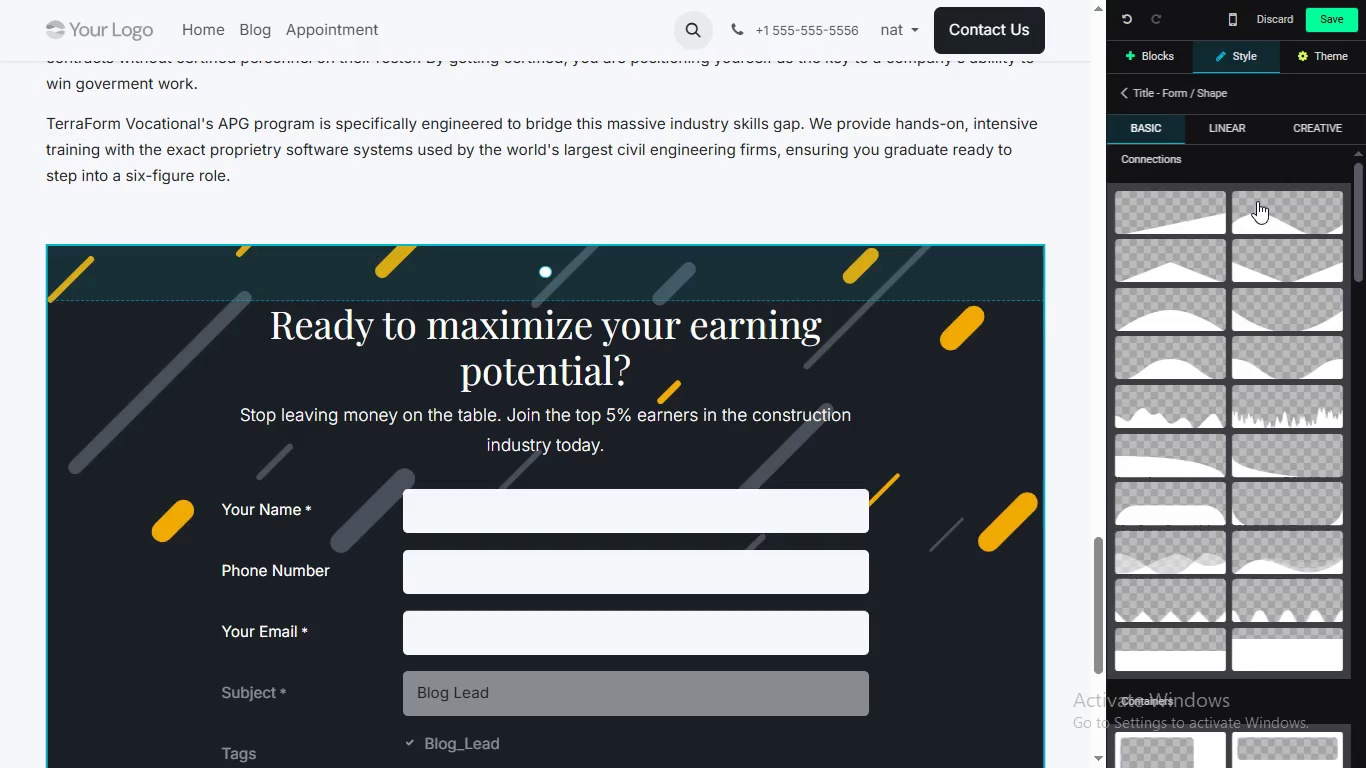 
scroll: coordinate [1242, 394], scroll_direction: down, amount: 11.0
 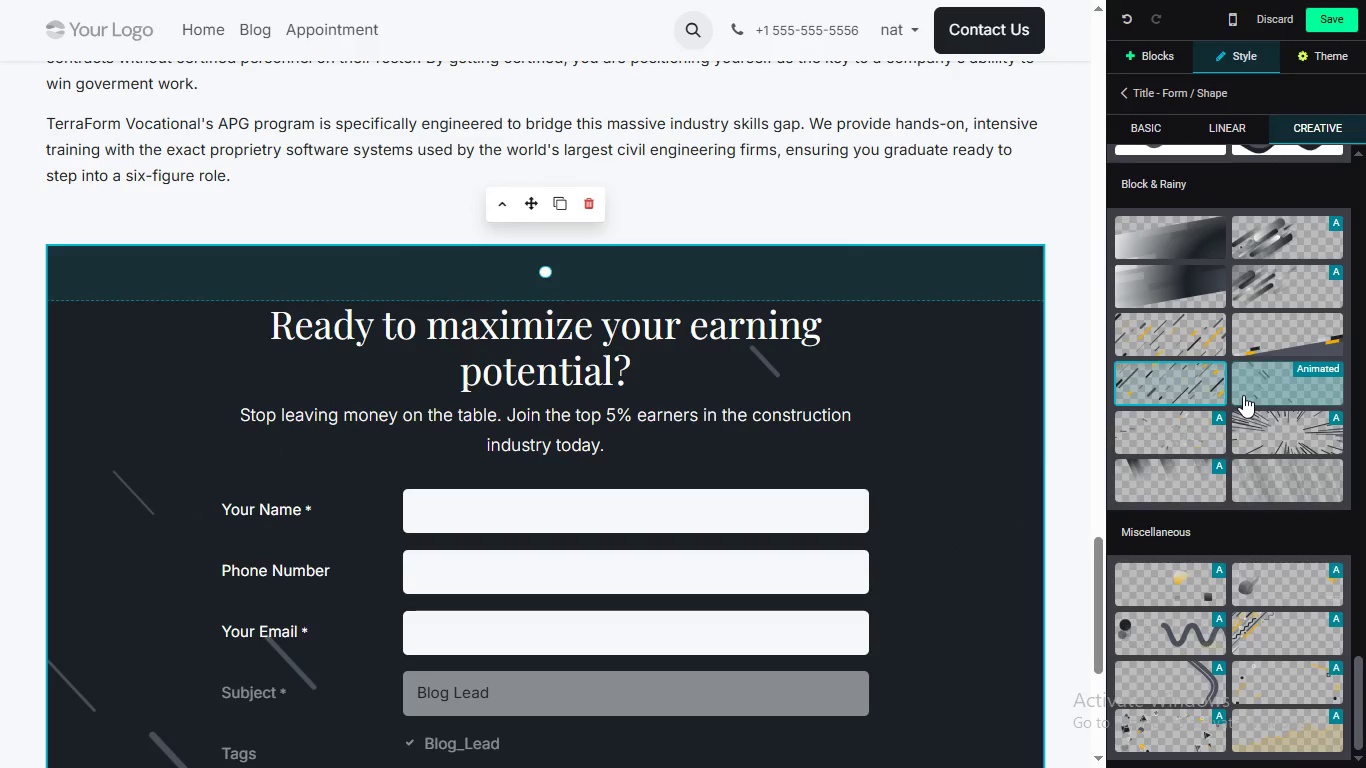 
scroll: coordinate [1247, 398], scroll_direction: none, amount: 0.0
 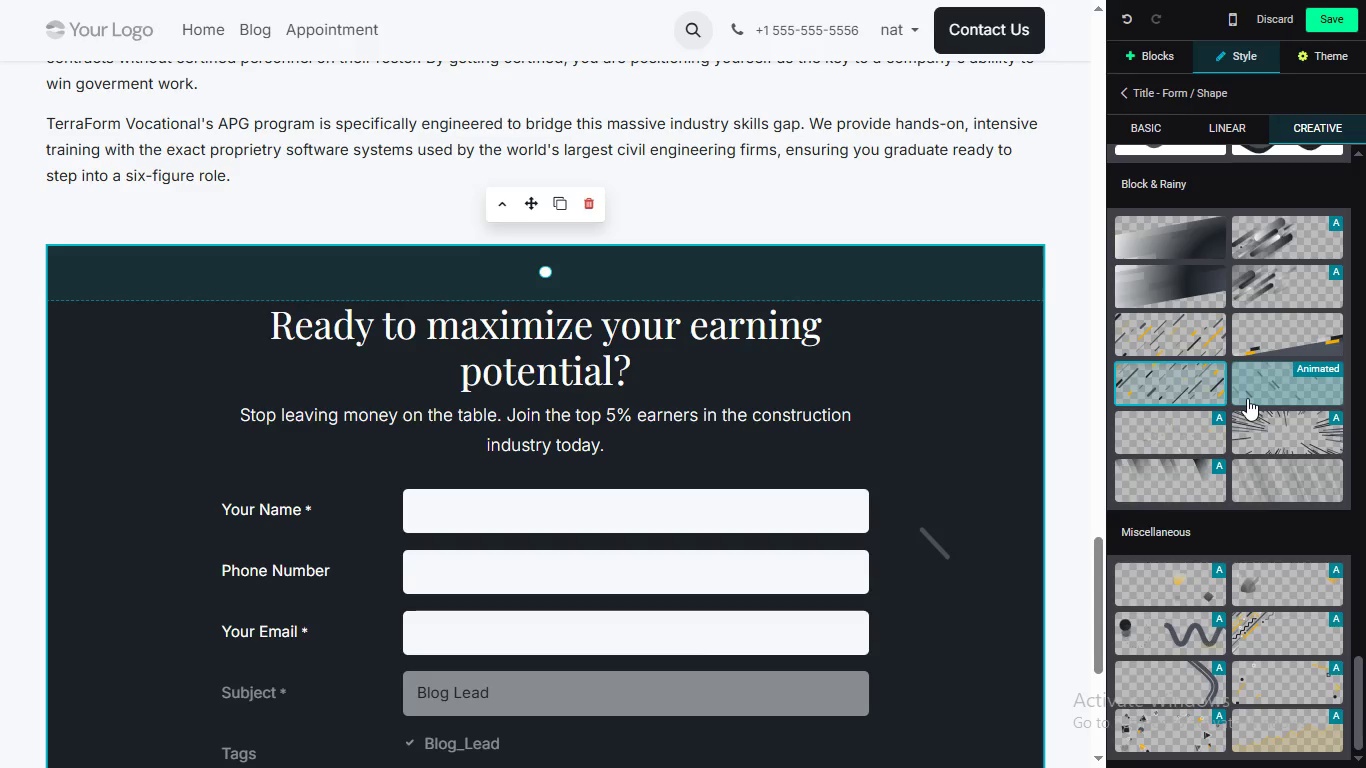 
scroll: coordinate [1247, 398], scroll_direction: up, amount: 1.0
 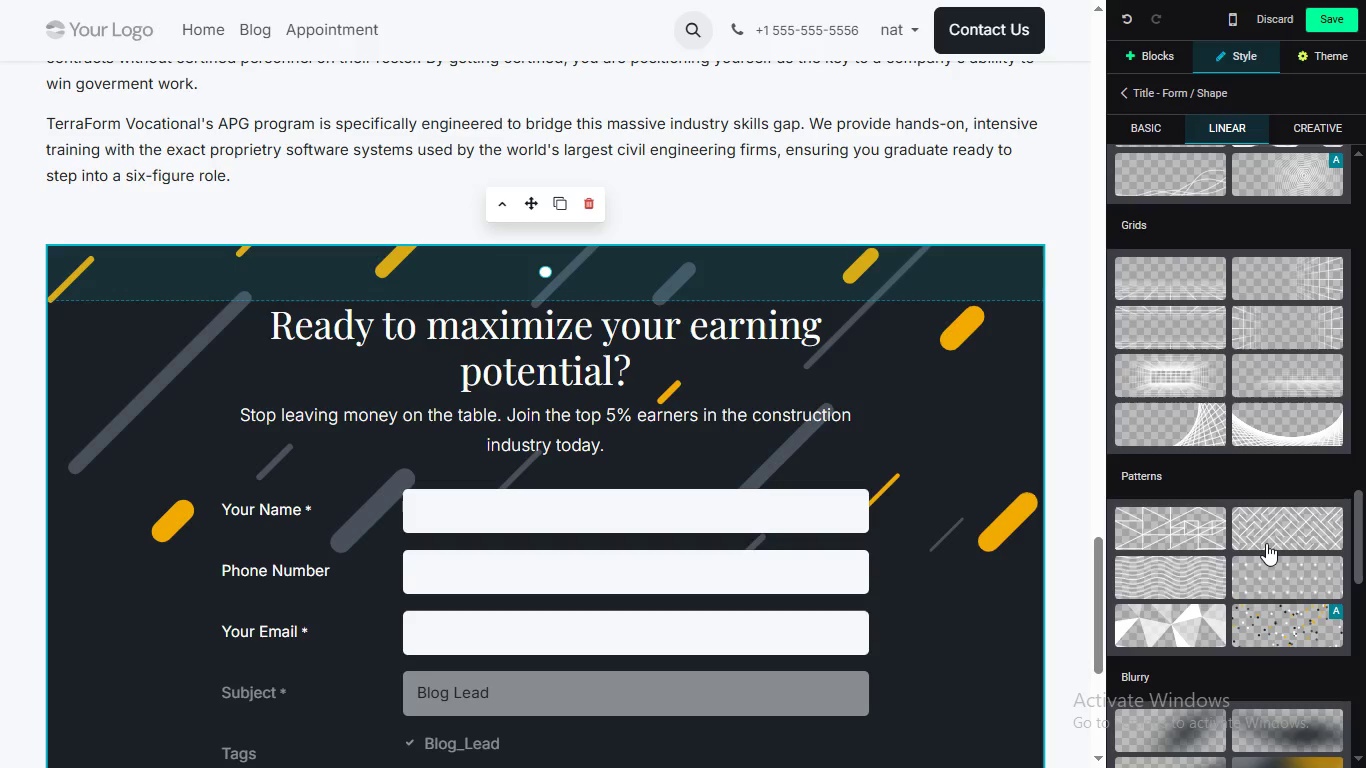 
wait(14.0)
 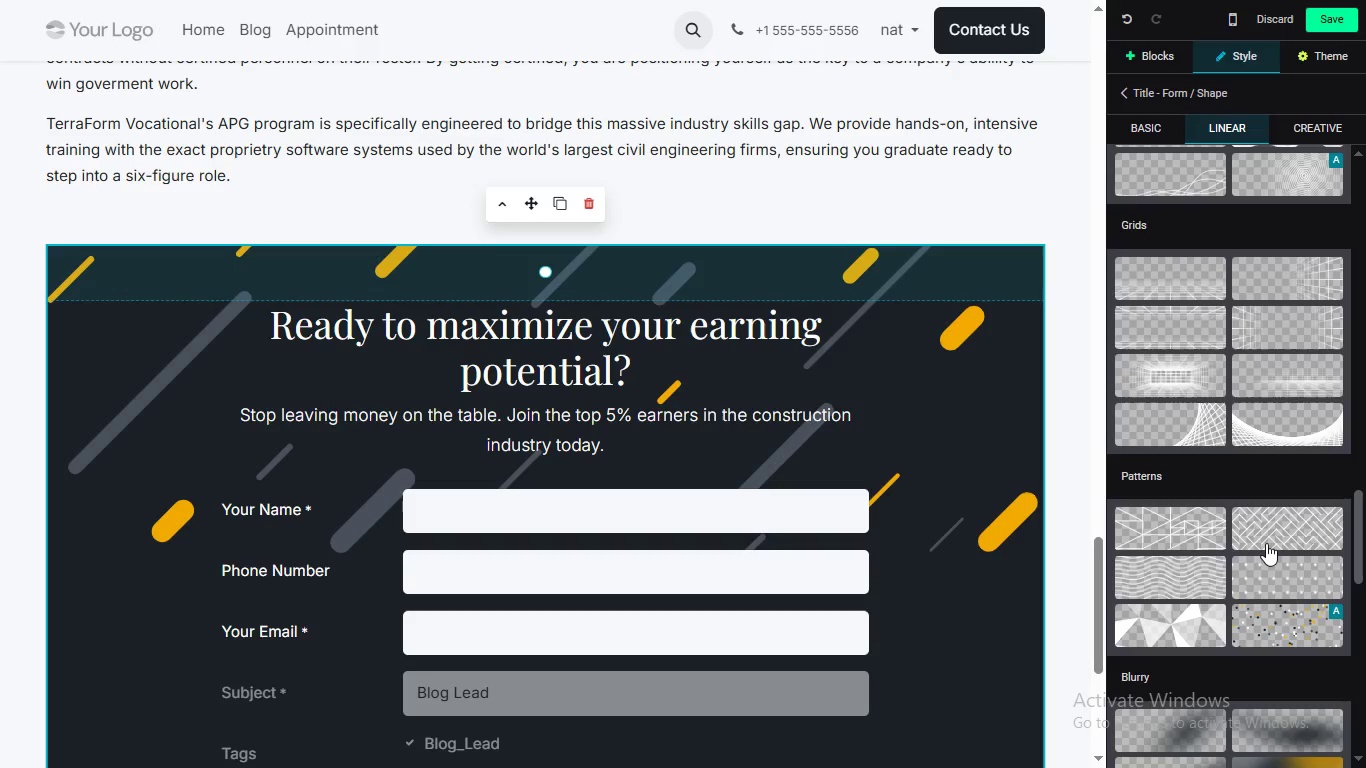 
scroll: coordinate [1274, 577], scroll_direction: none, amount: 0.0
 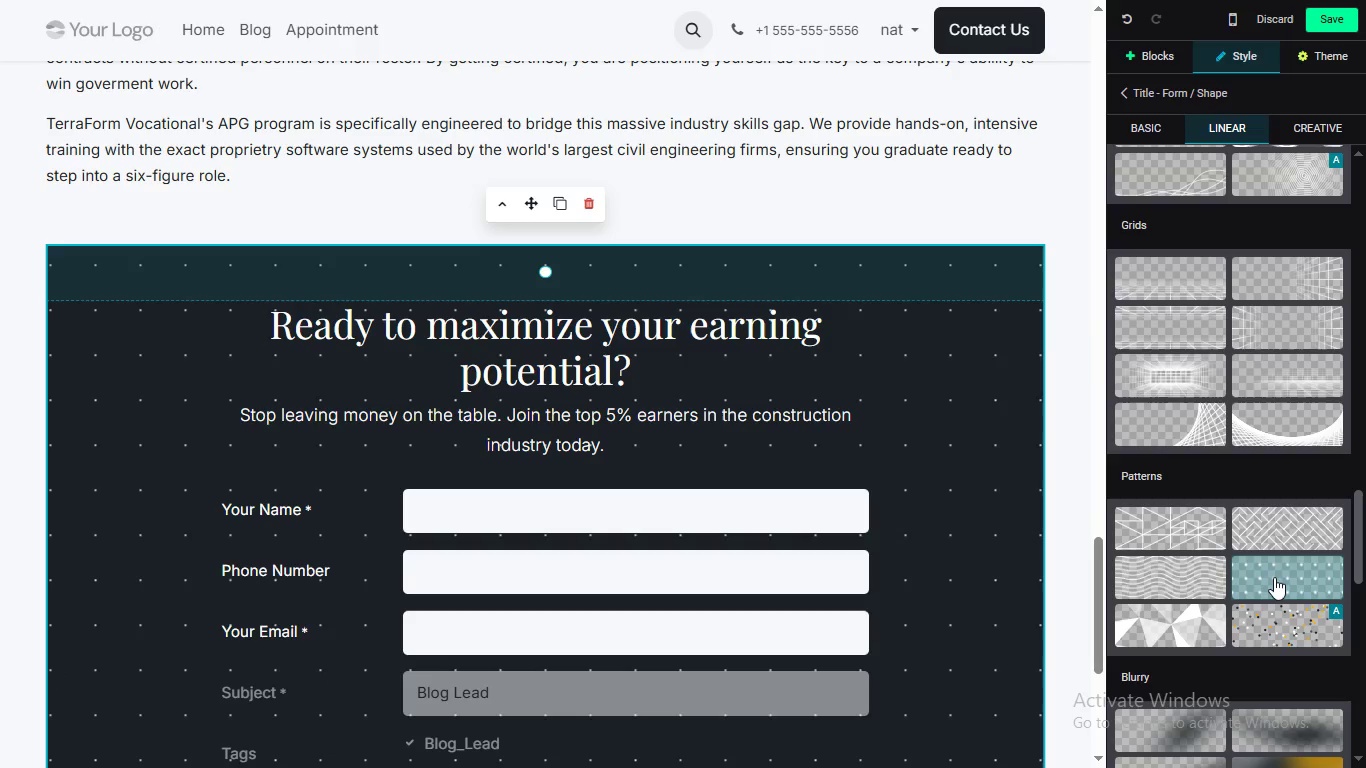 
scroll: coordinate [1274, 577], scroll_direction: down, amount: 3.0
 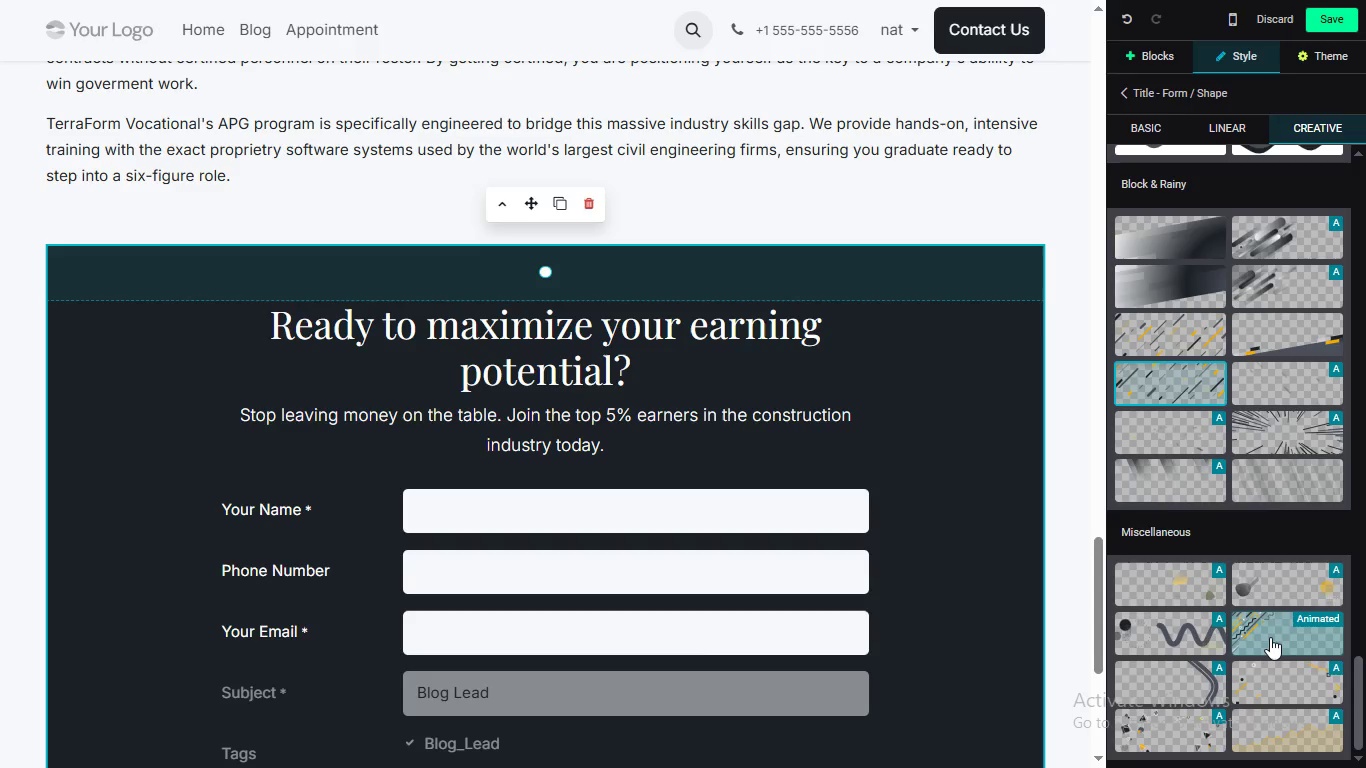 
wait(7.41)
 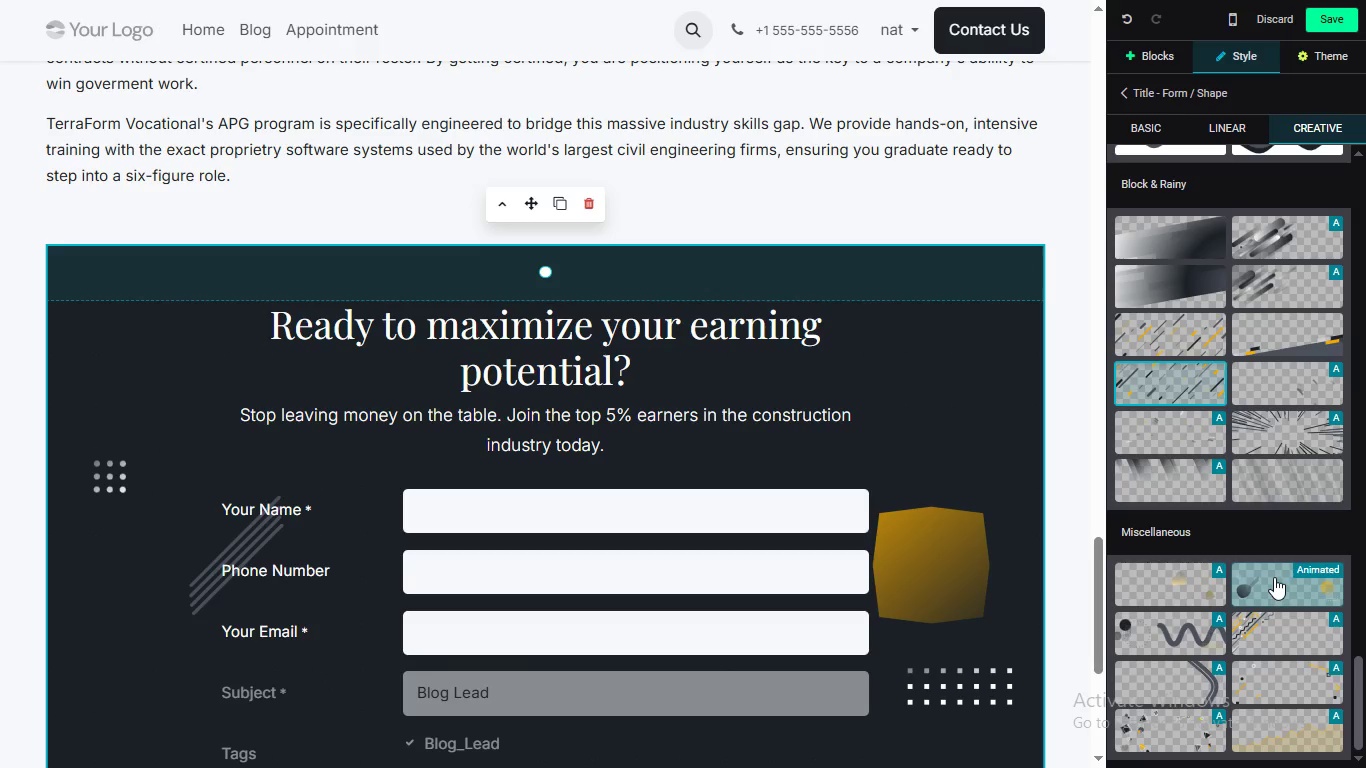 
left_click_drag(start_coordinate=[1364, 700], to_coordinate=[1360, 569])
 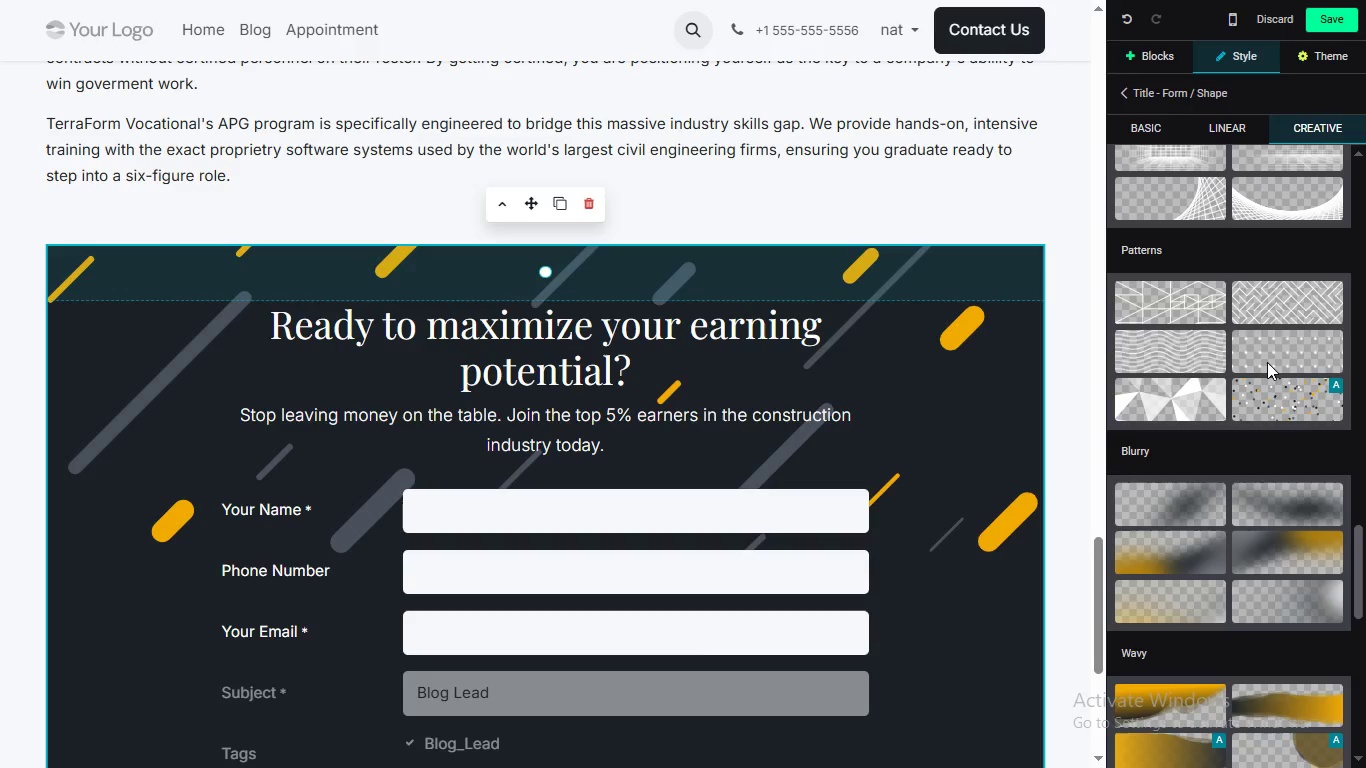 
wait(10.19)
 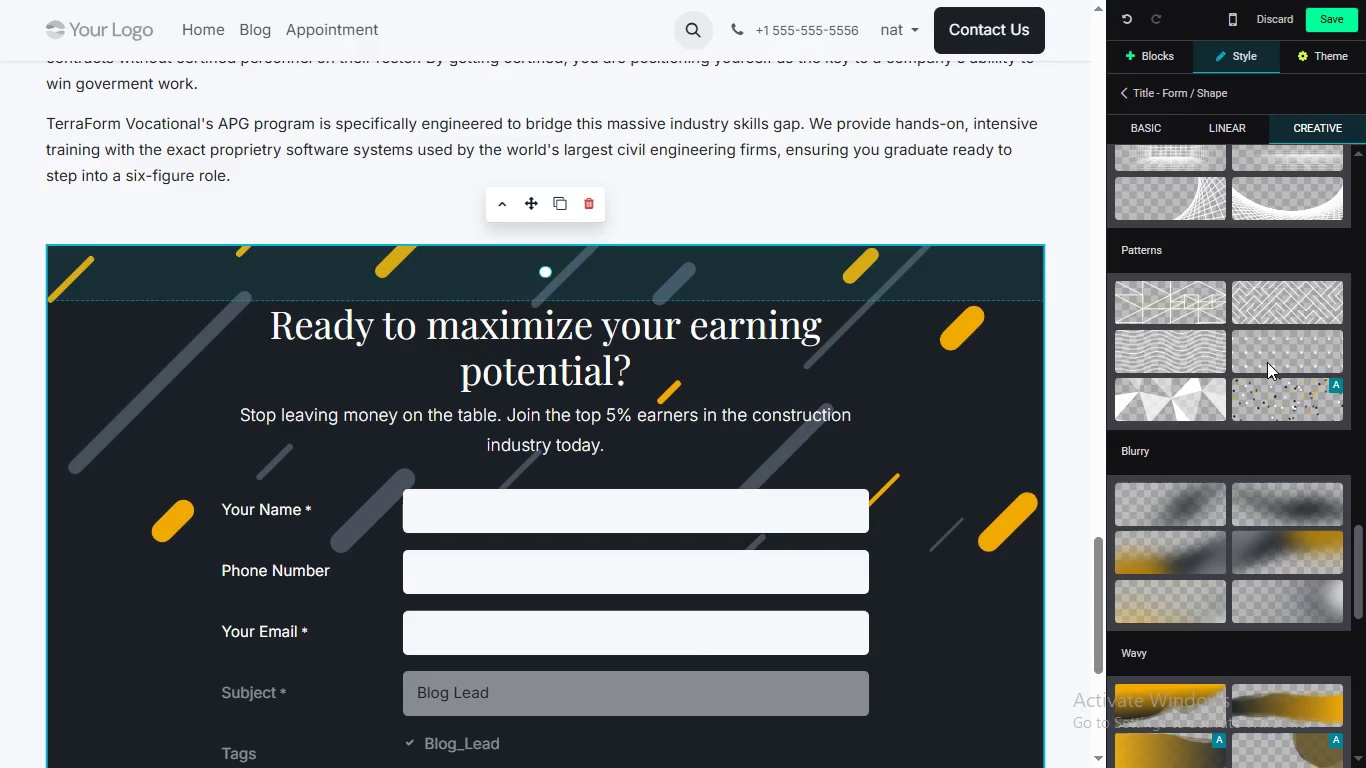 
left_click_drag(start_coordinate=[1364, 565], to_coordinate=[1365, 522])
 